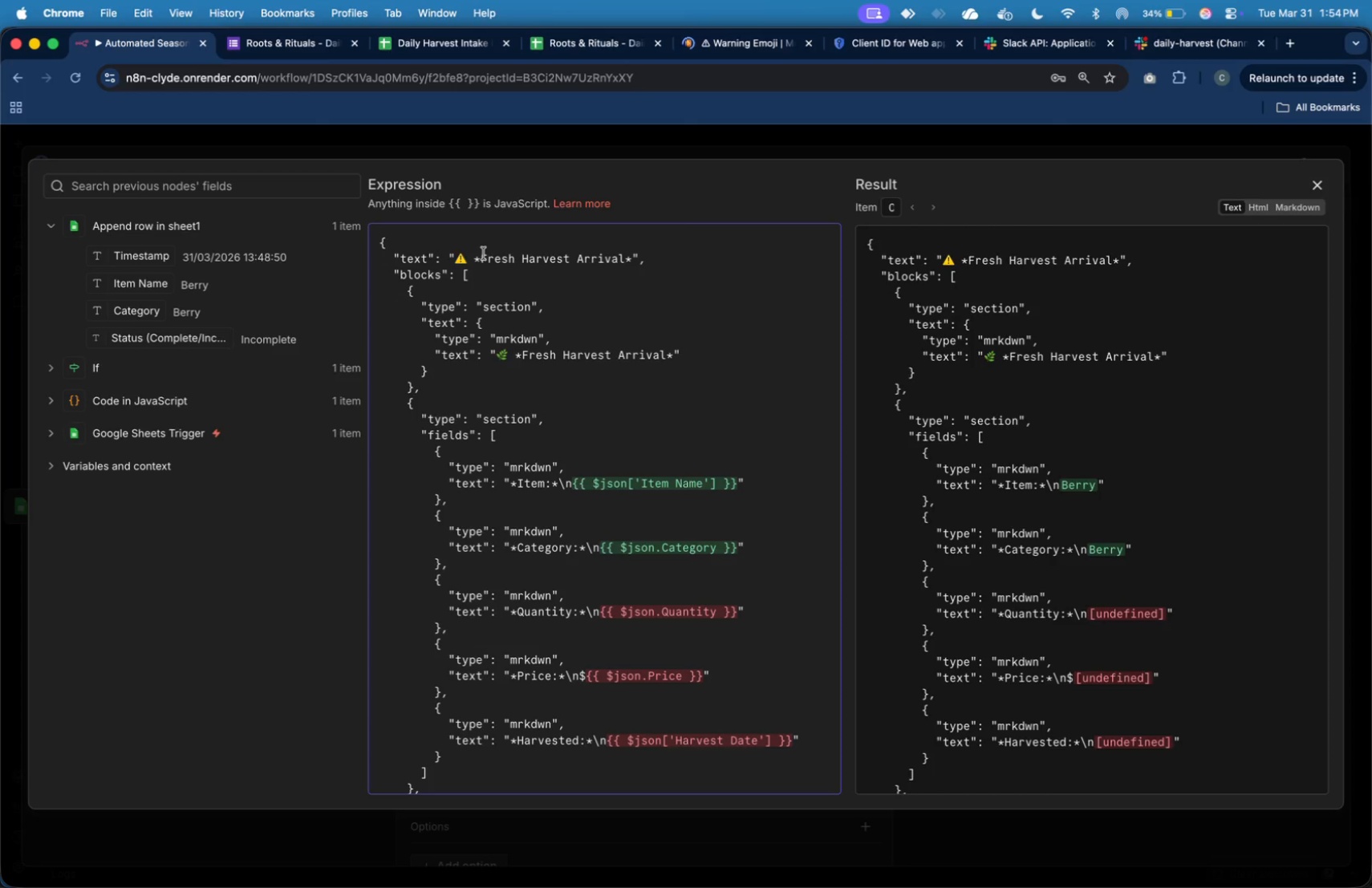 
left_click_drag(start_coordinate=[483, 255], to_coordinate=[623, 263])
 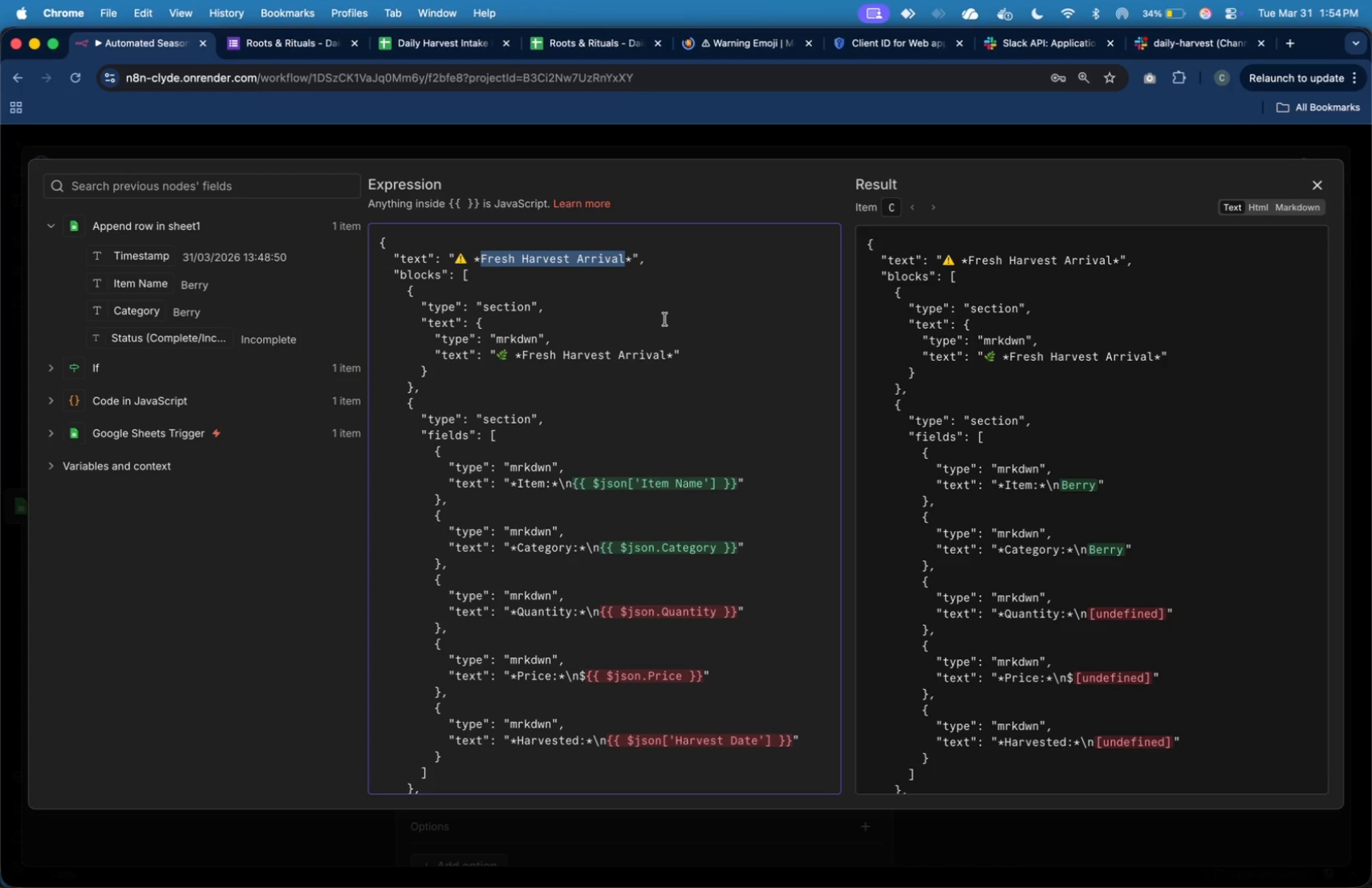 
type(Incomplete Harvest Submission Detected)
 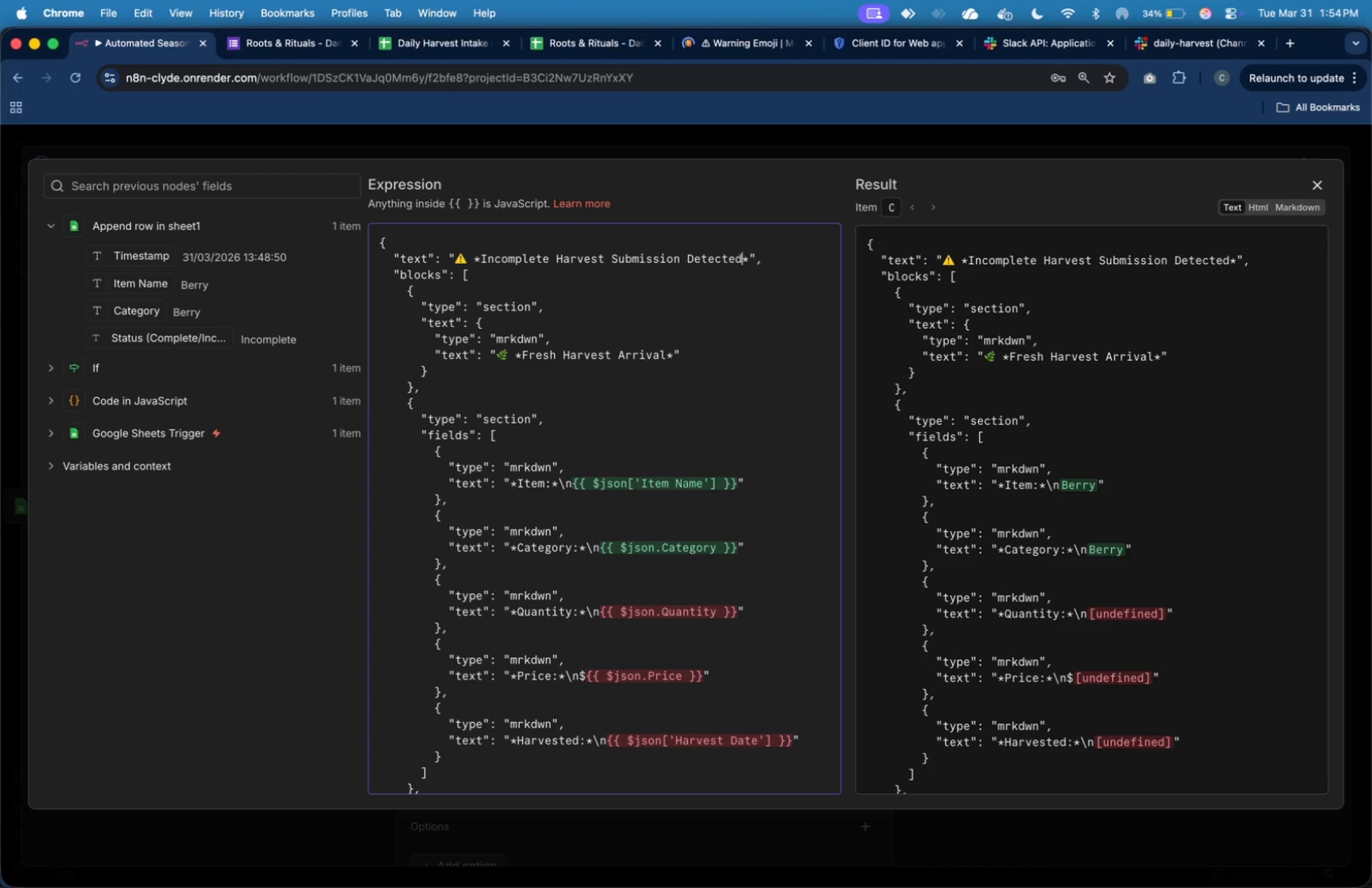 
wait(6.21)
 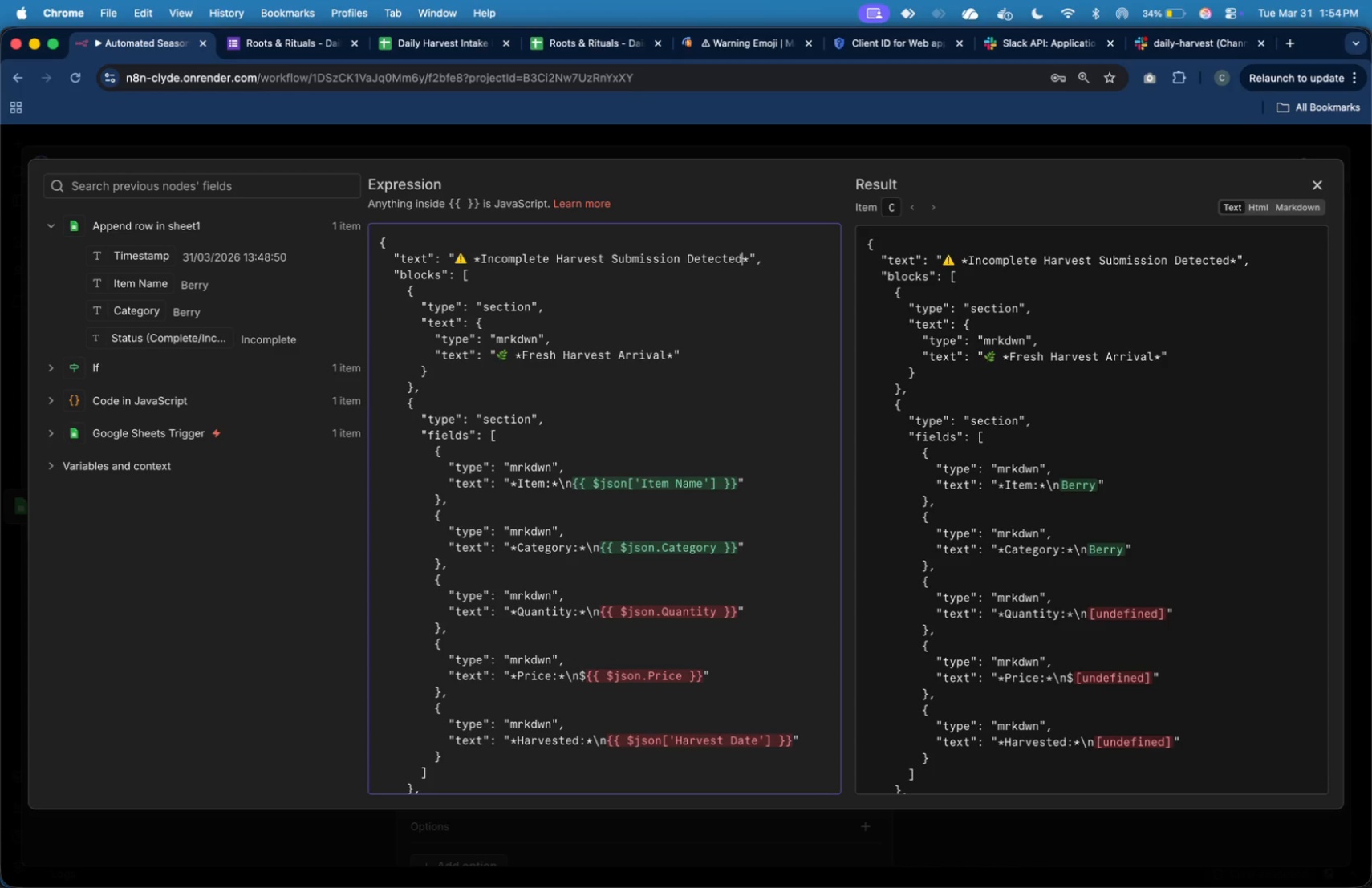 
left_click_drag(start_coordinate=[455, 257], to_coordinate=[748, 258])
 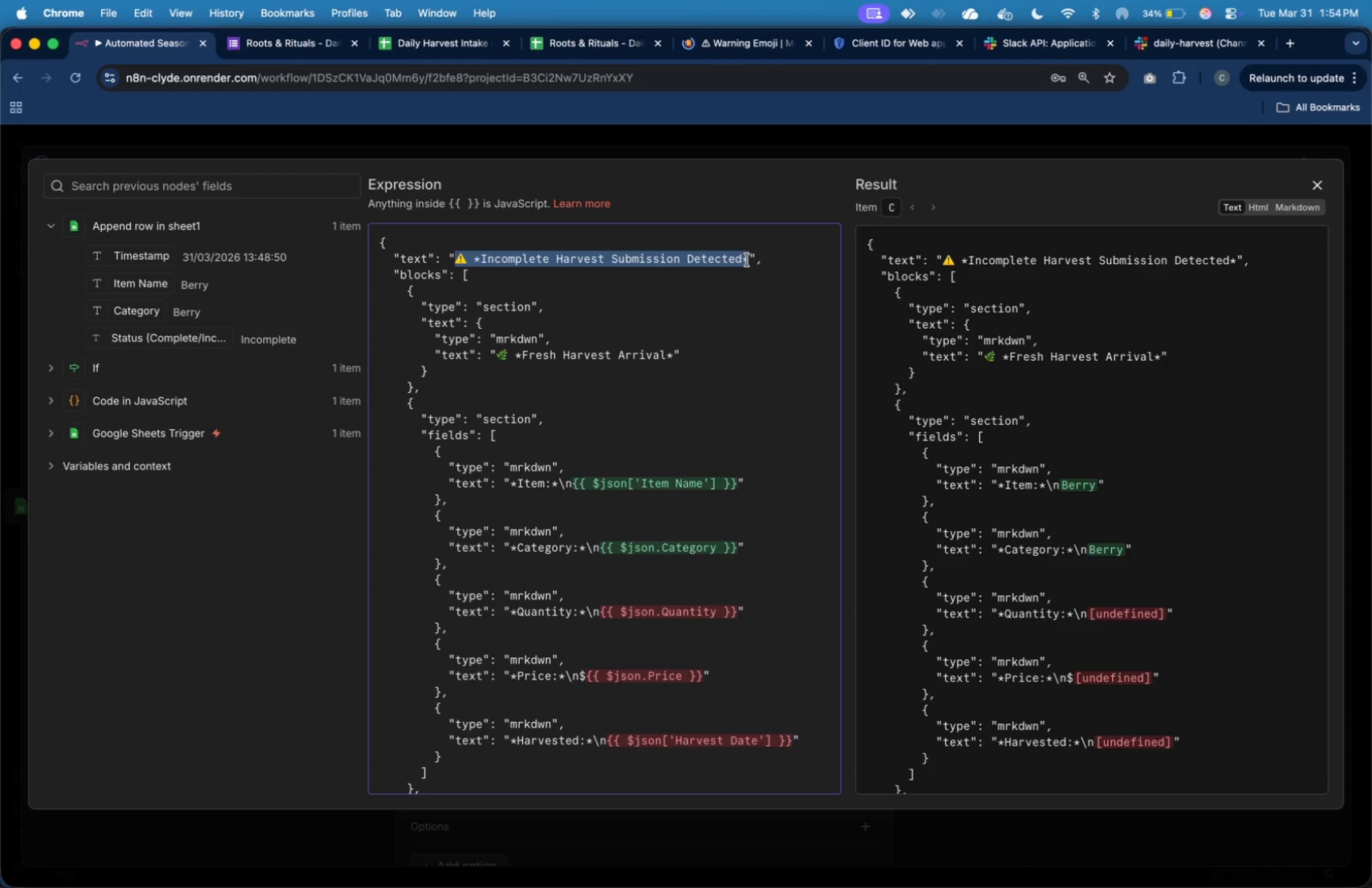 
key(Meta+C)
 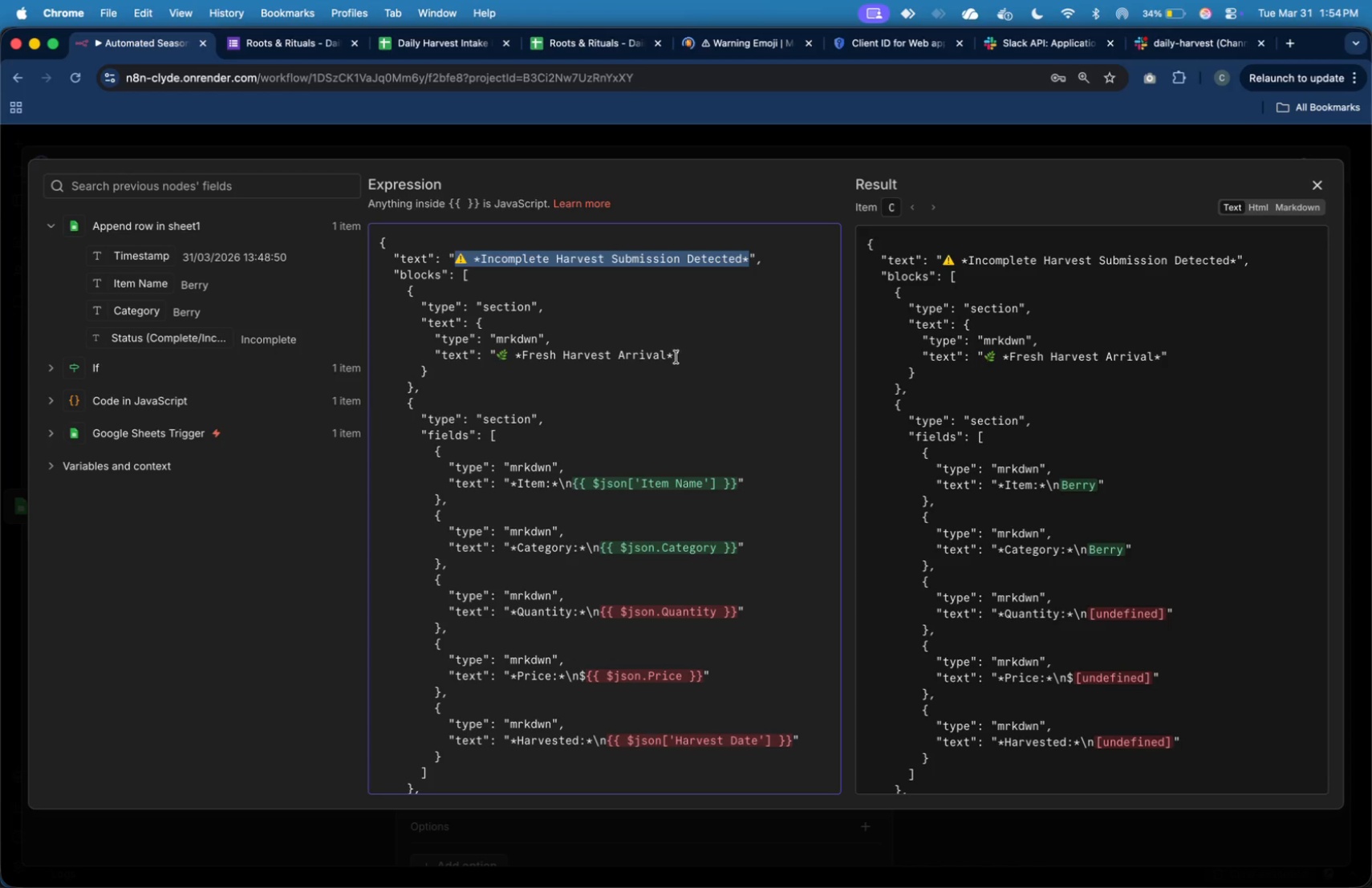 
left_click_drag(start_coordinate=[673, 355], to_coordinate=[500, 353])
 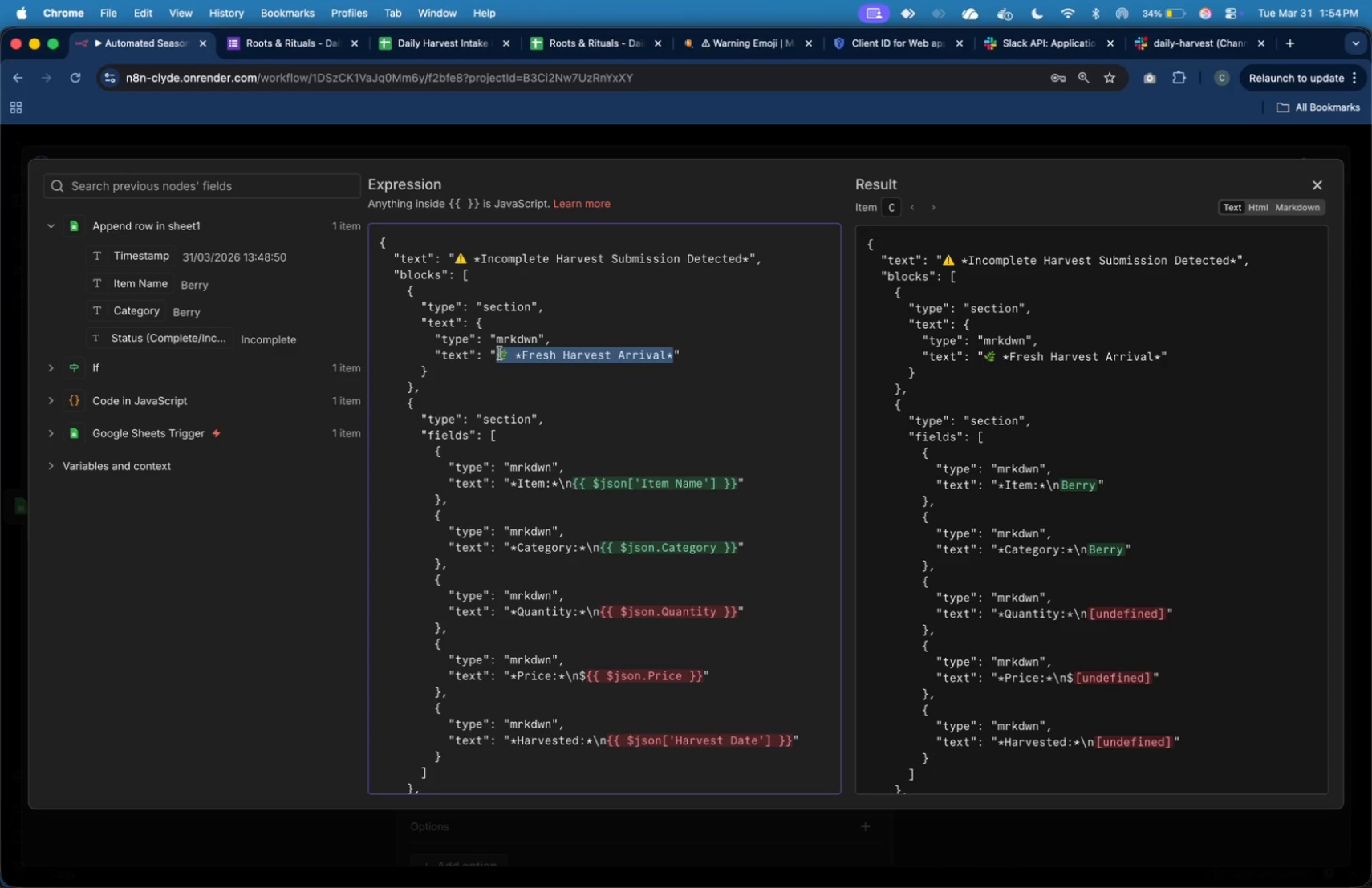 
key(Meta+V)
 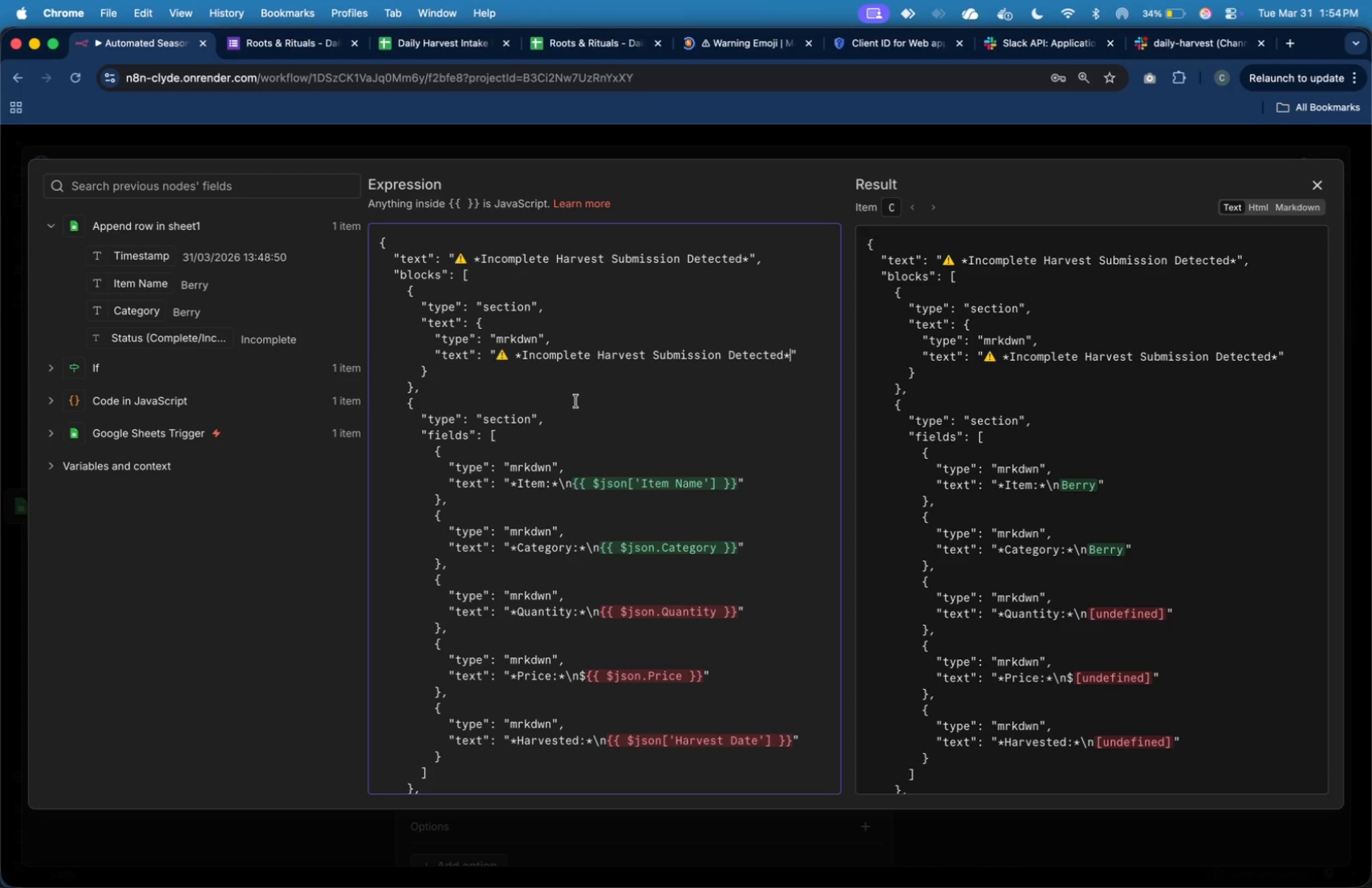 
left_click([576, 402])
 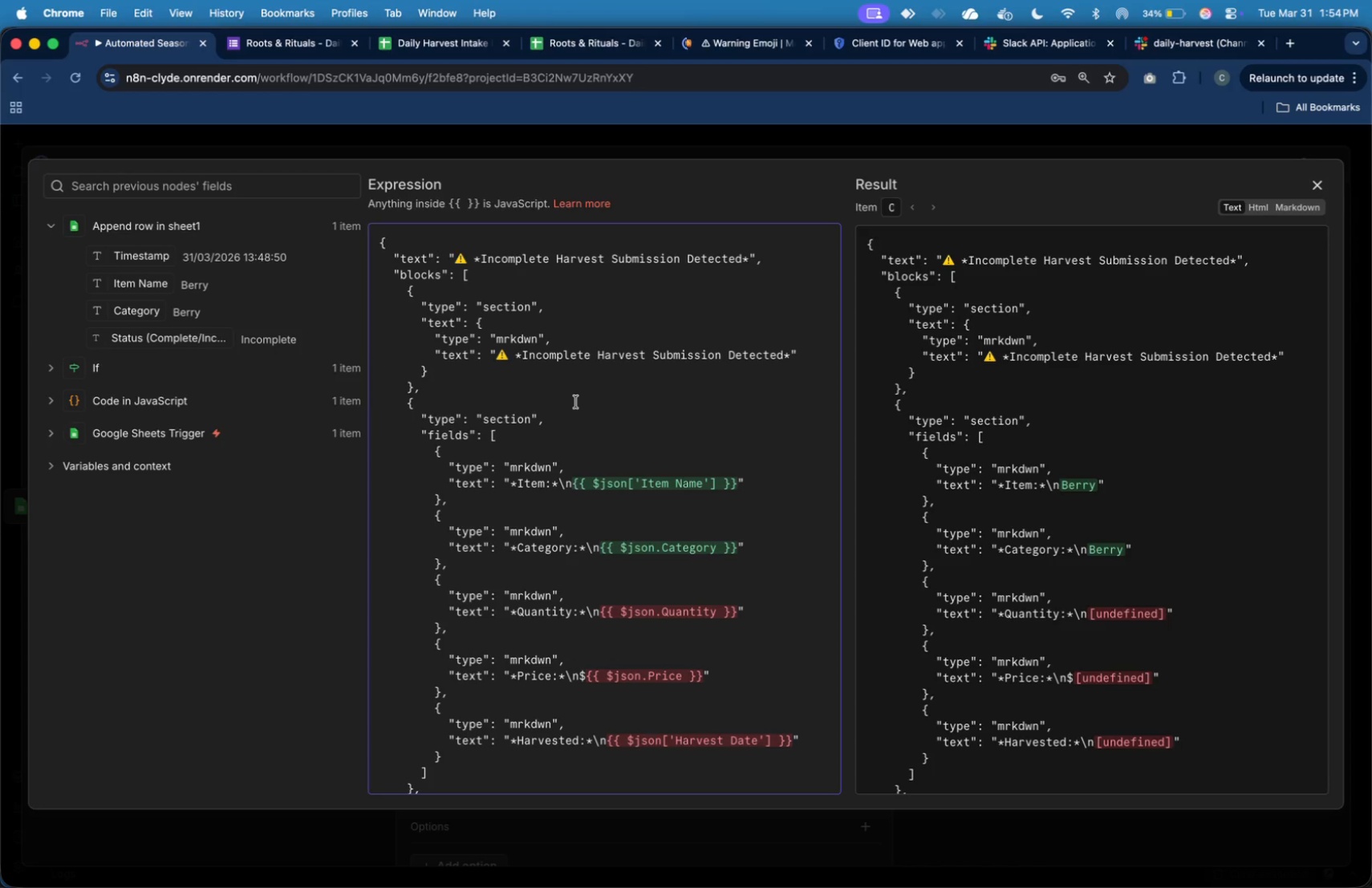 
left_click([587, 468])
 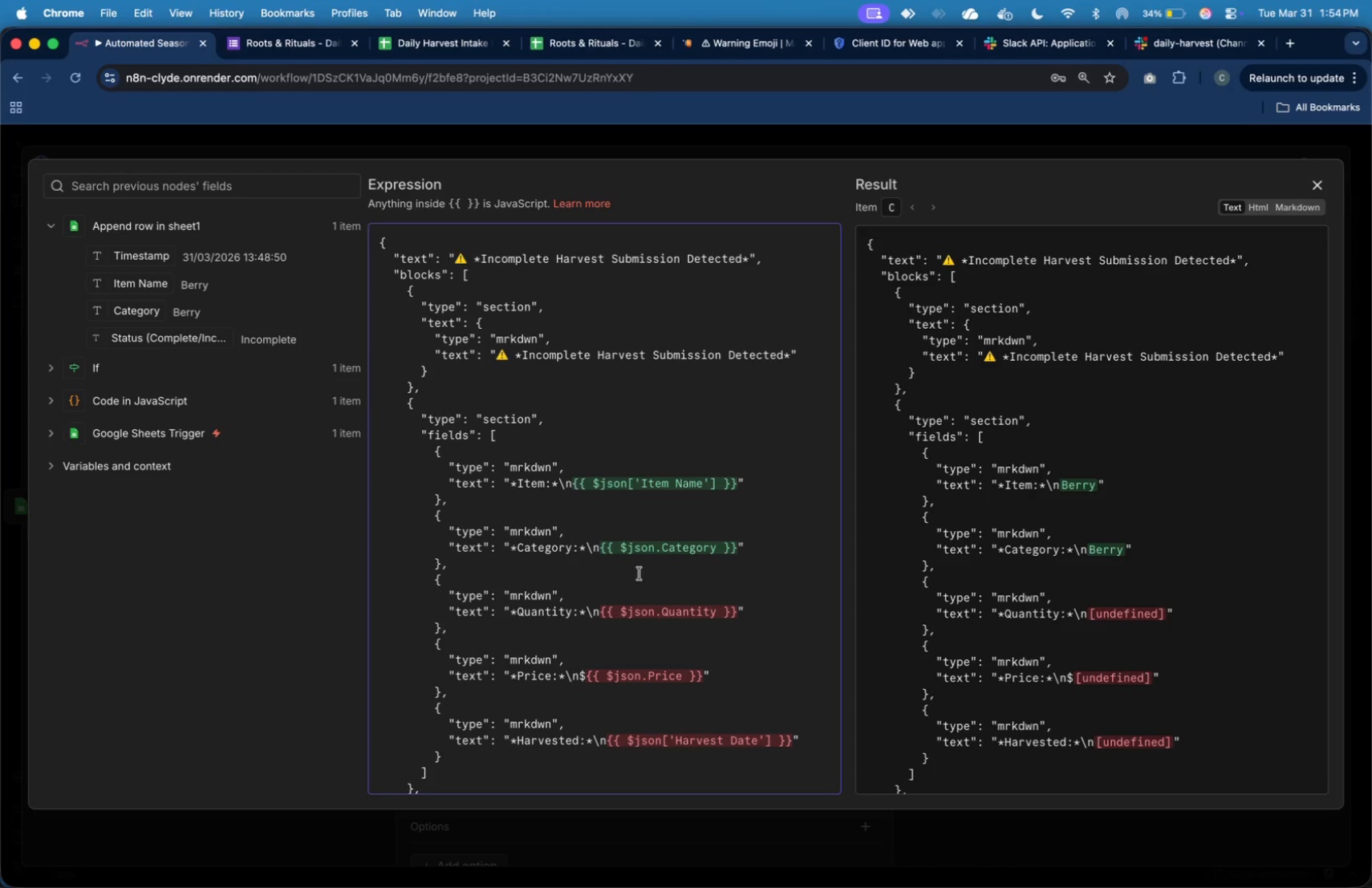 
left_click([653, 598])
 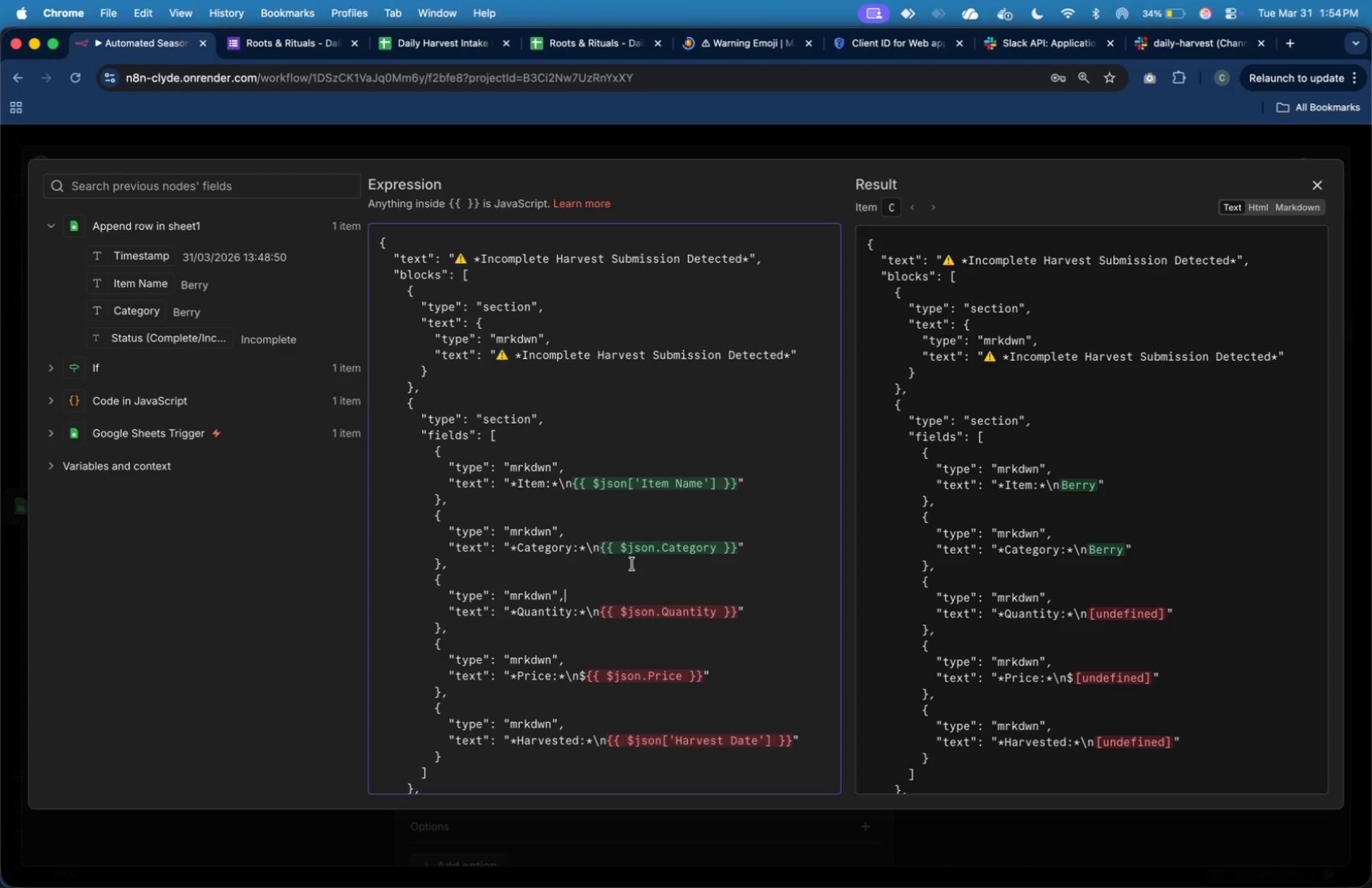 
wait(5.67)
 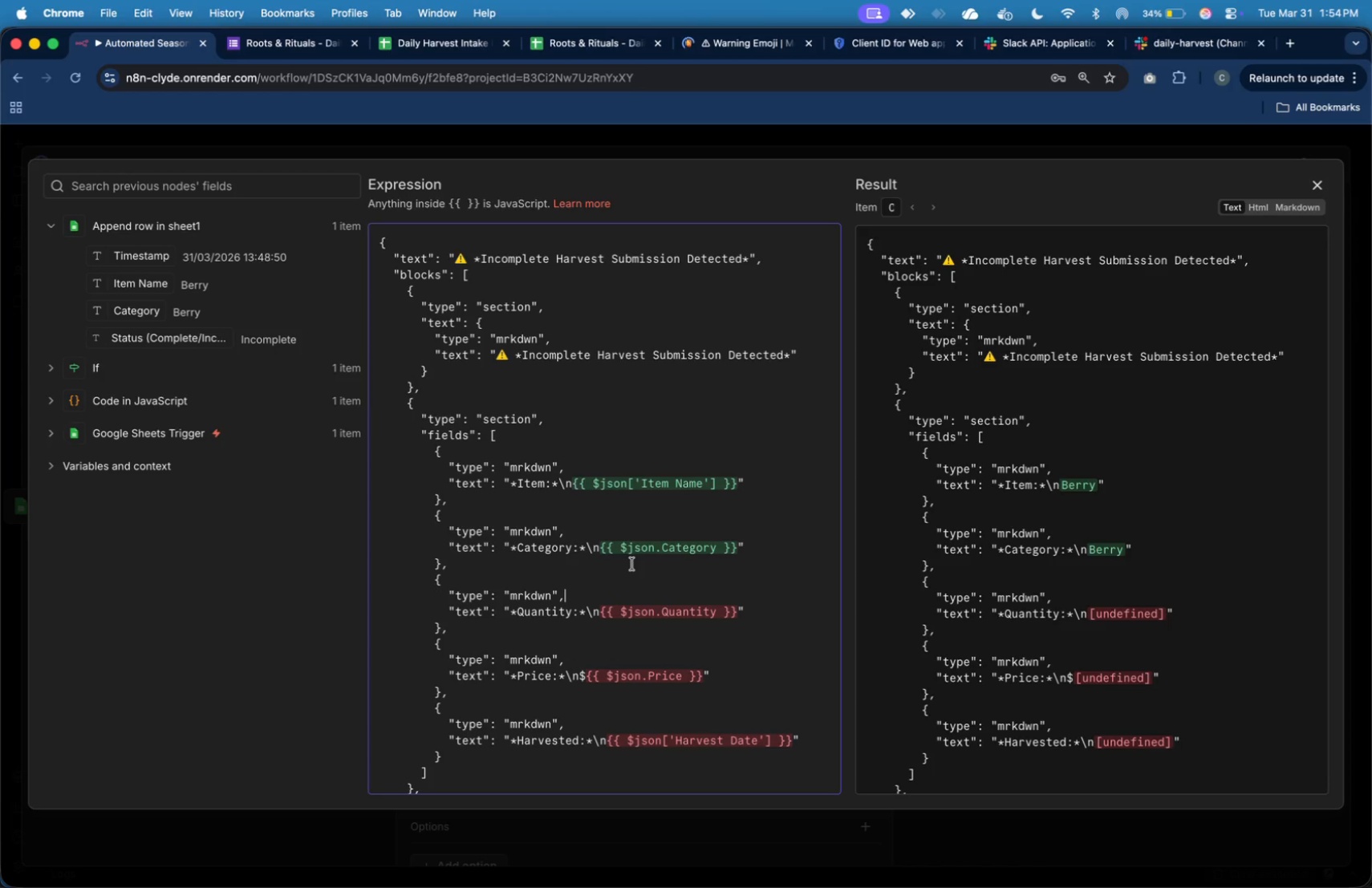 
left_click([736, 614])
 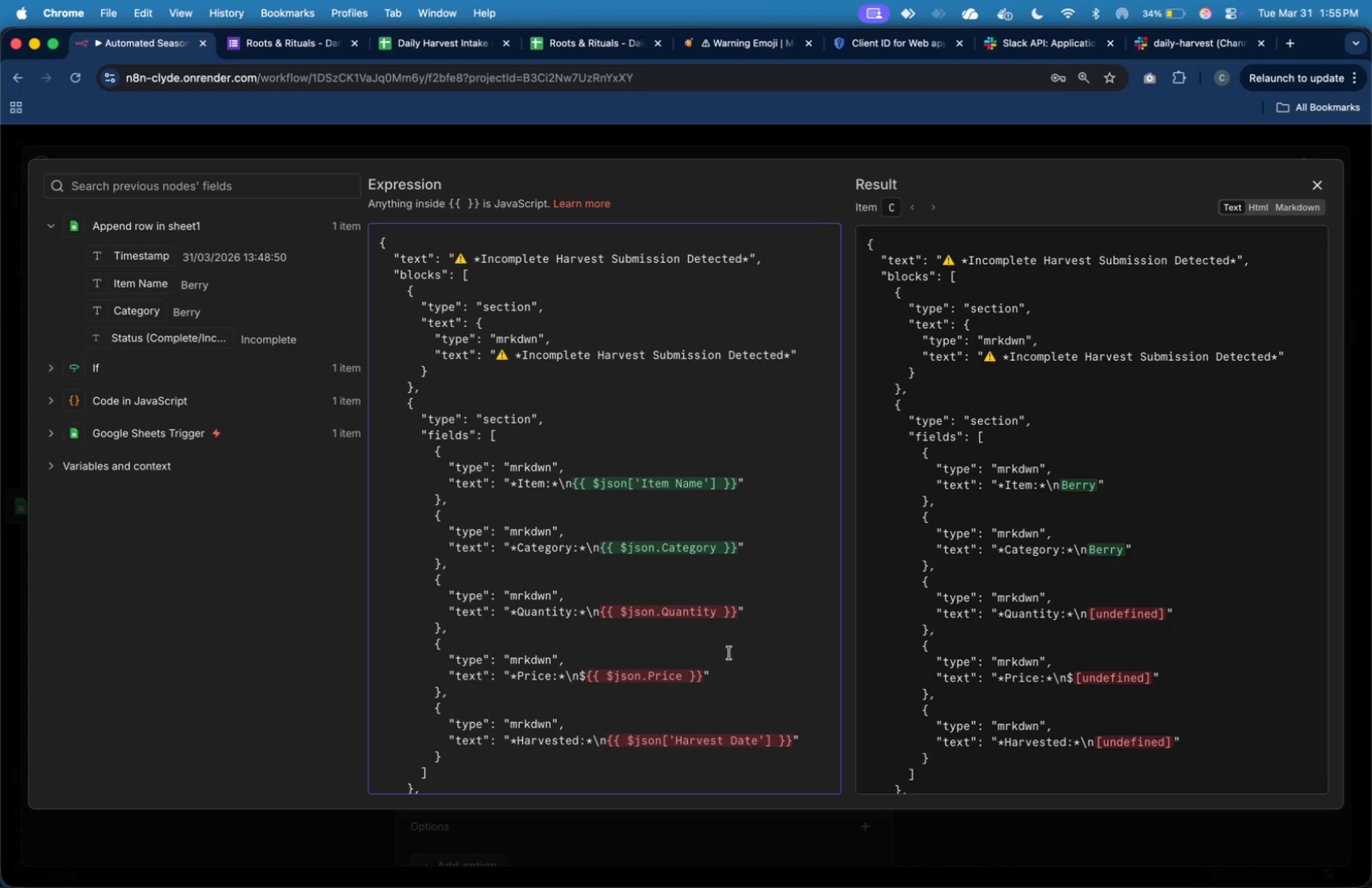 
wait(7.9)
 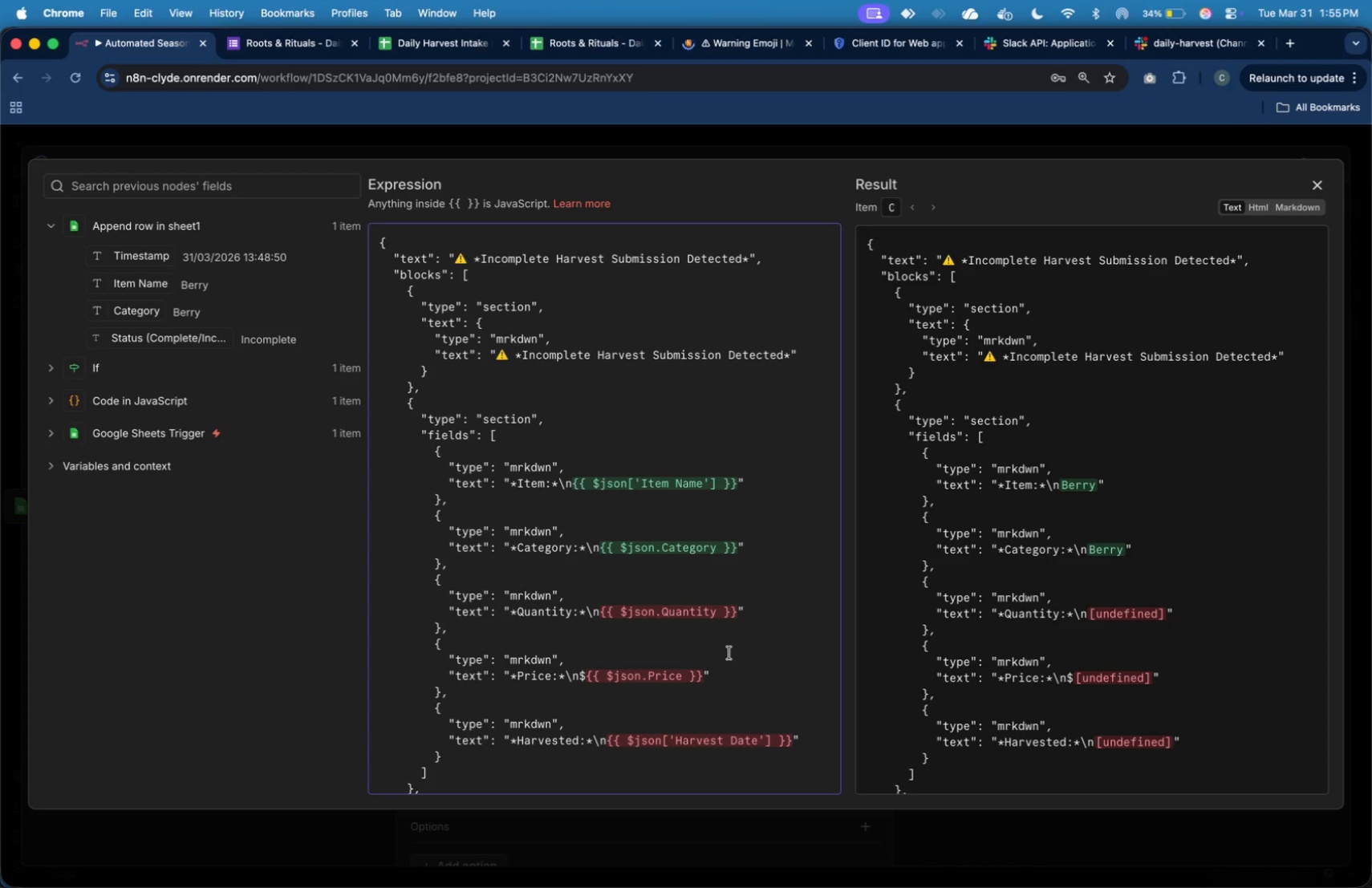 
left_click([717, 609])
 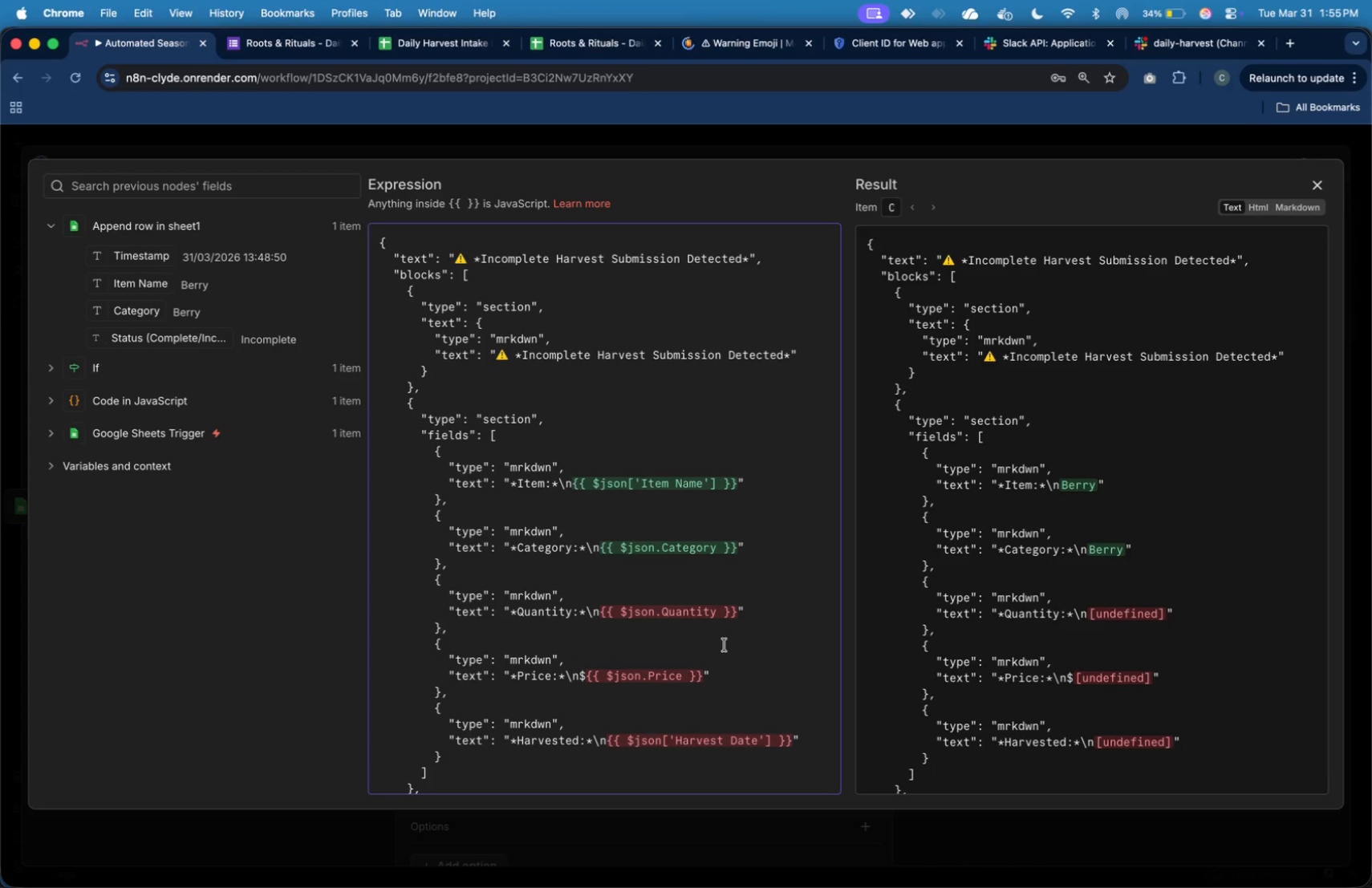 
key(Space)
 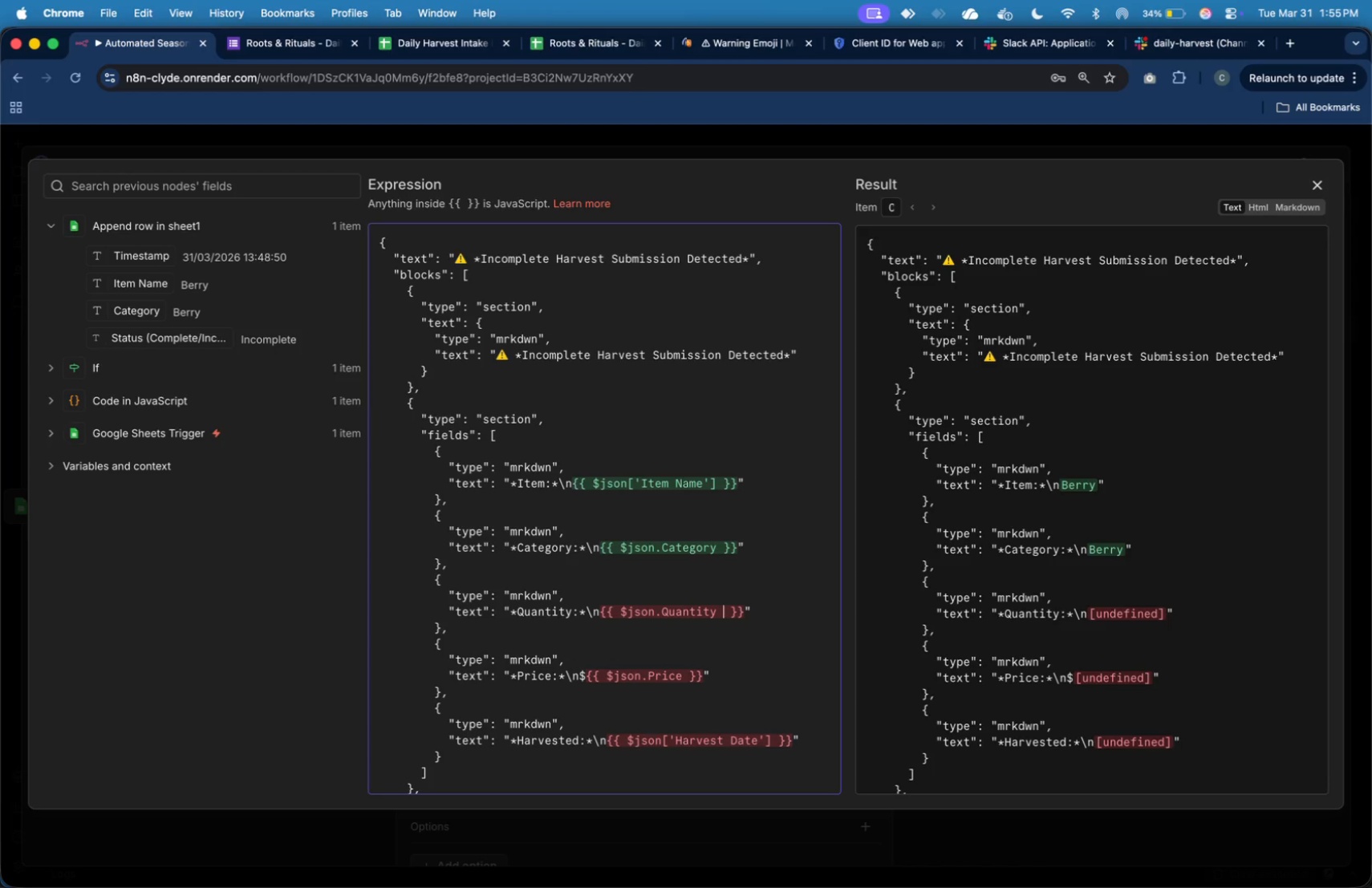 
key(Shift+Backslash)
 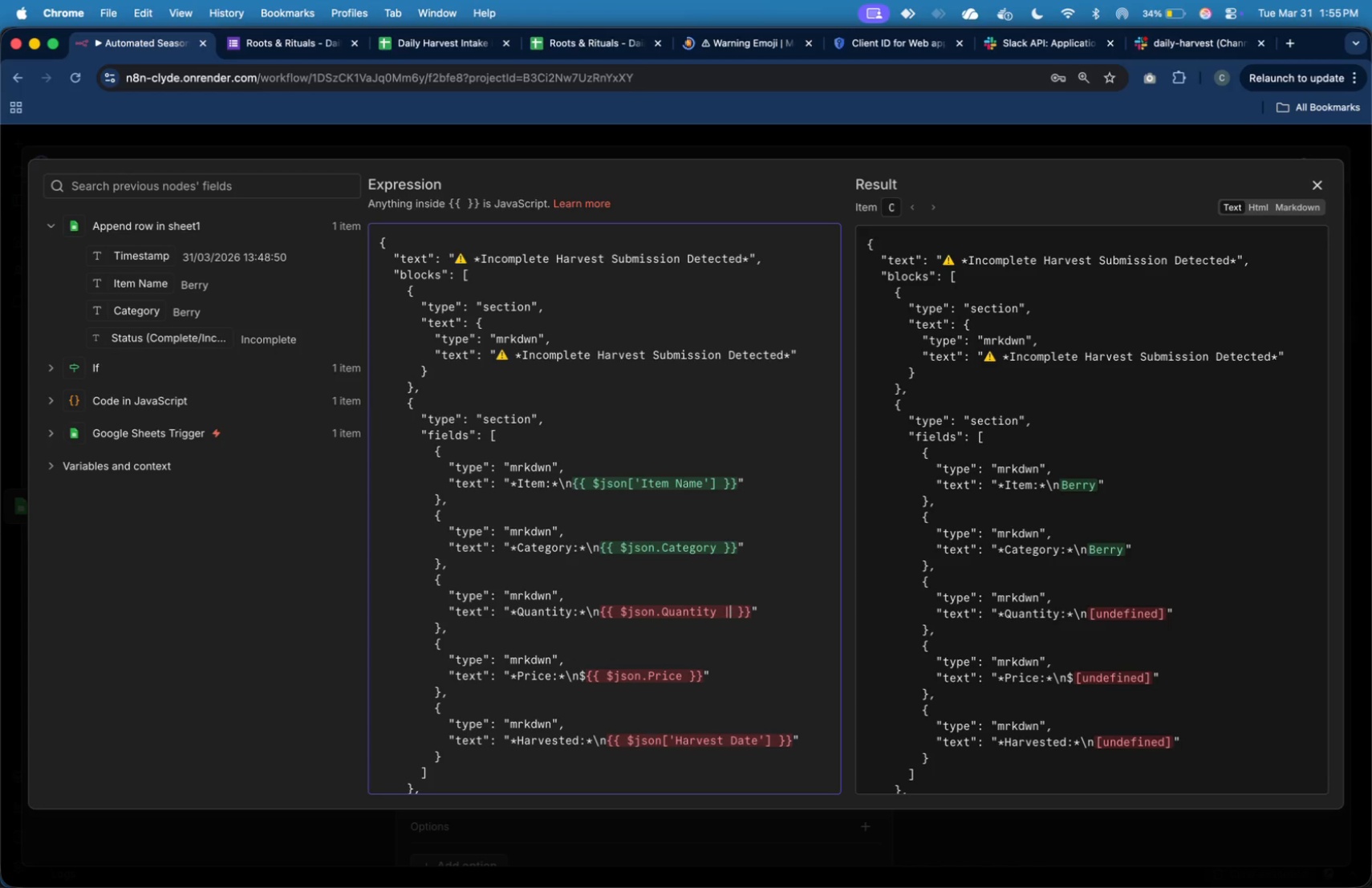 
key(Shift+Backslash)
 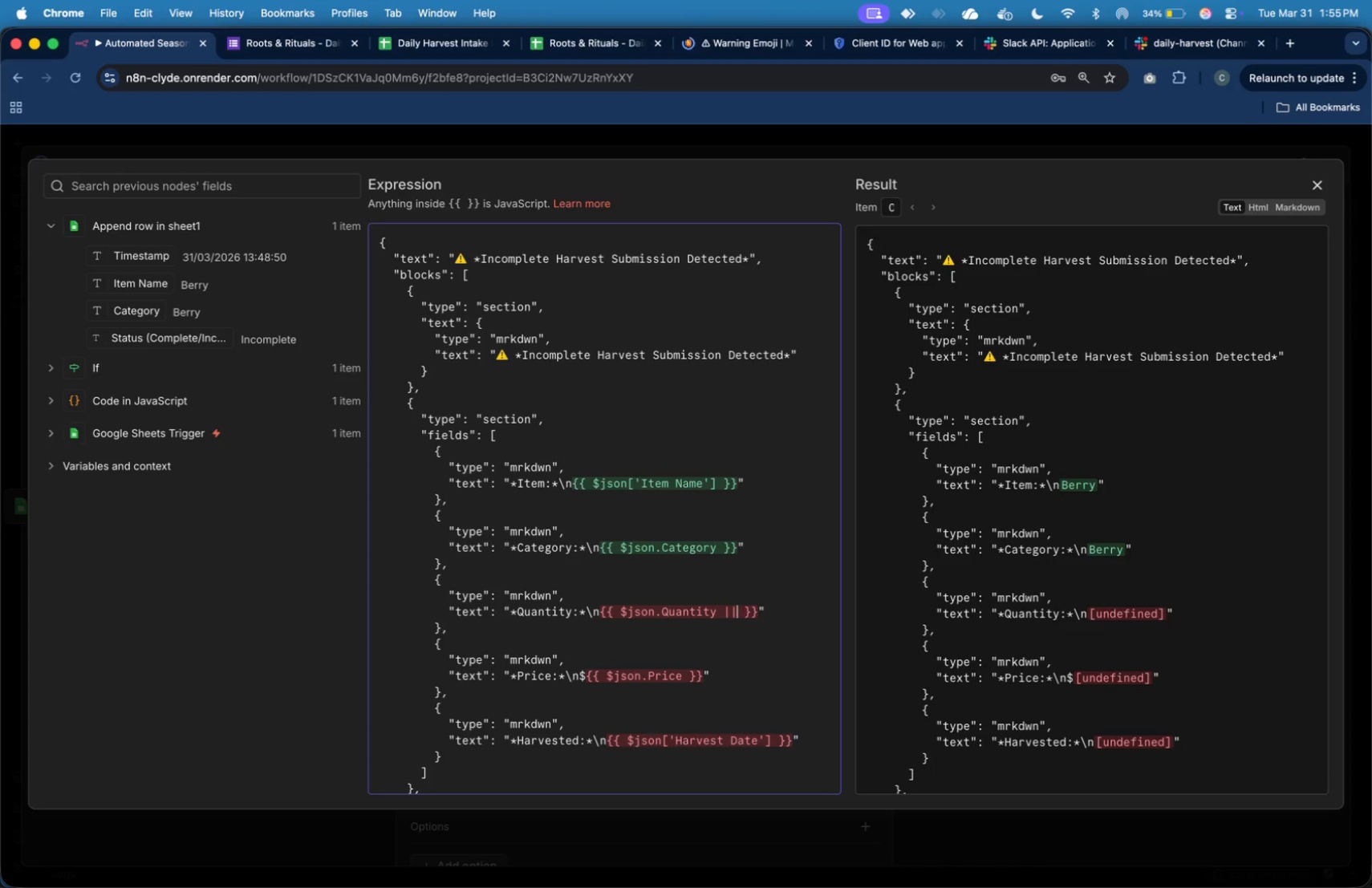 
key(Shift+Space)
 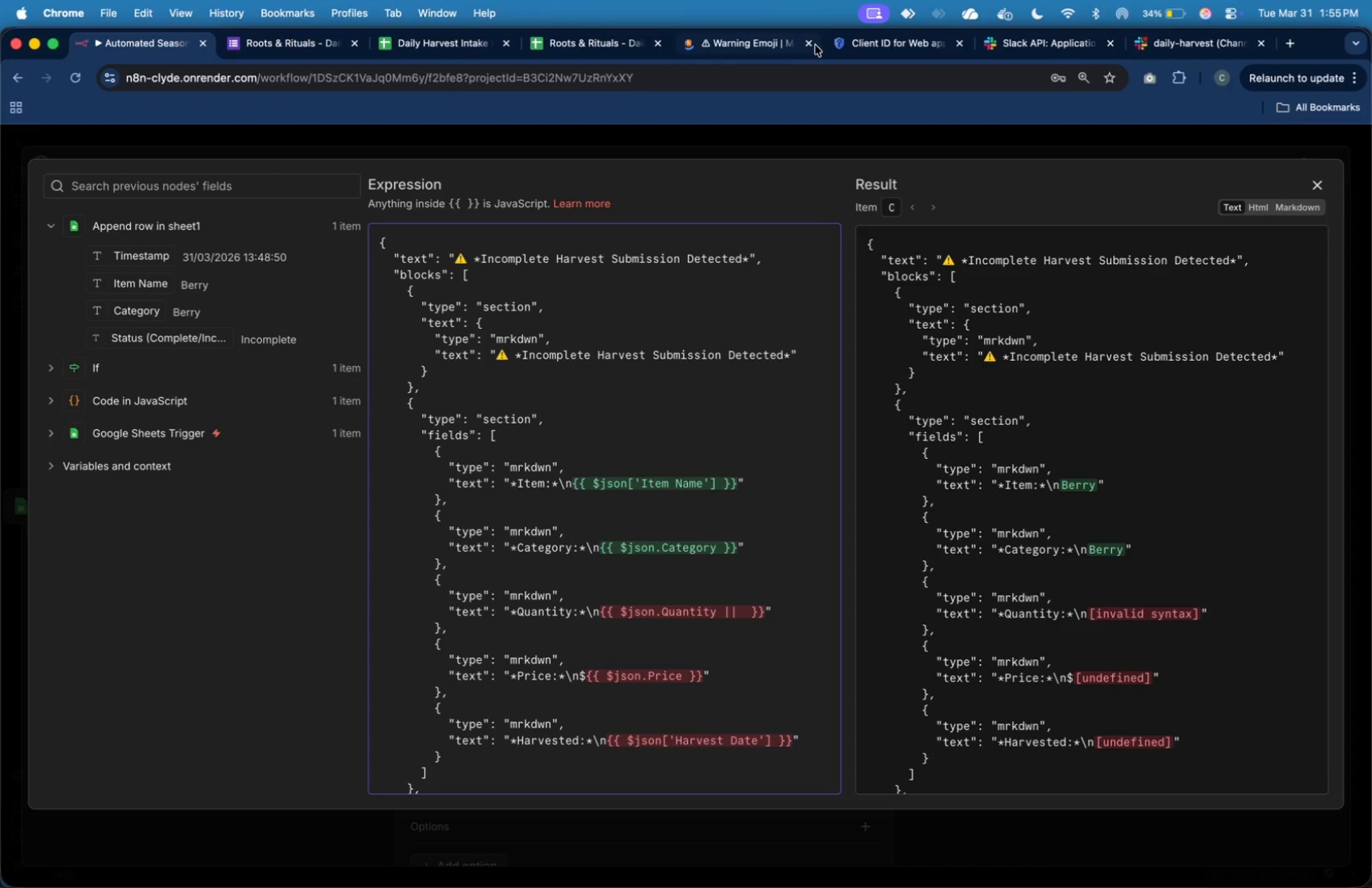 
left_click([774, 47])
 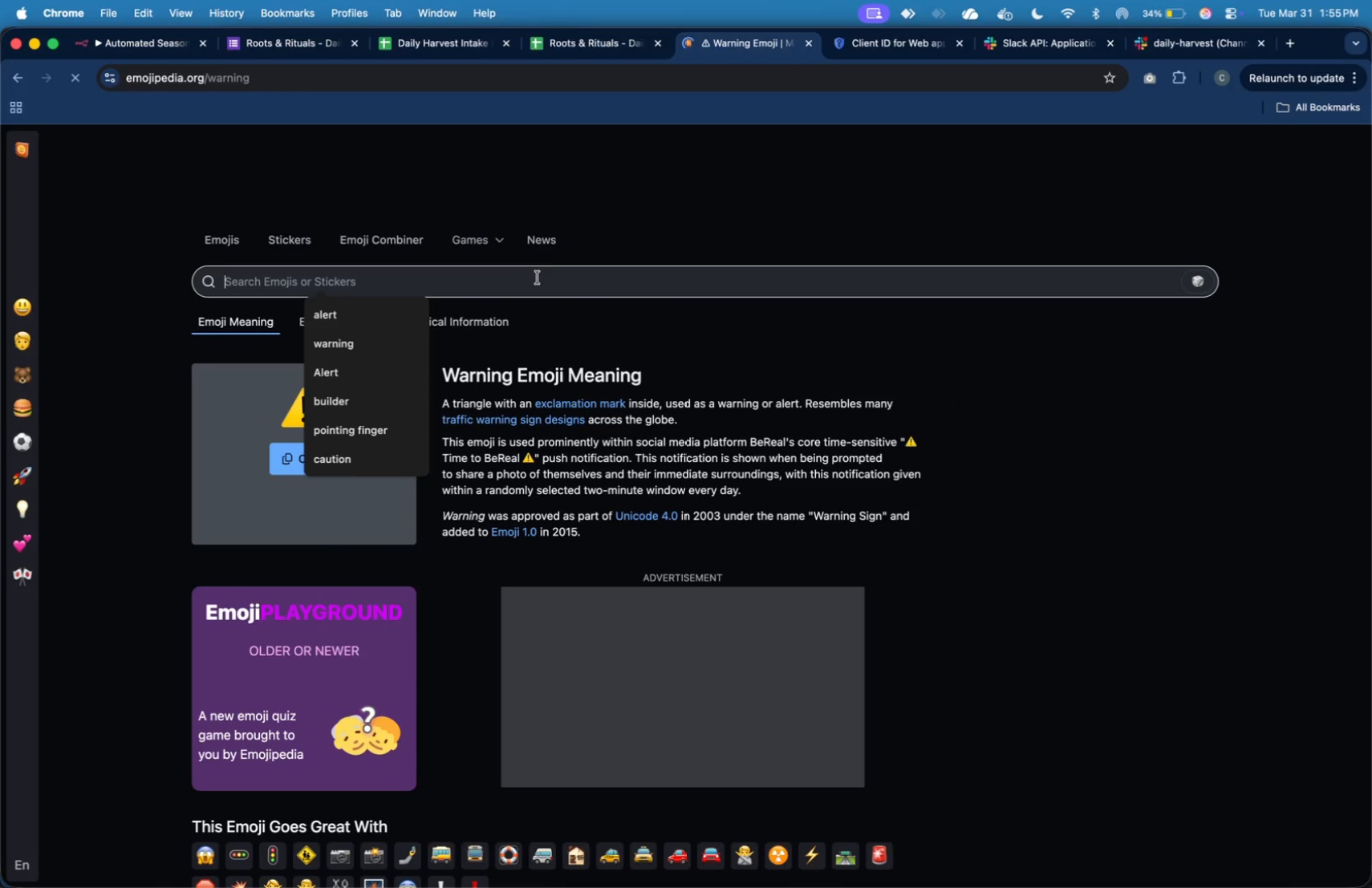 
key(X)
 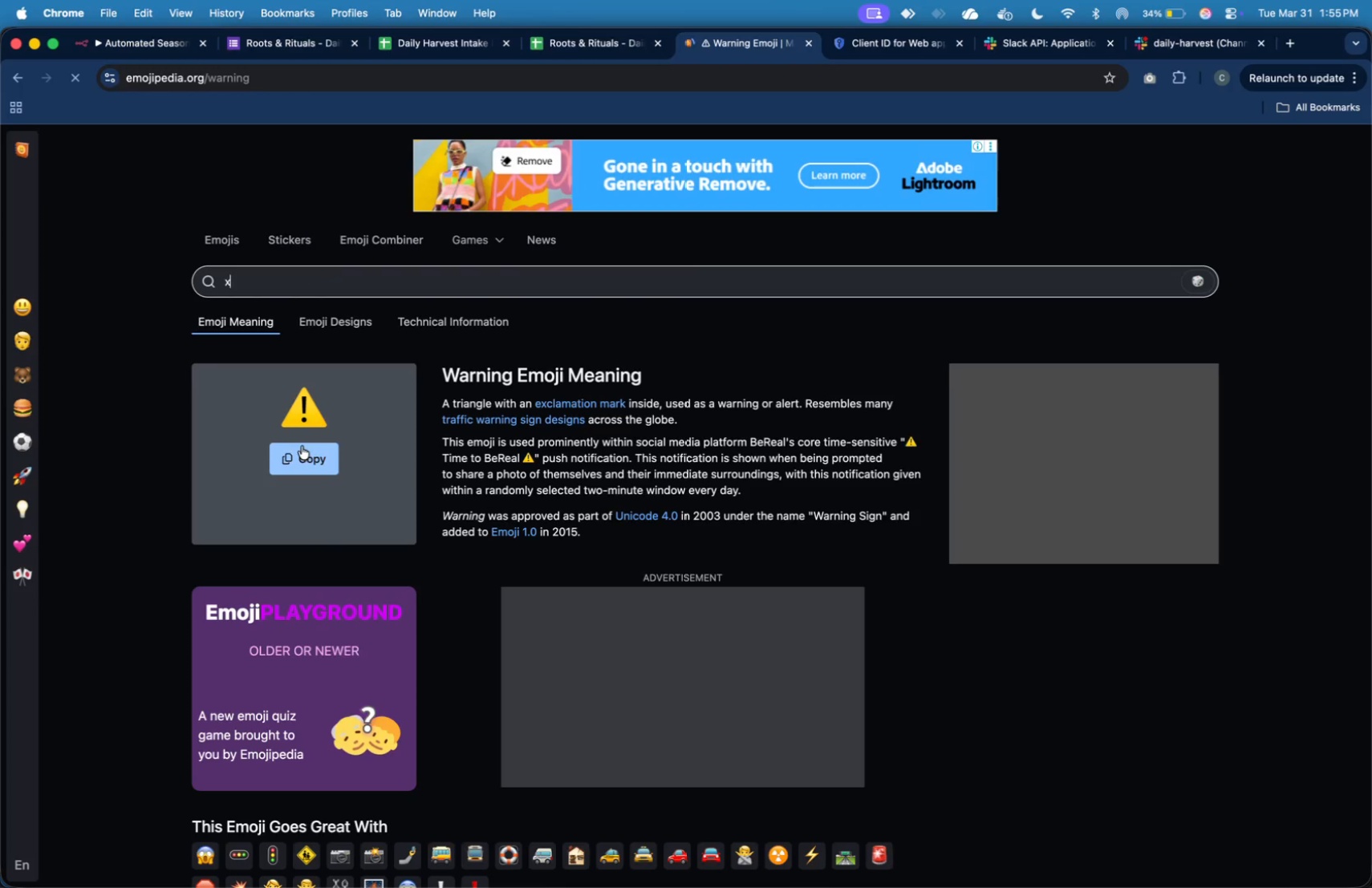 
left_click([309, 457])
 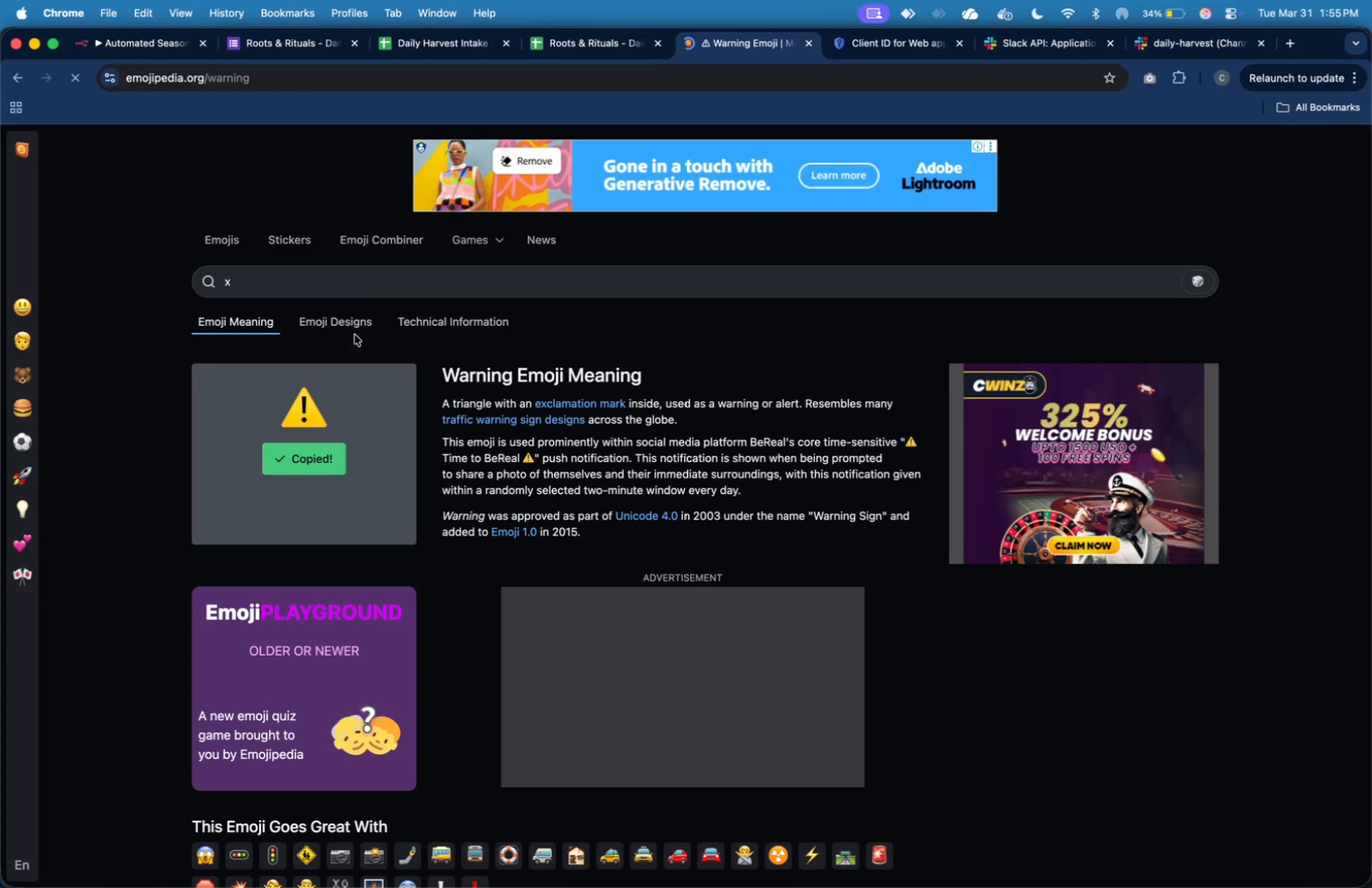 
left_click([367, 294])
 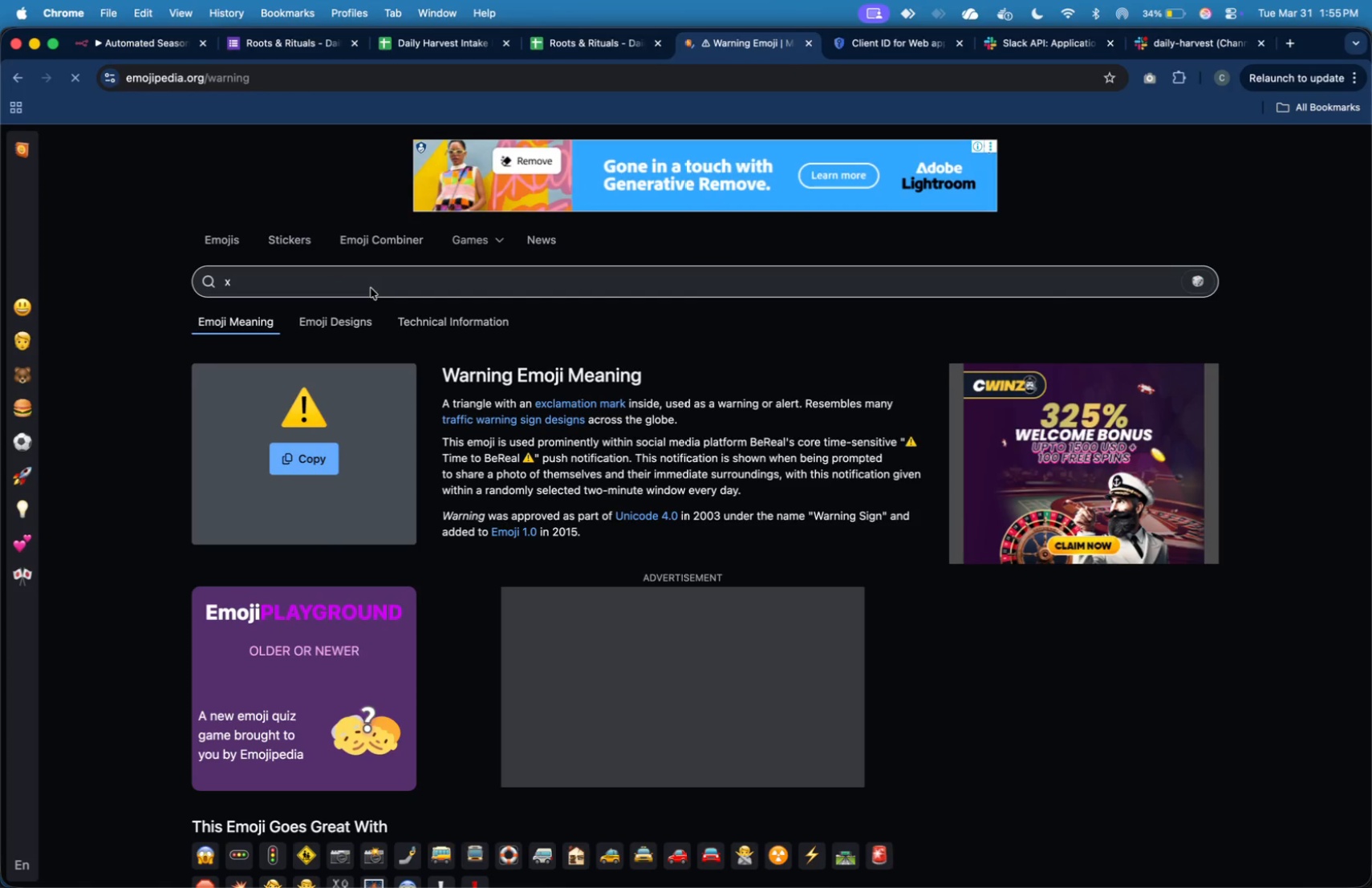 
left_click([373, 286])
 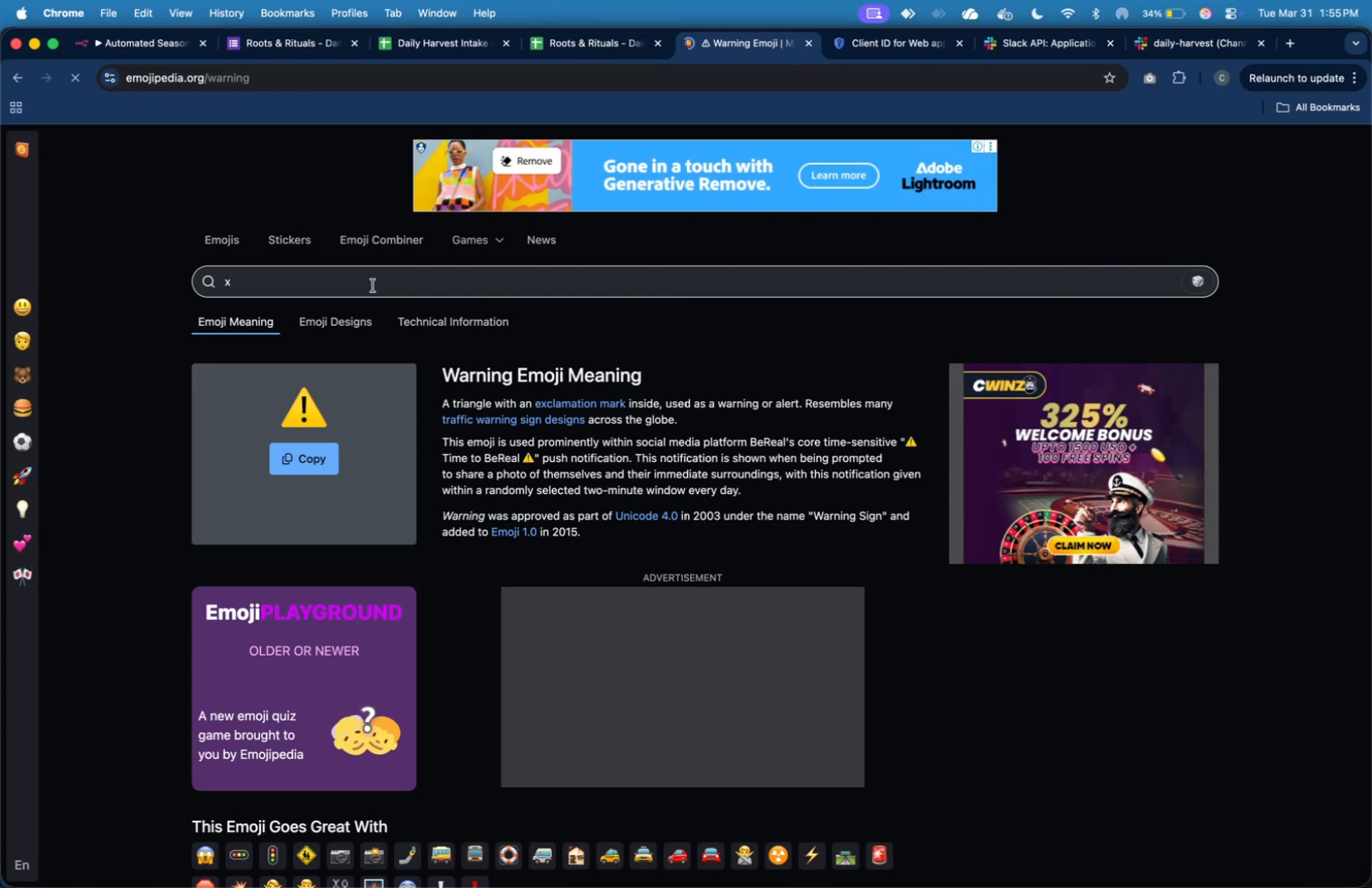 
key(Enter)
 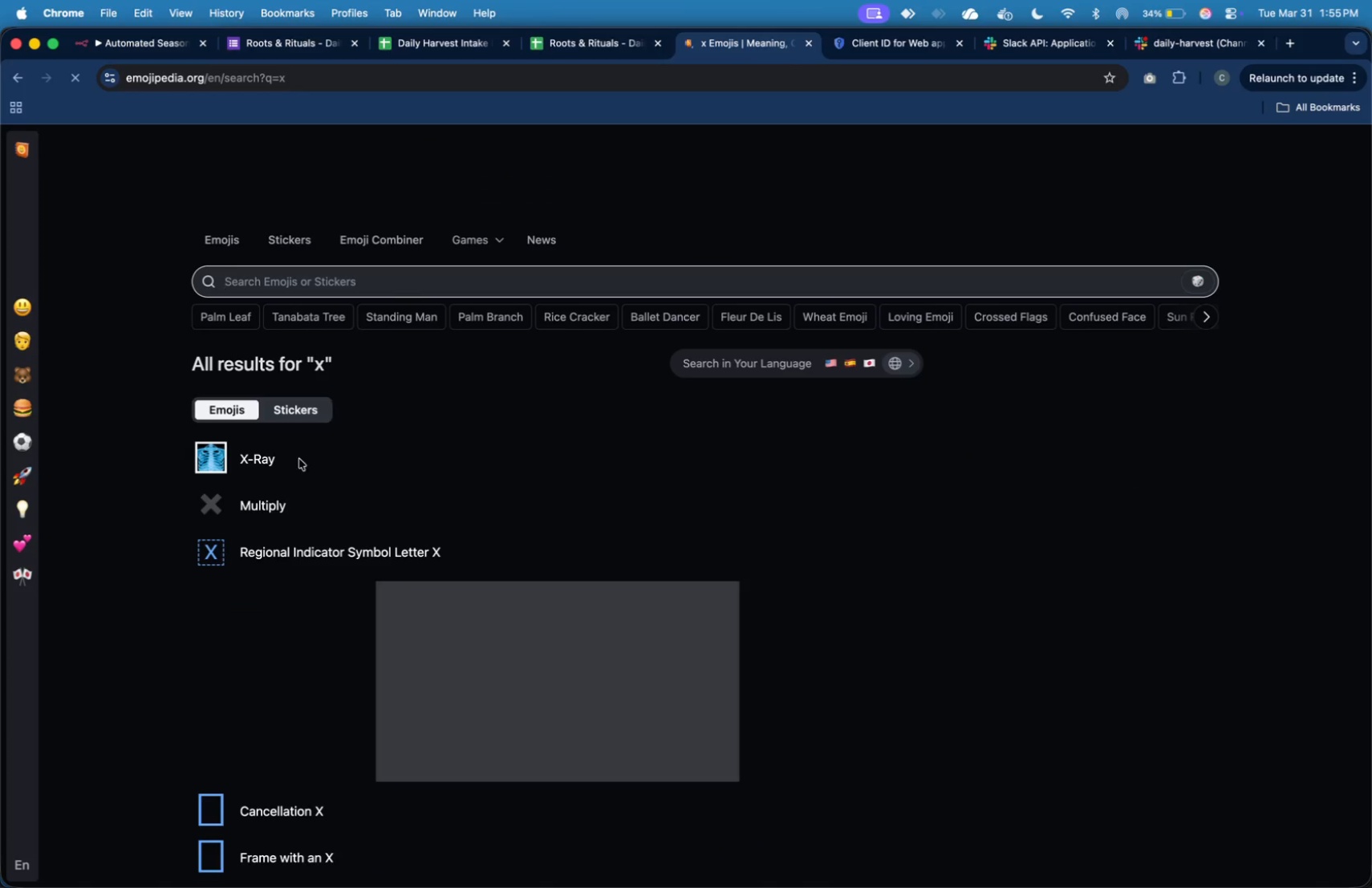 
scroll: coordinate [298, 473], scroll_direction: down, amount: 7.0
 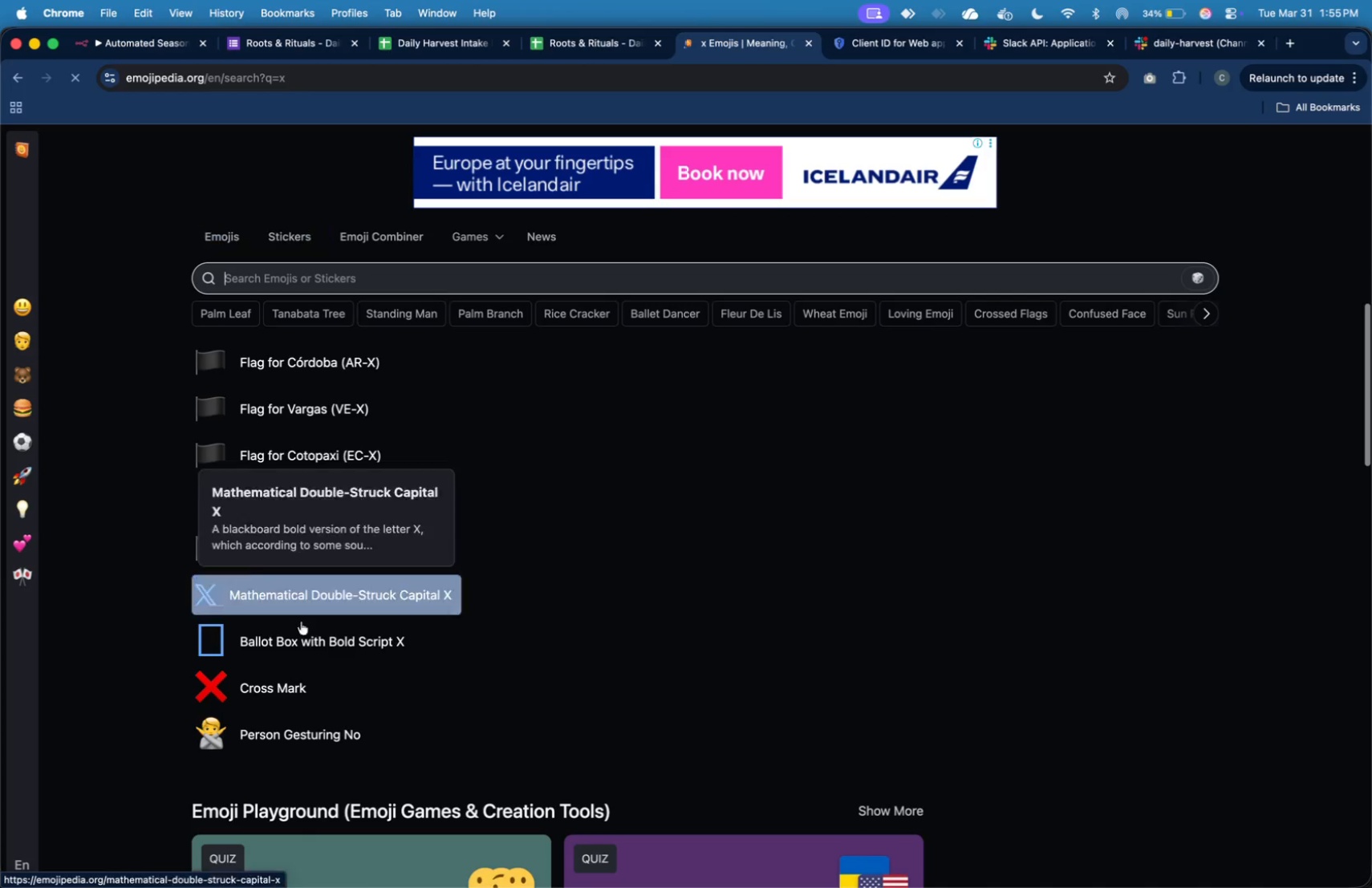 
left_click([290, 674])
 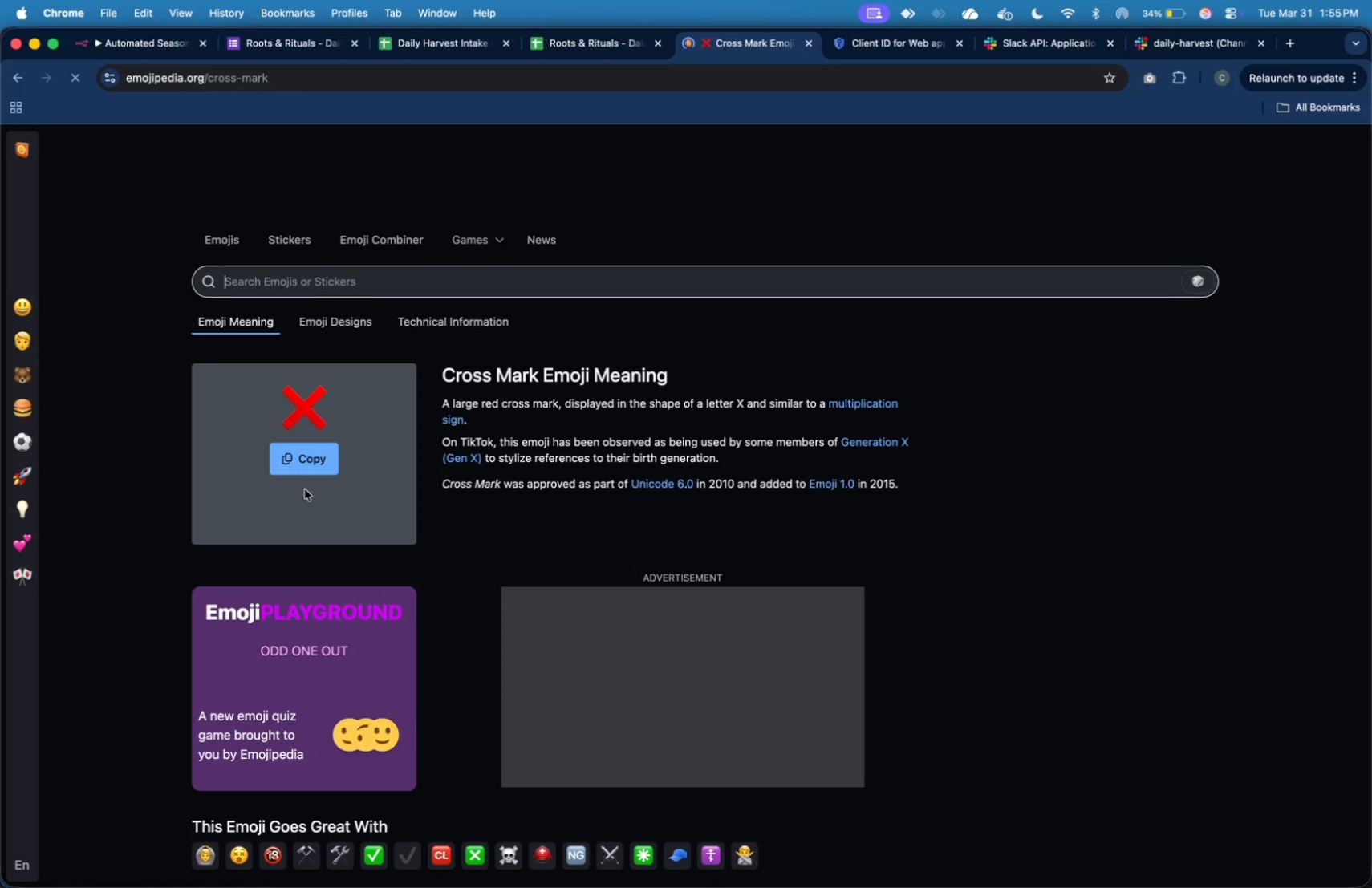 
left_click([311, 465])
 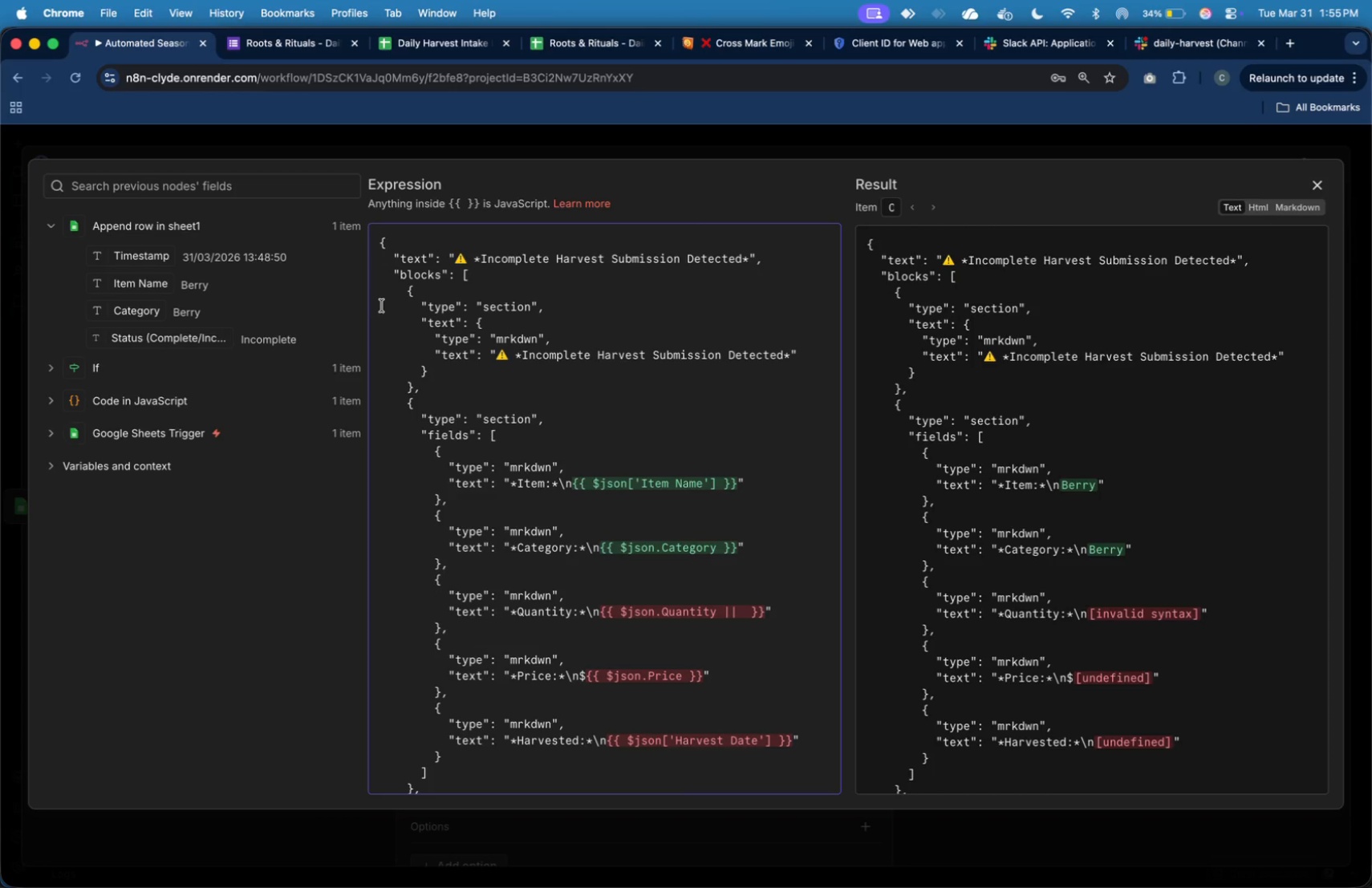 
key(Meta+V)
 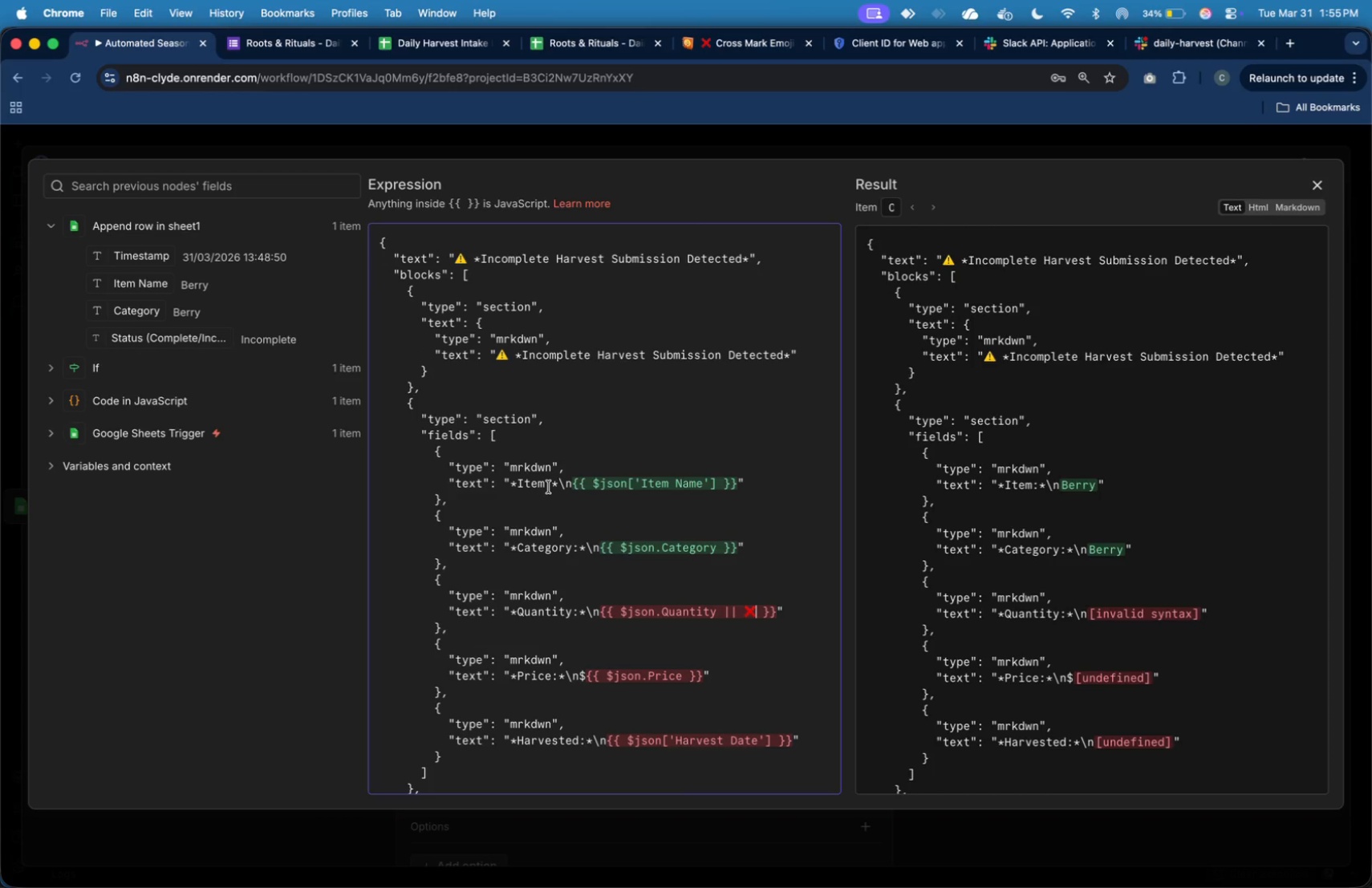 
key(ArrowLeft)
 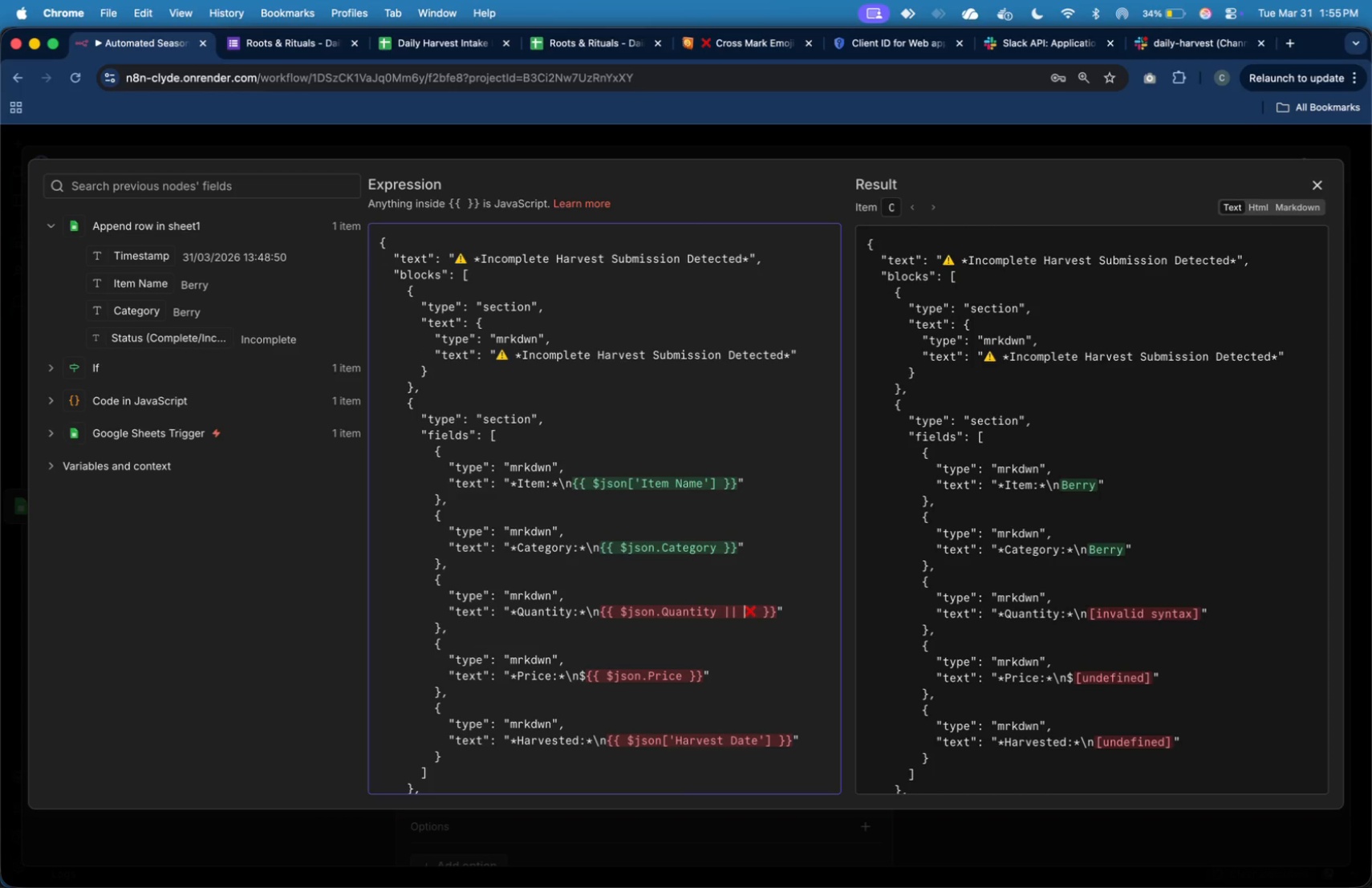 
key(Backslash)
 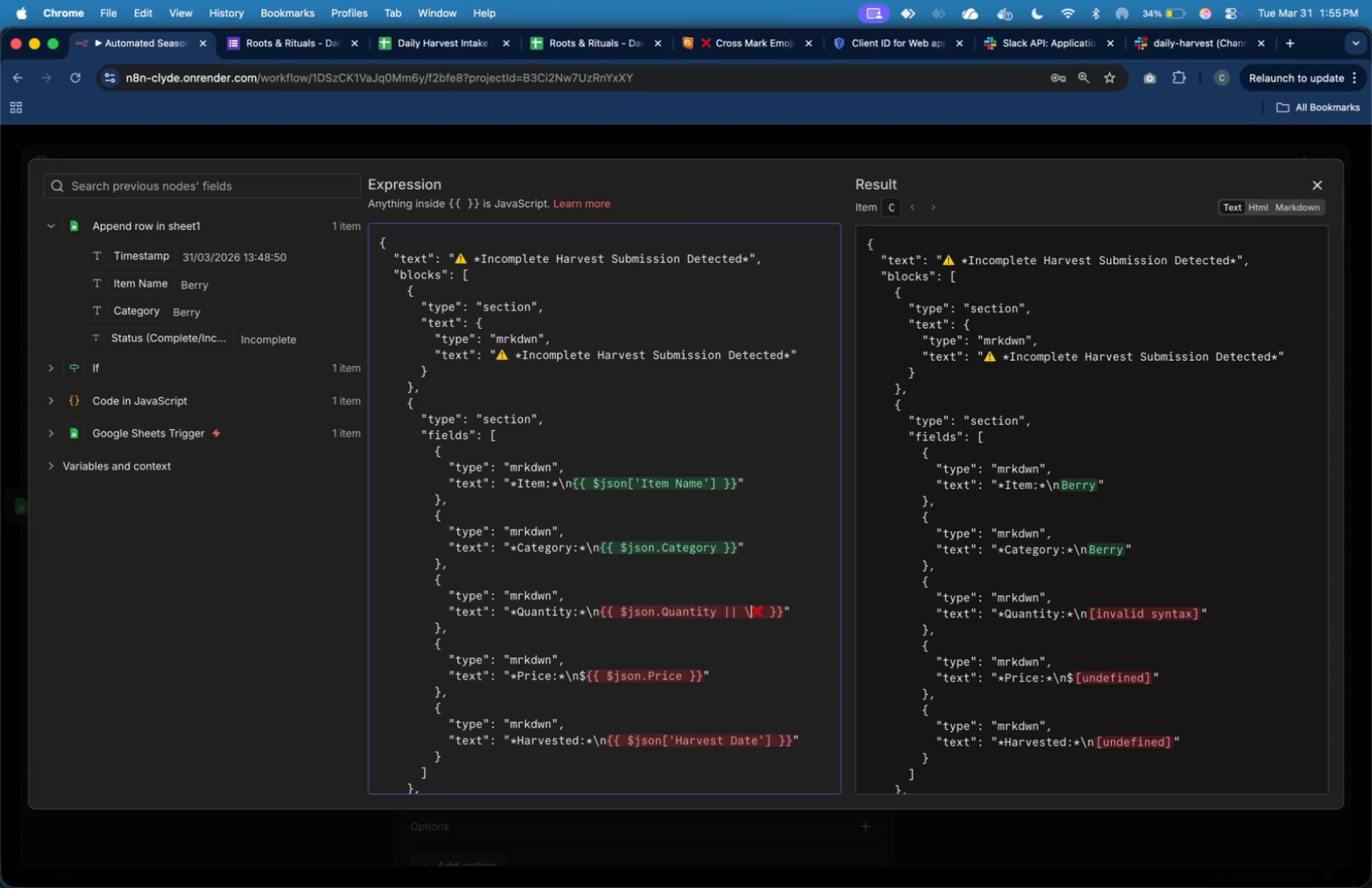 
key(ArrowRight)
 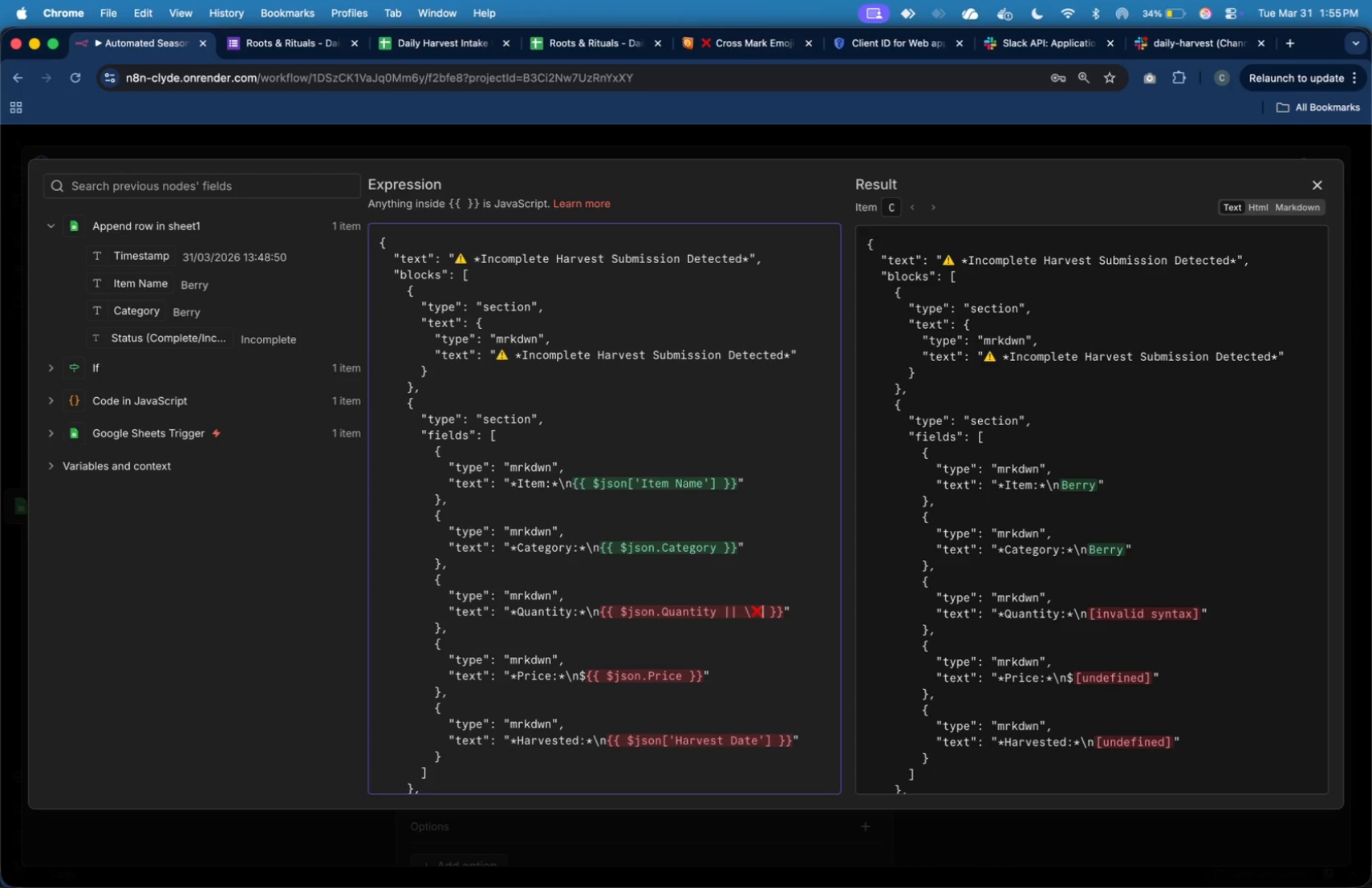 
key(ArrowLeft)
 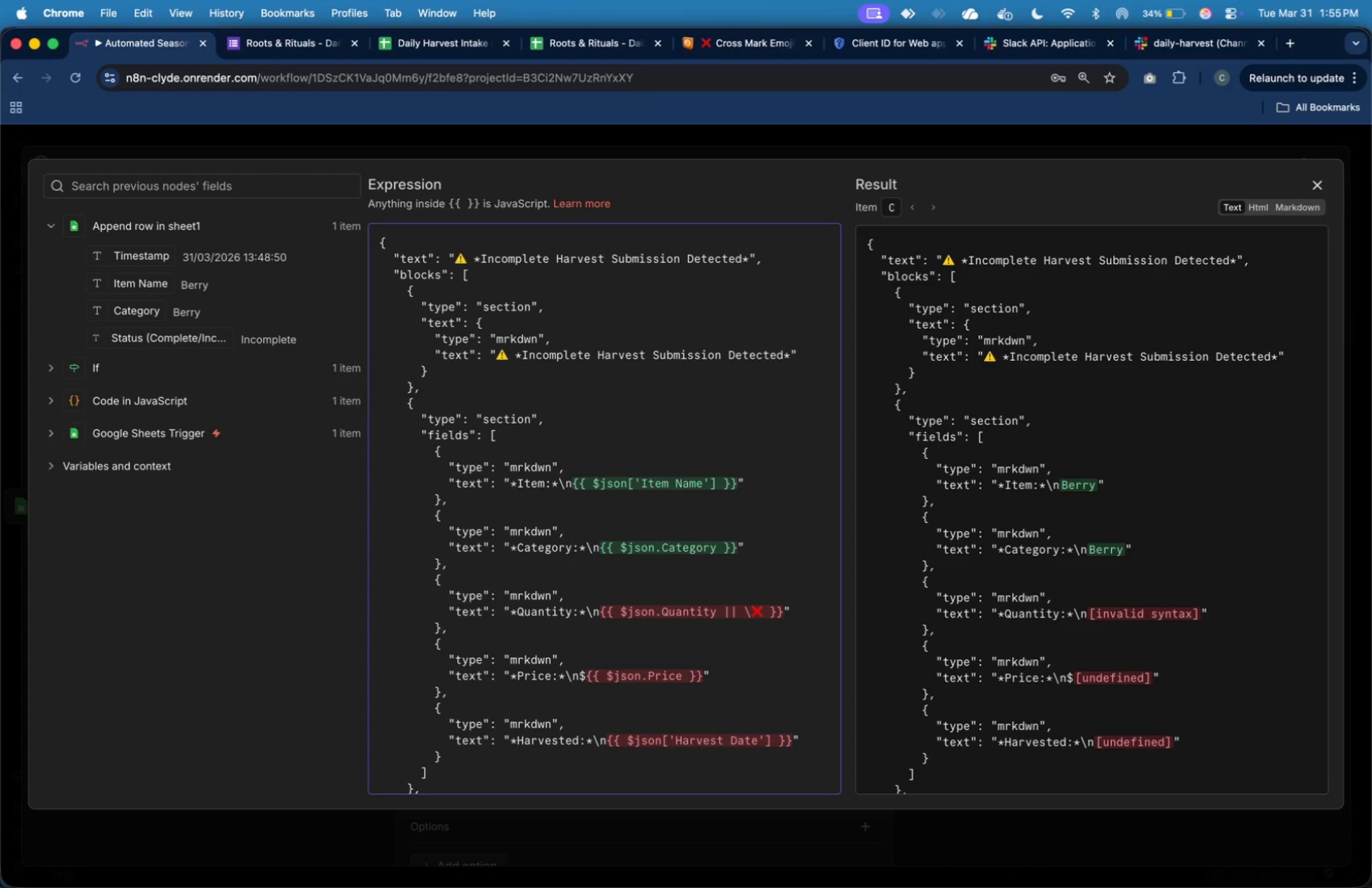 
key(Shift+Quote)
 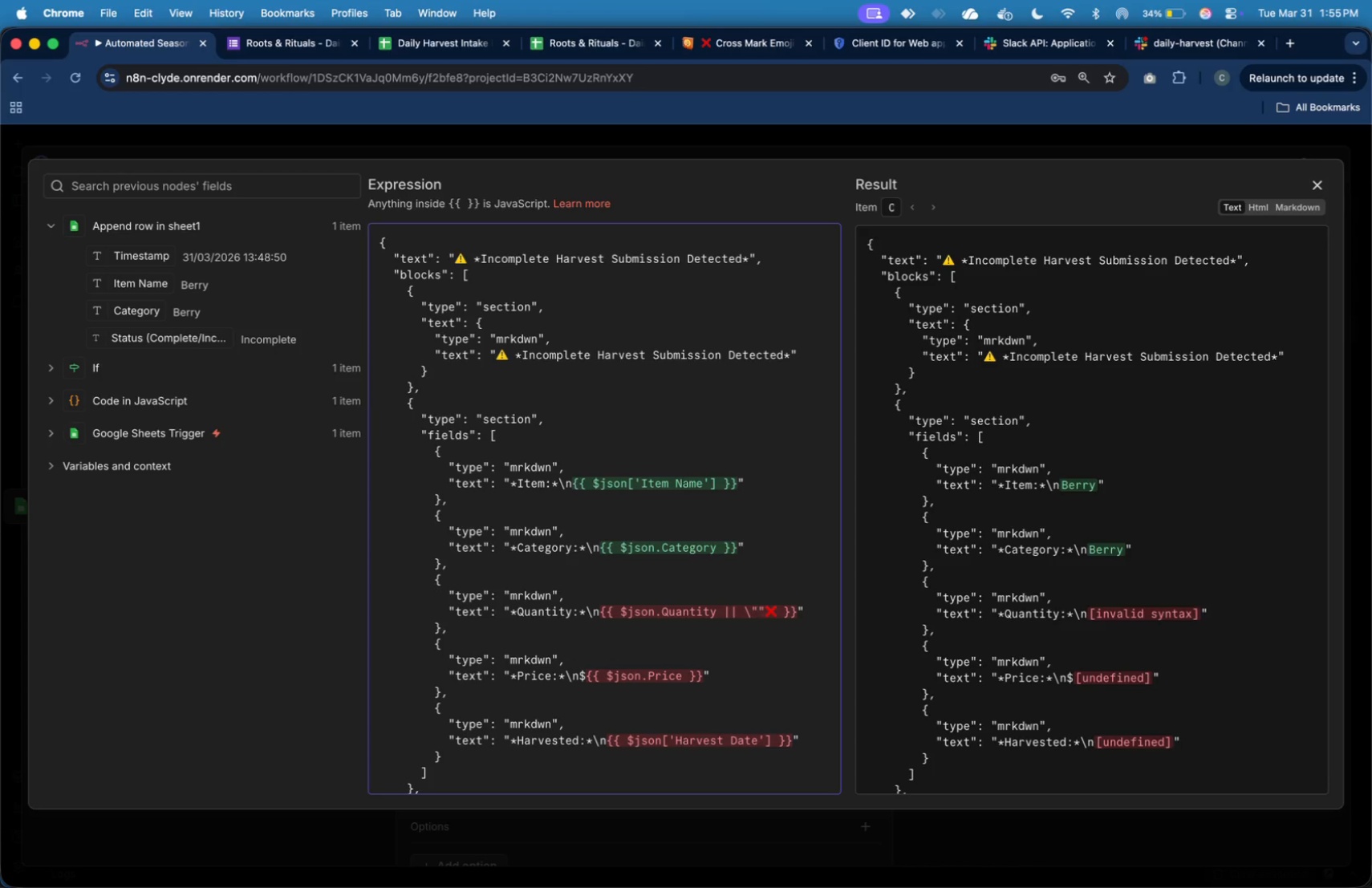 
key(ArrowRight)
 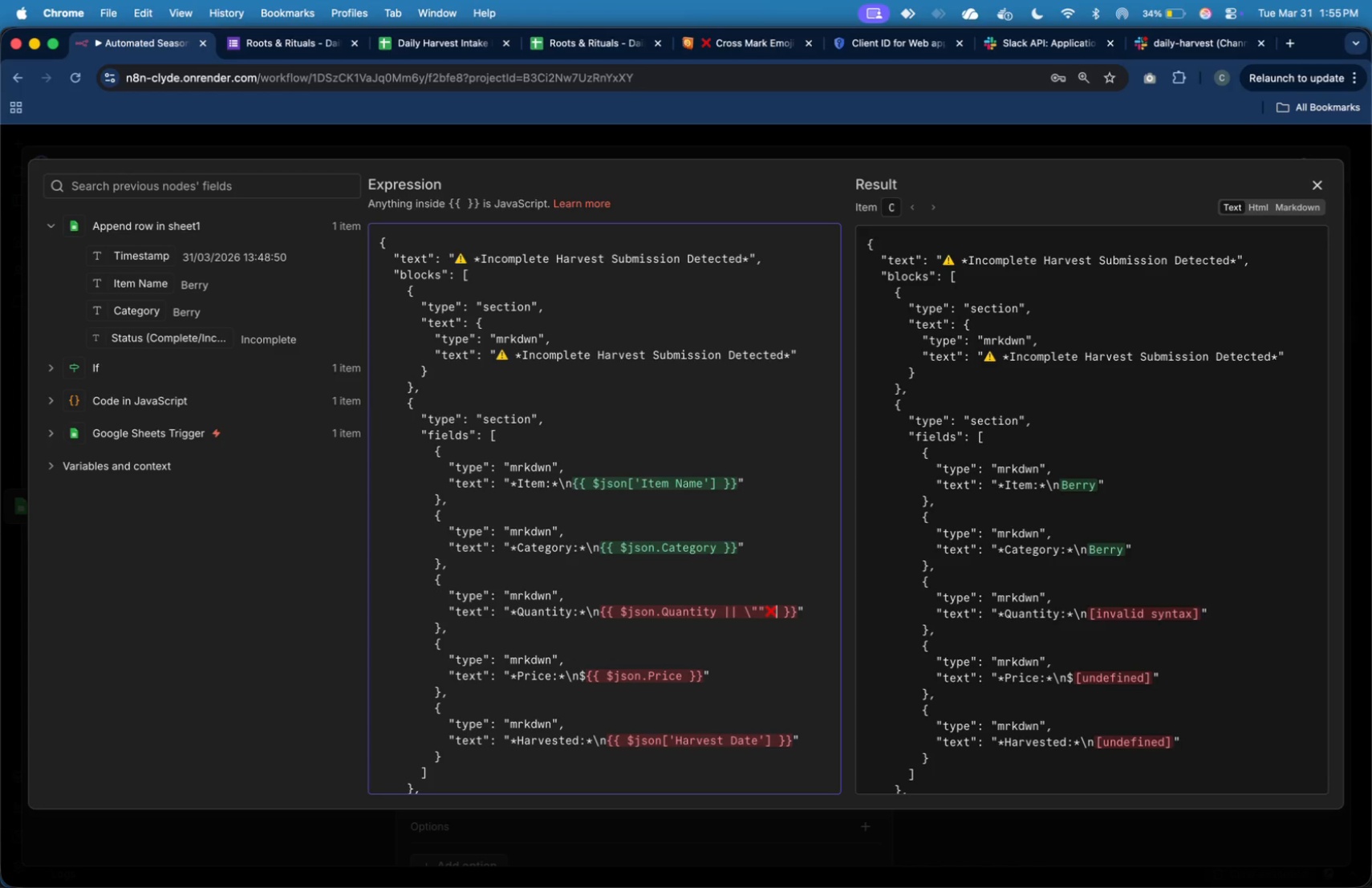 
key(ArrowRight)
 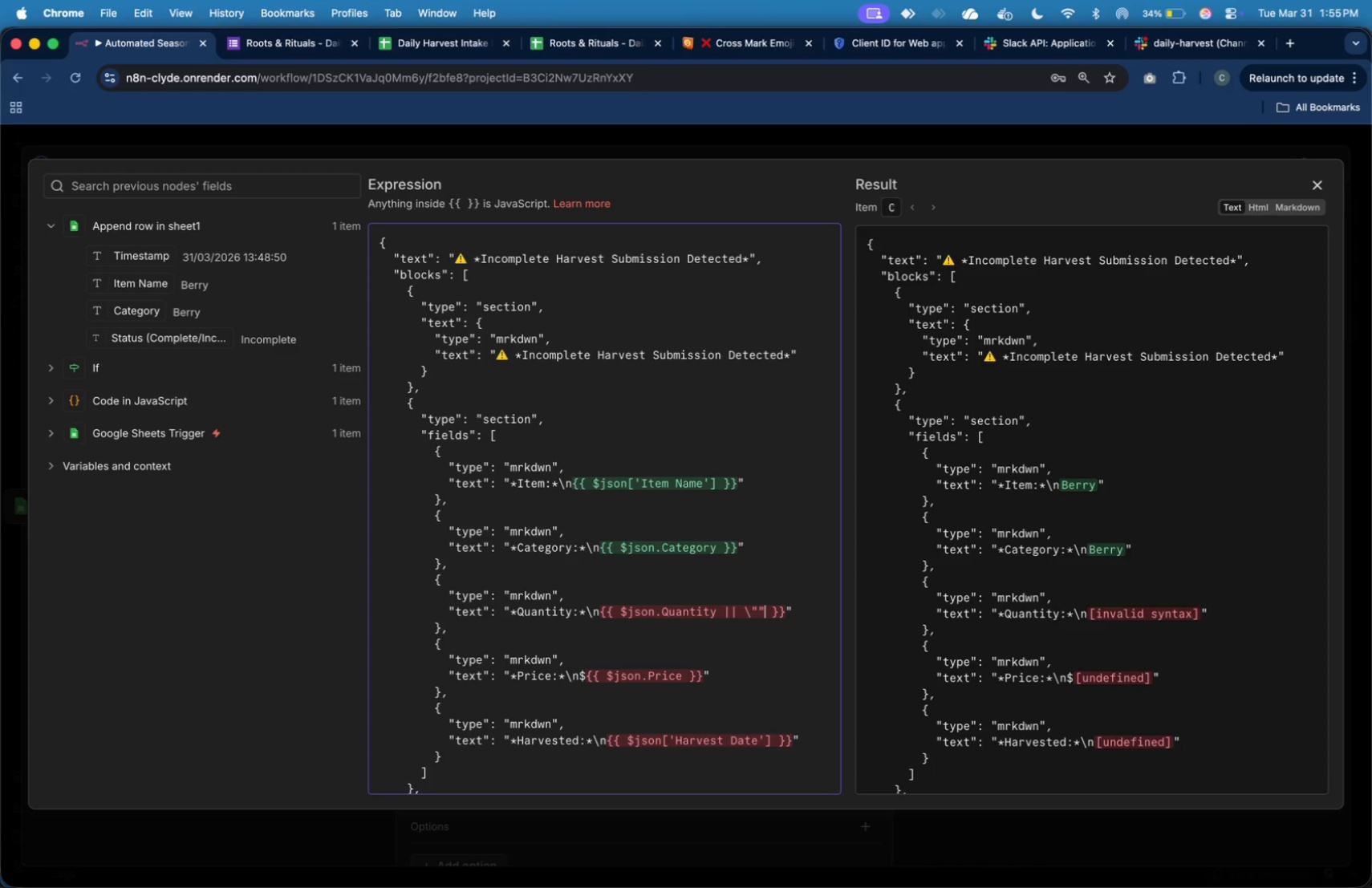 
key(Backspace)
 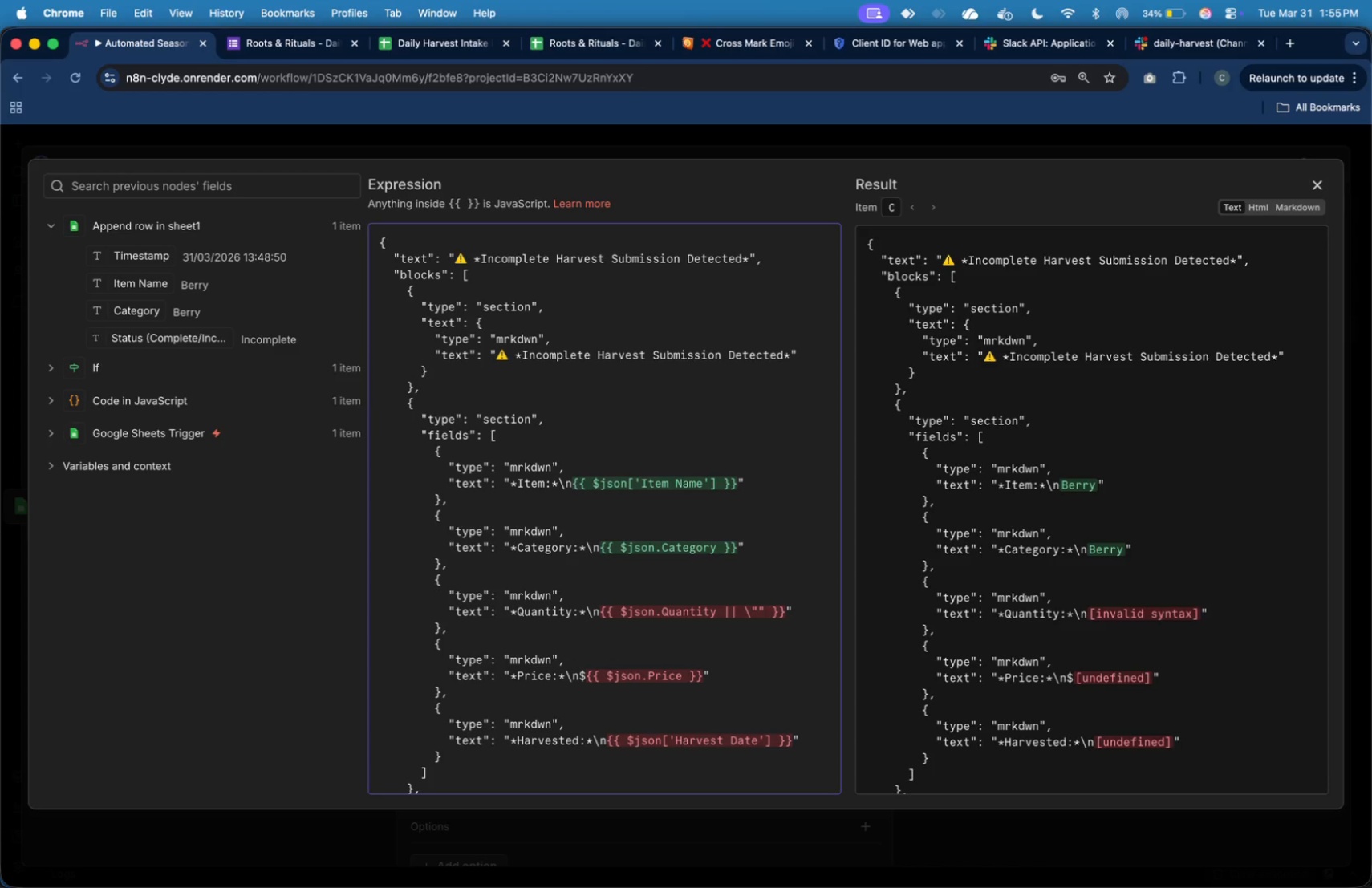 
key(ArrowLeft)
 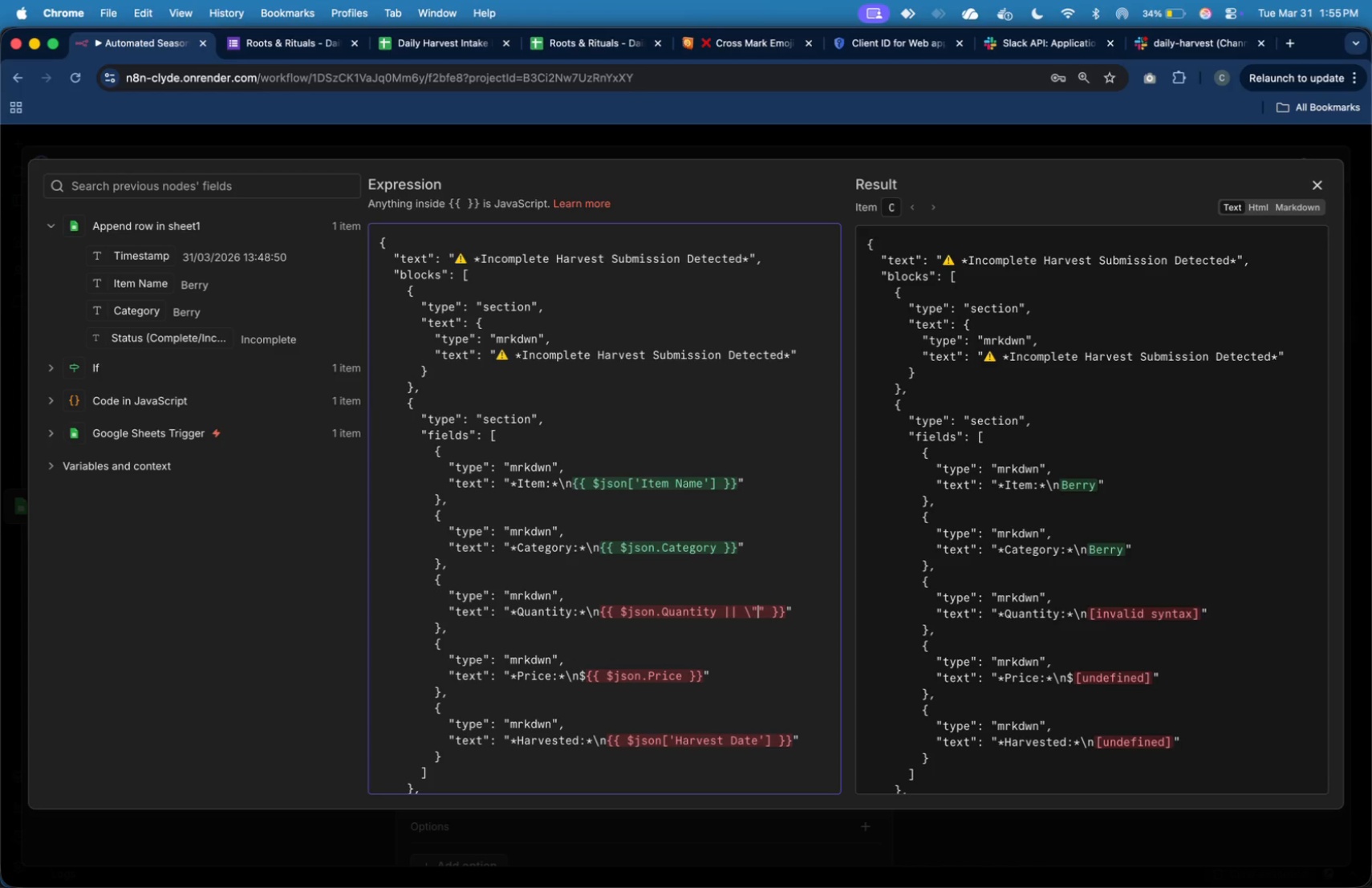 
key(Meta+V)
 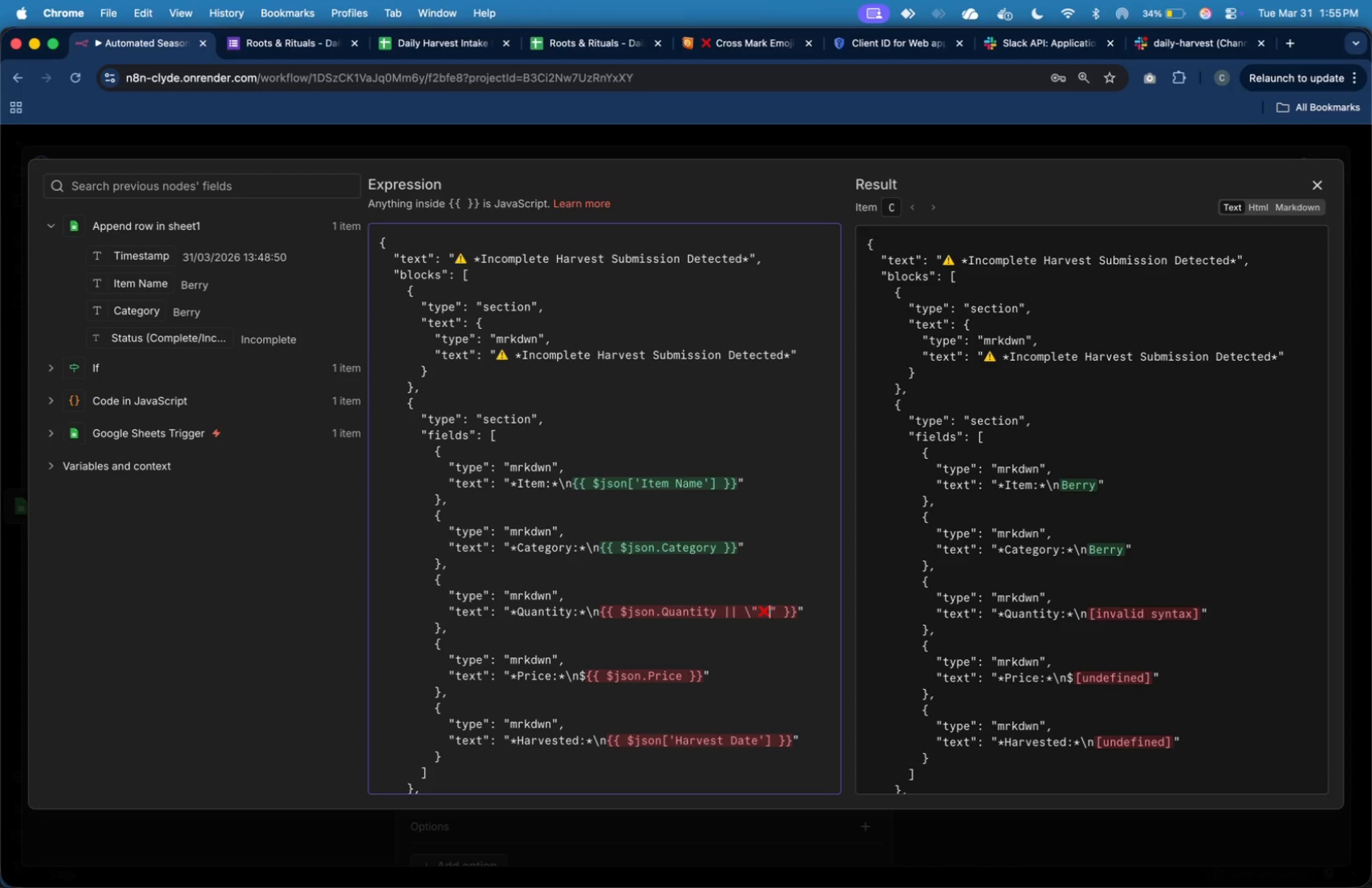 
type( Missing\)
 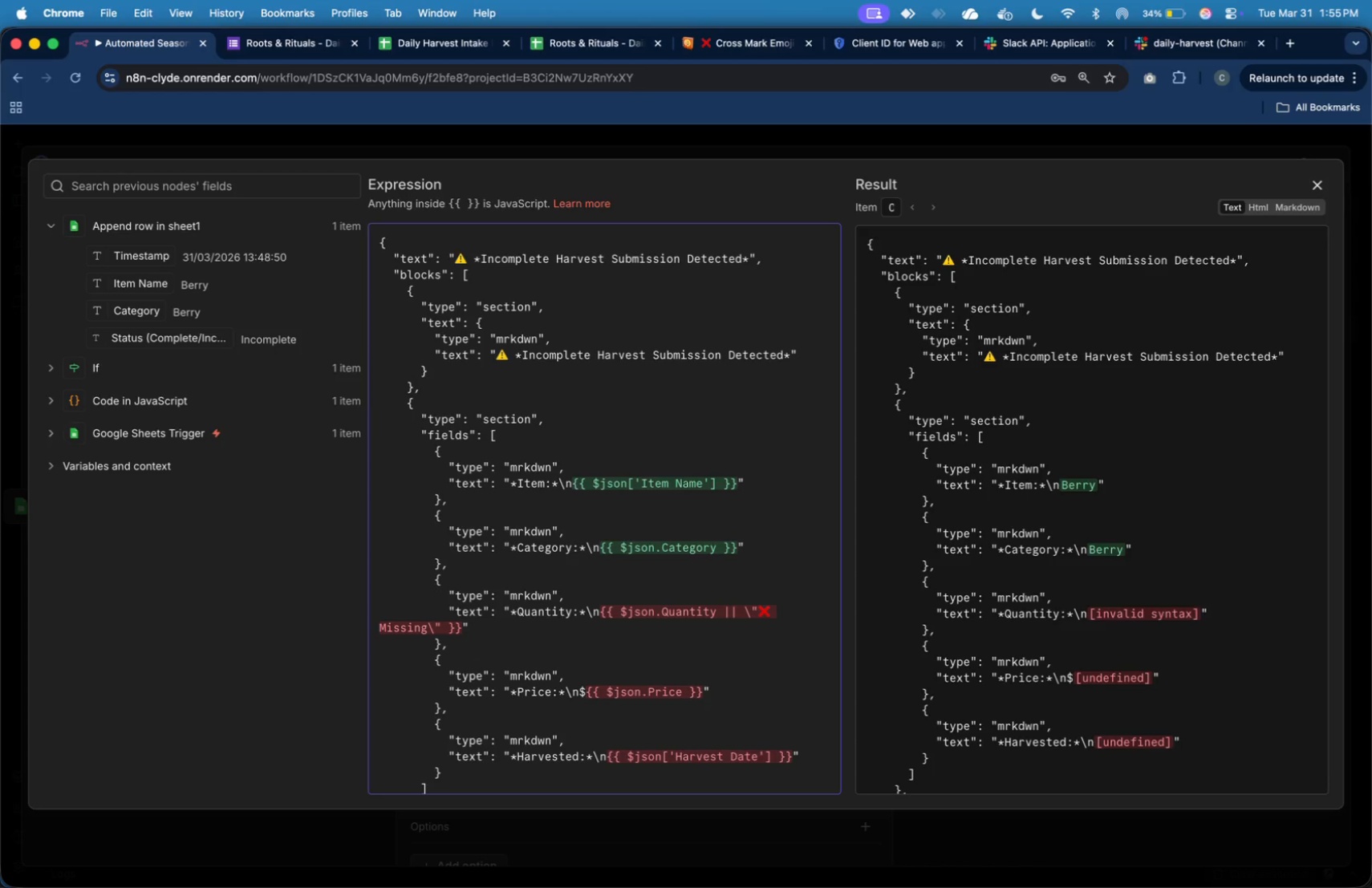 
key(ArrowRight)
 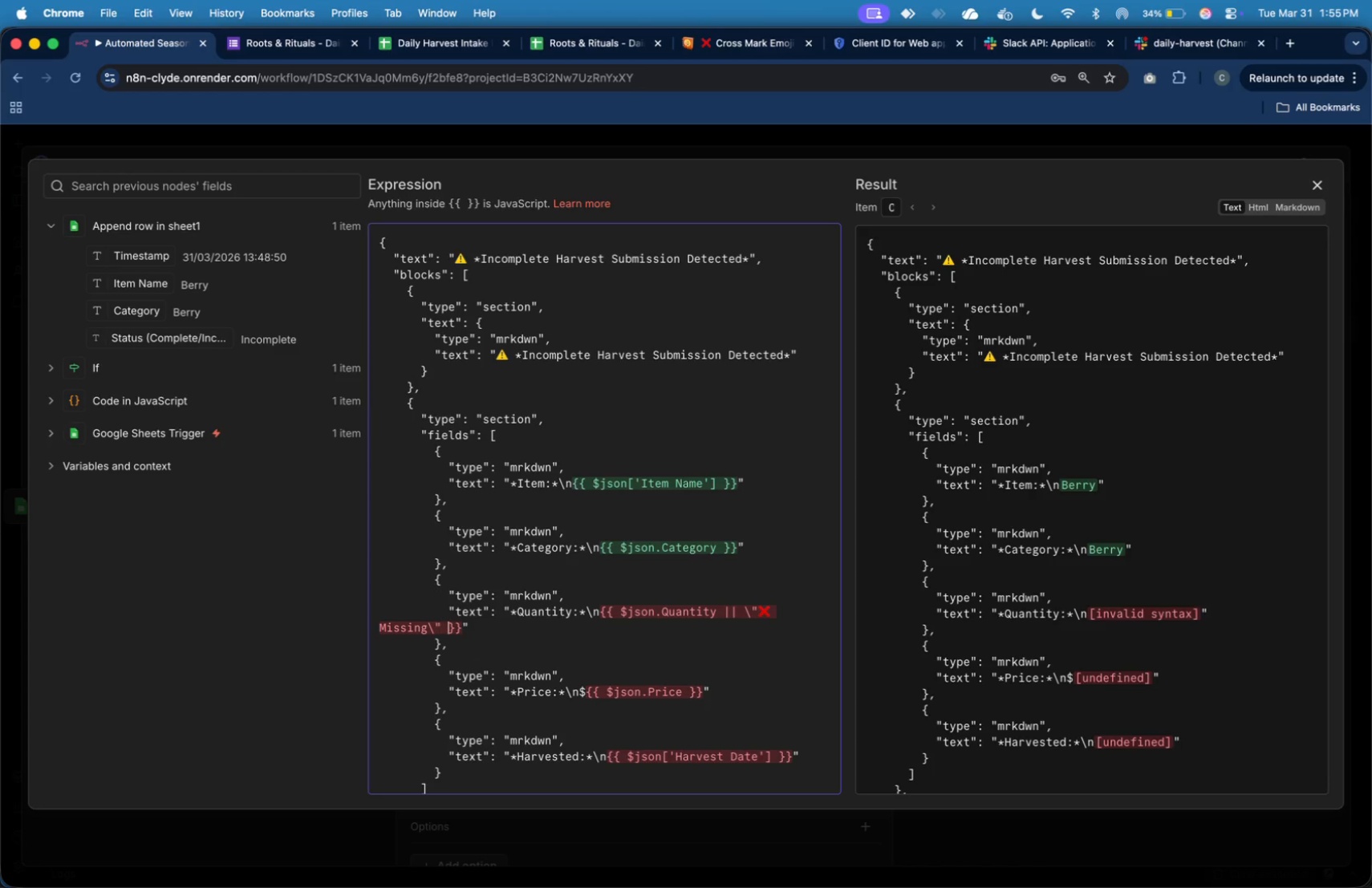 
key(ArrowRight)
 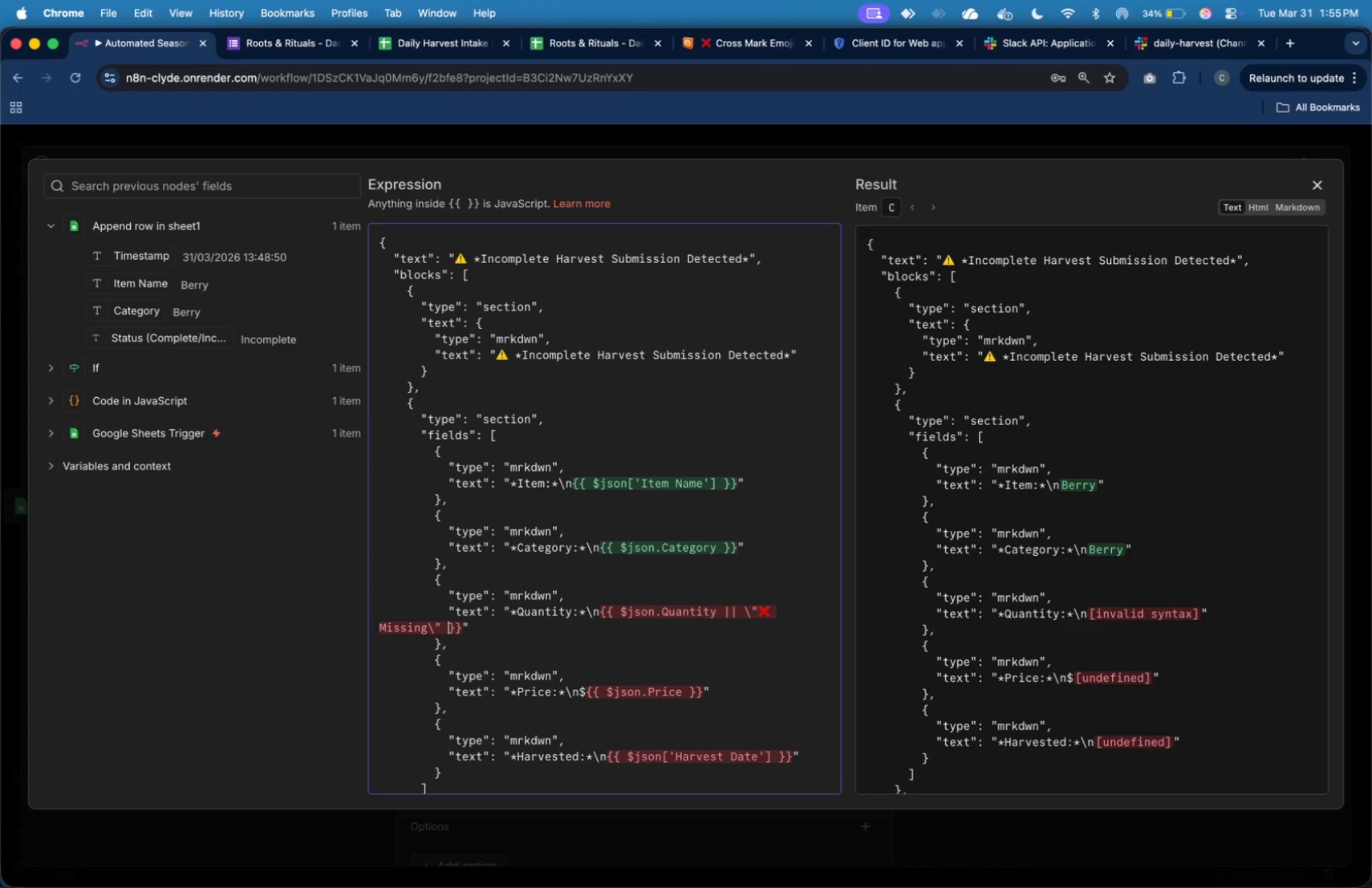 
key(ArrowDown)
 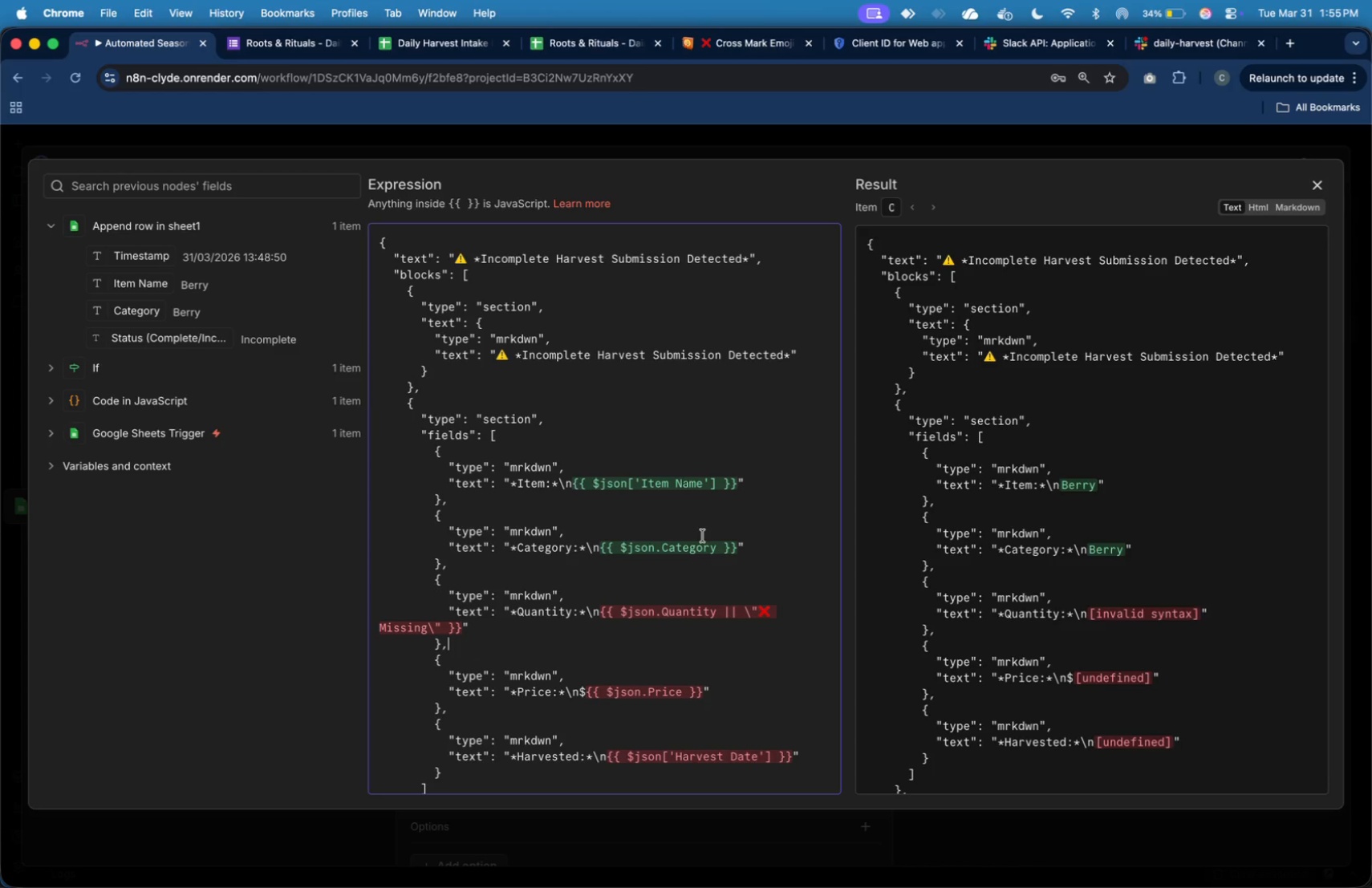 
wait(12.31)
 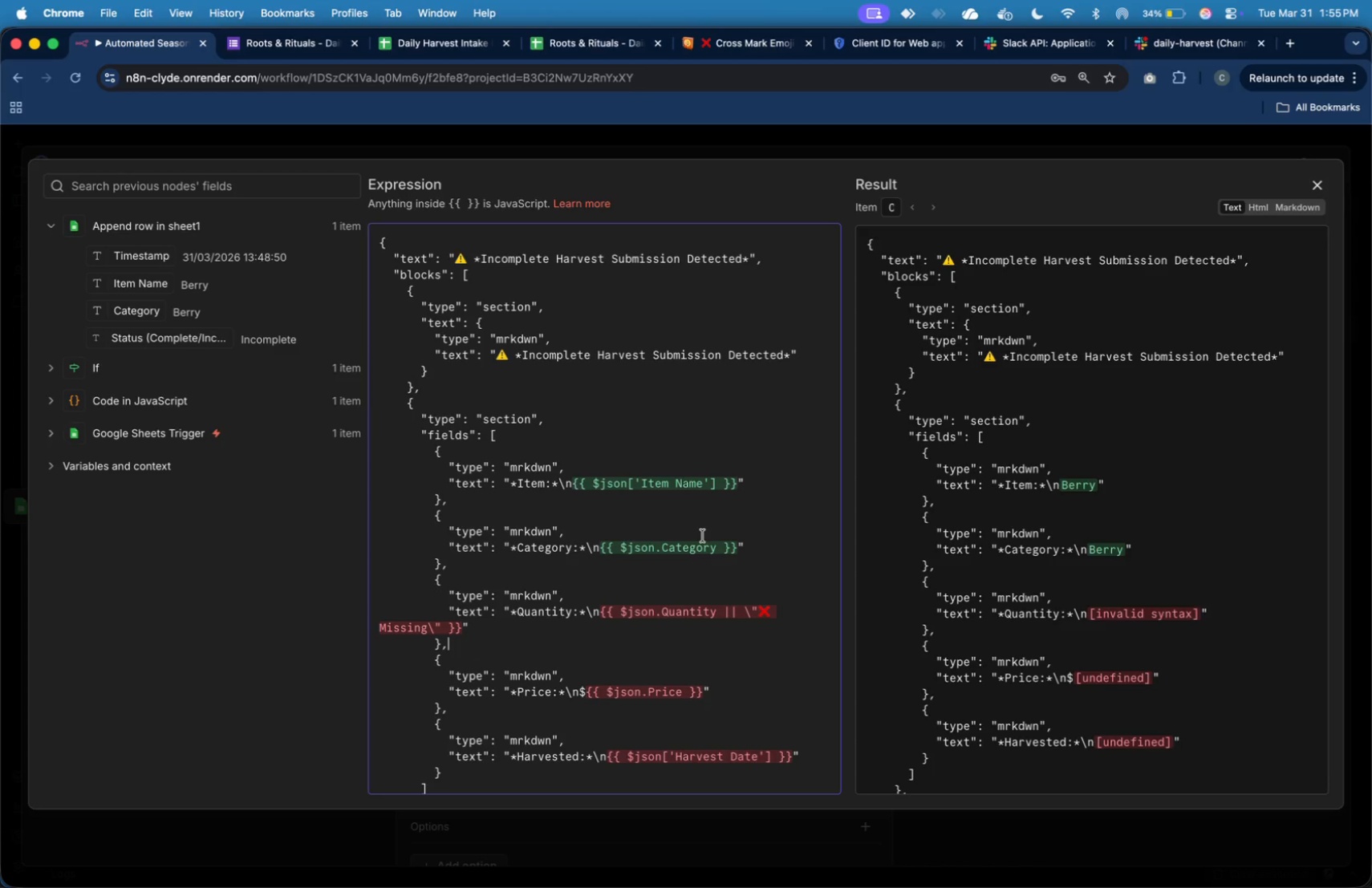 
double_click([660, 612])
 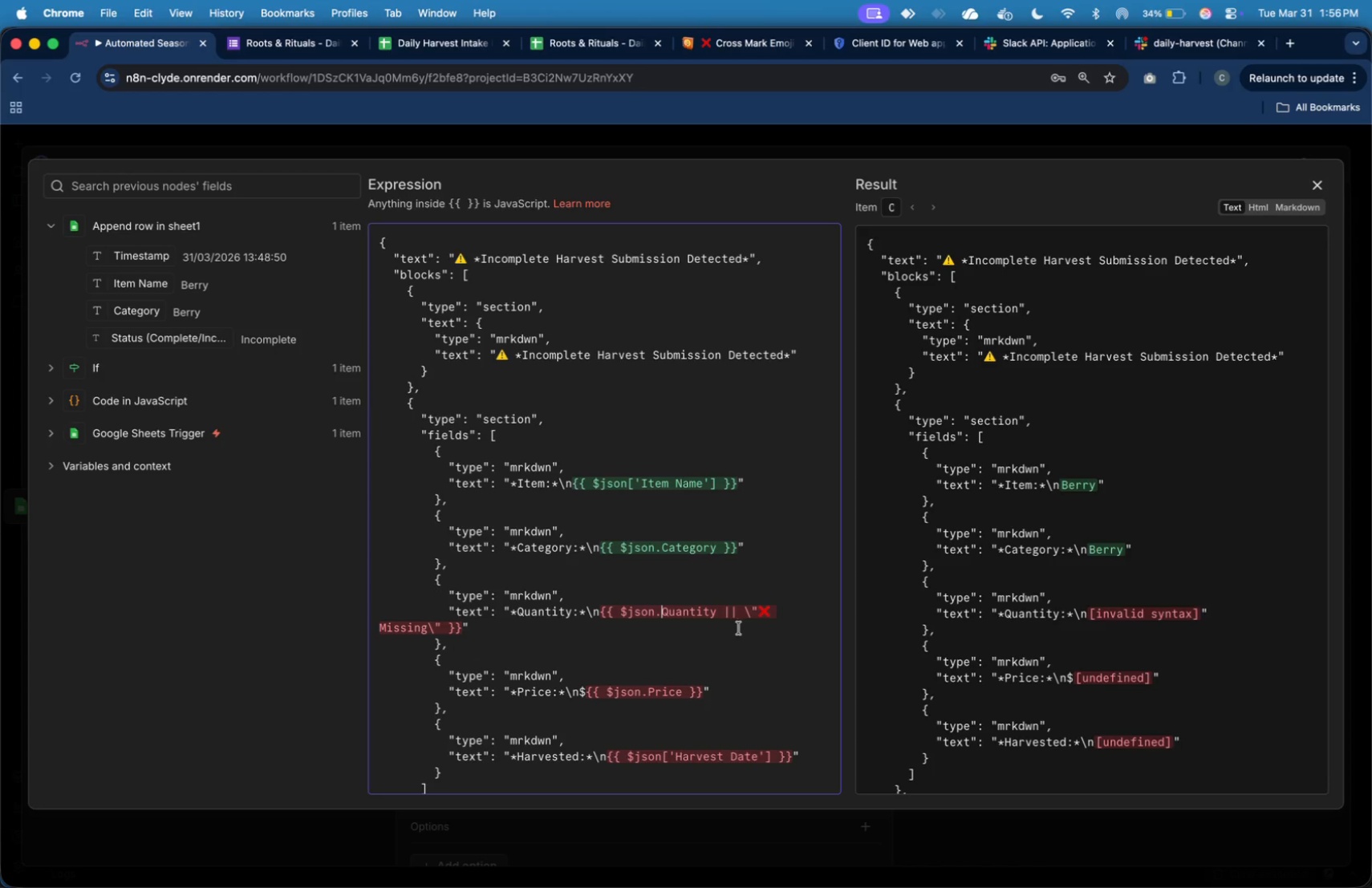 
left_click([760, 628])
 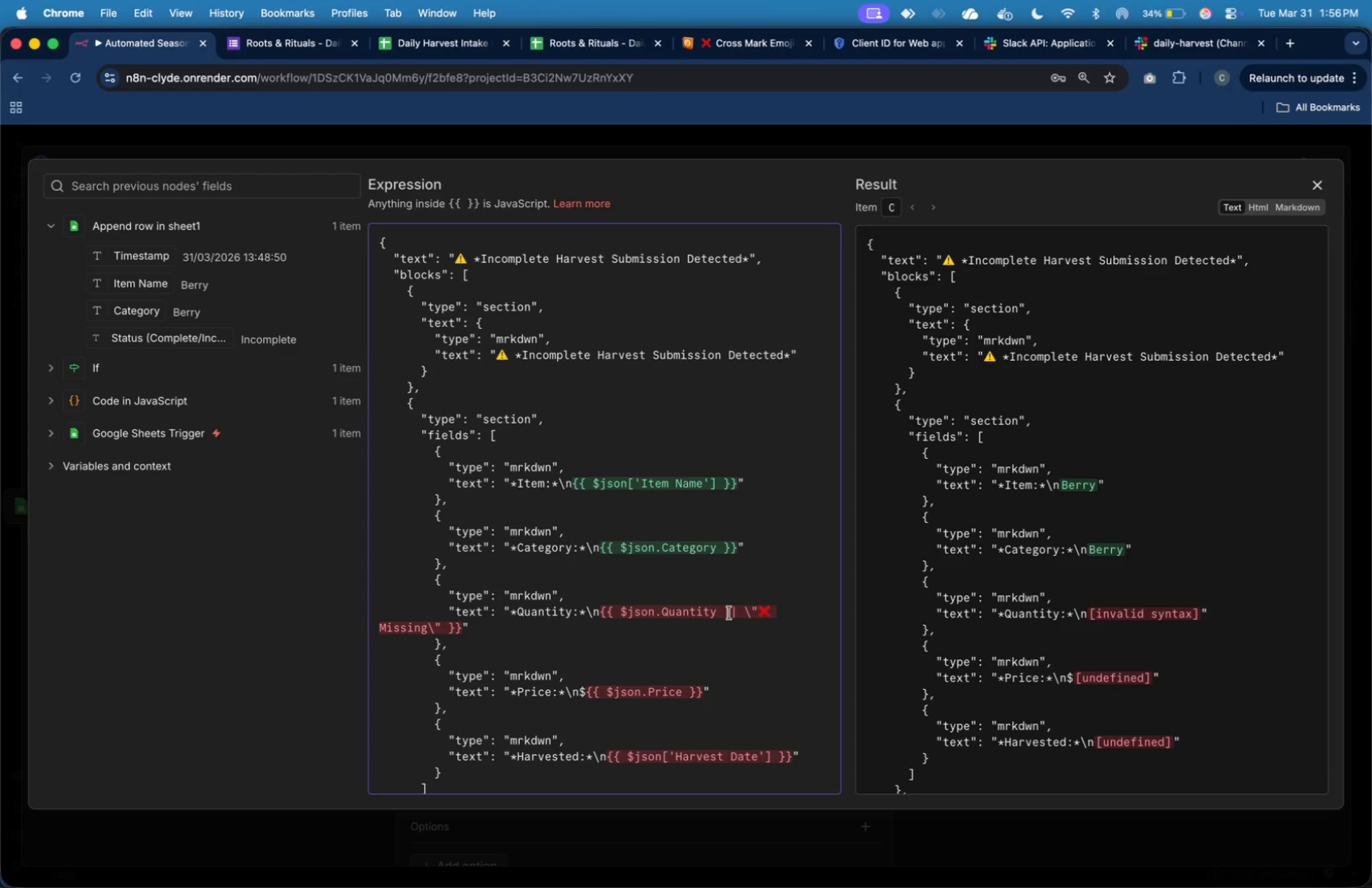 
left_click([729, 613])
 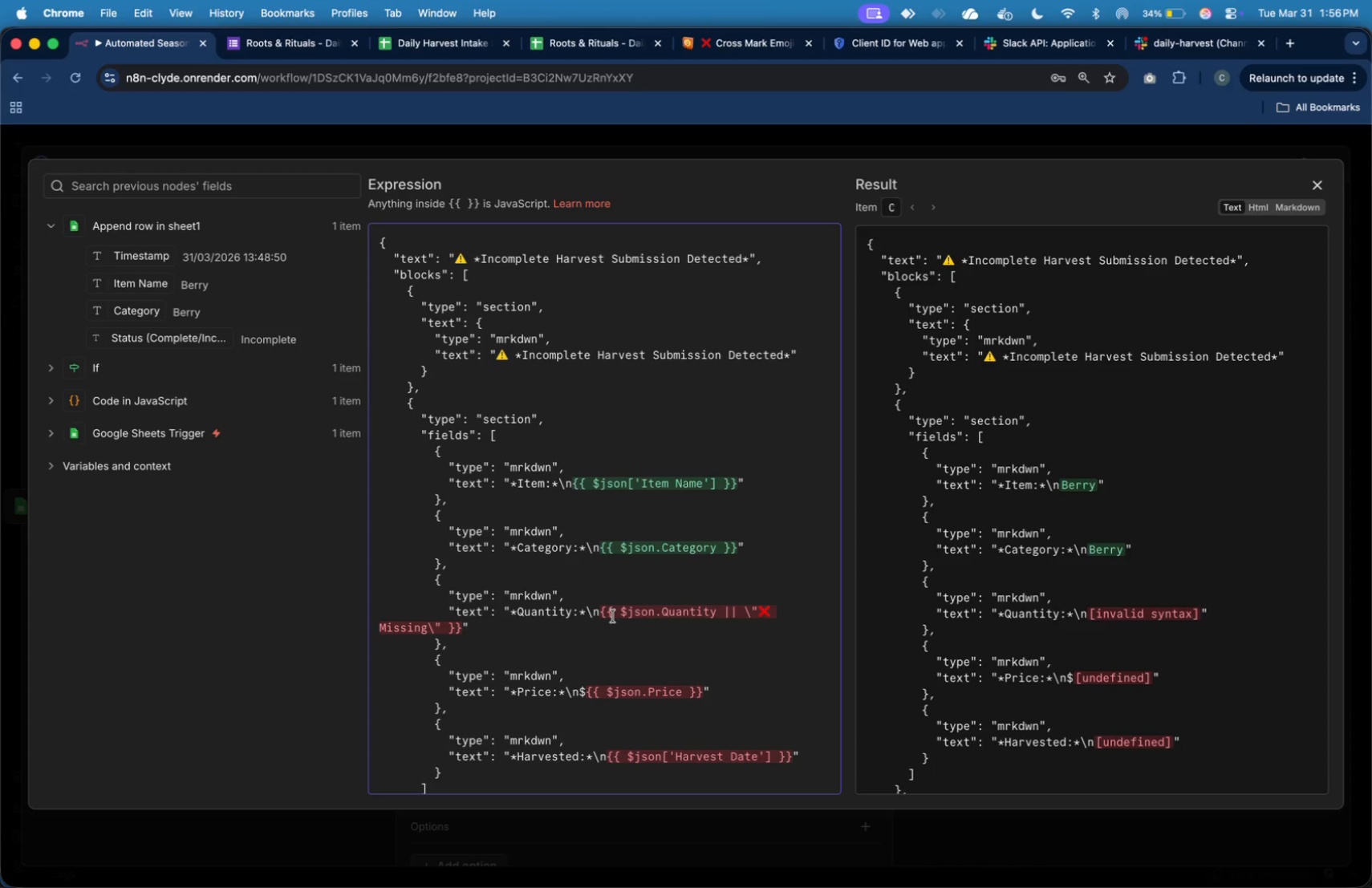 
scroll: coordinate [613, 615], scroll_direction: down, amount: 7.0
 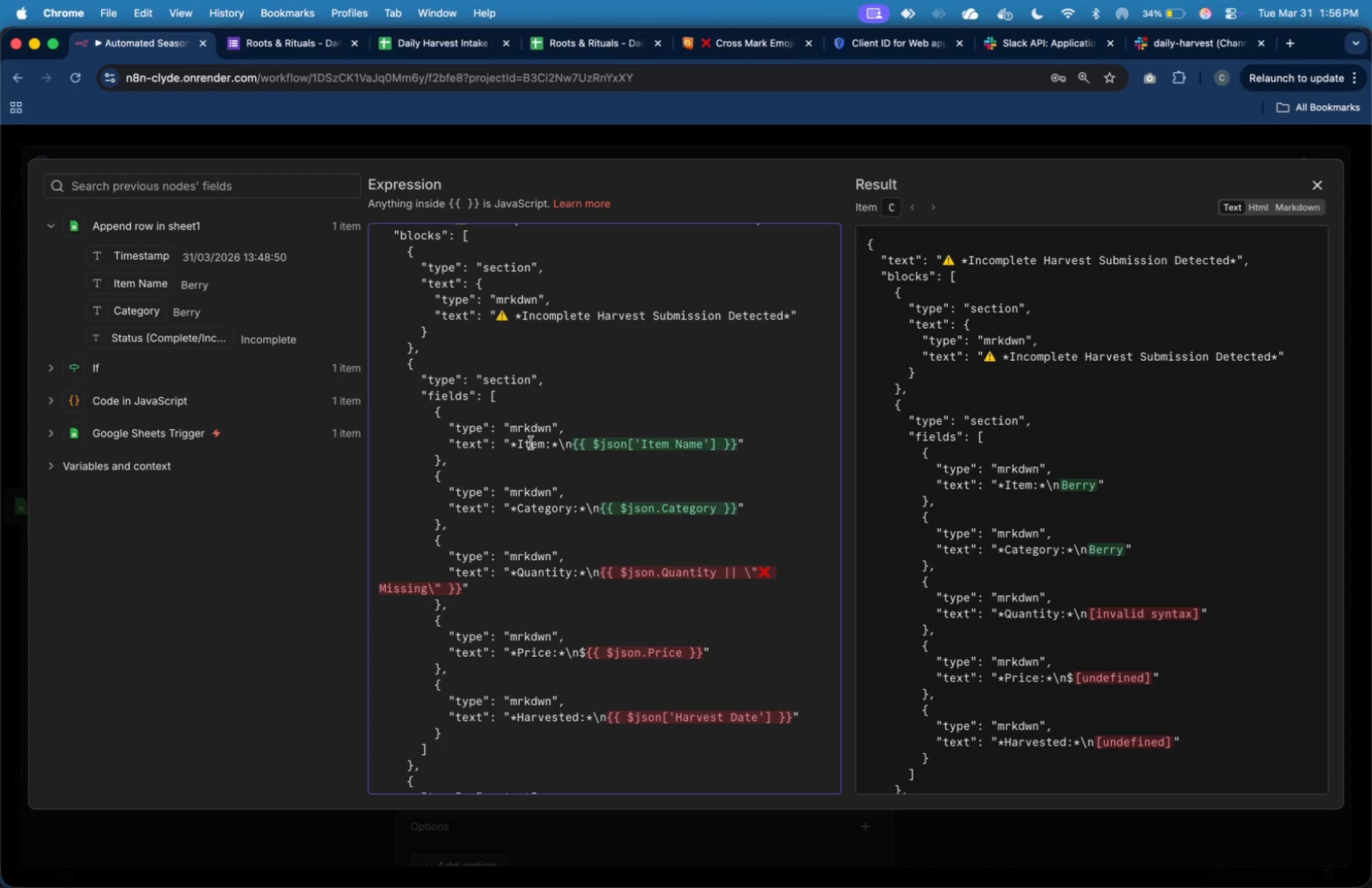 
wait(7.08)
 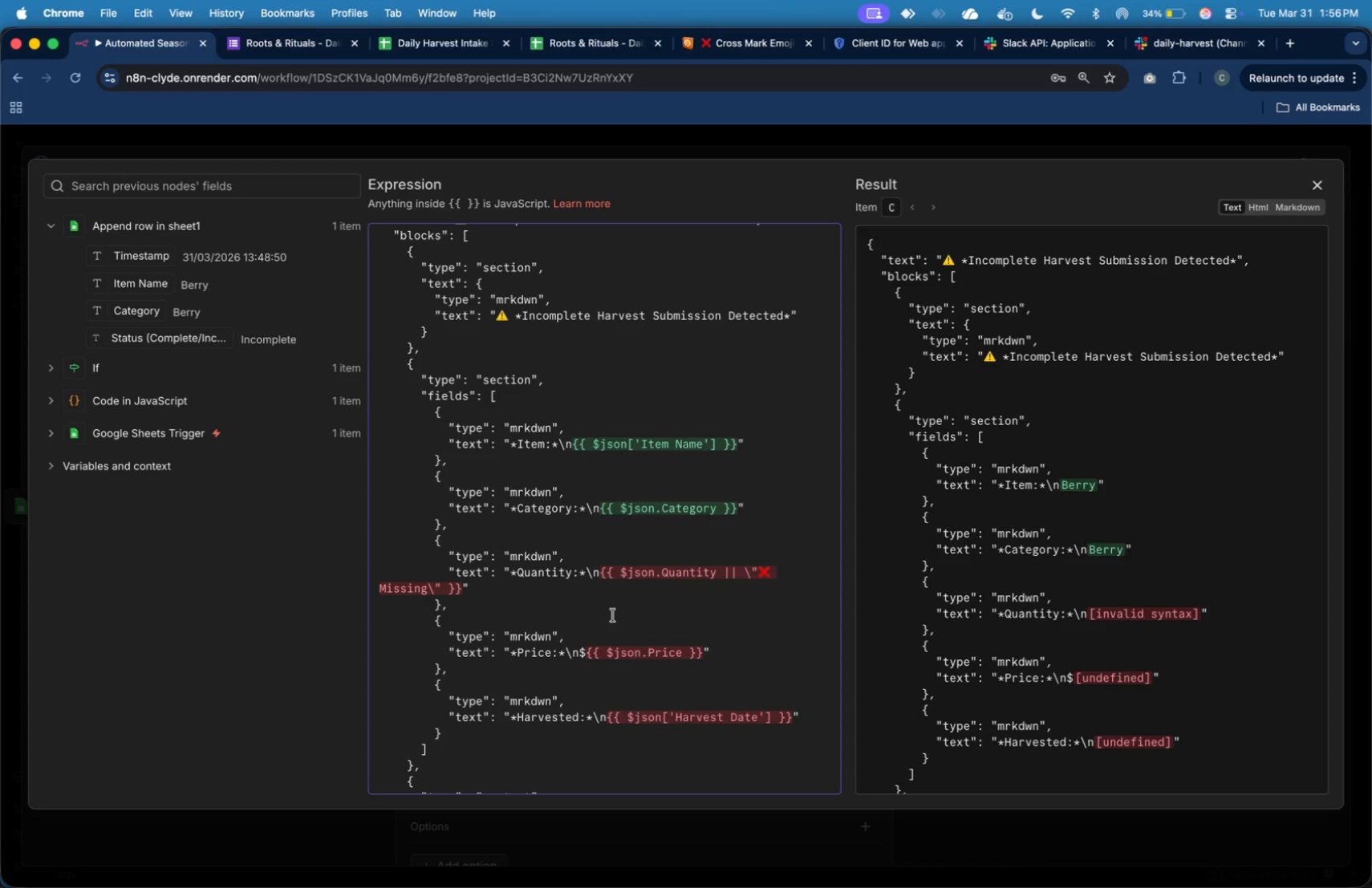 
left_click([501, 592])
 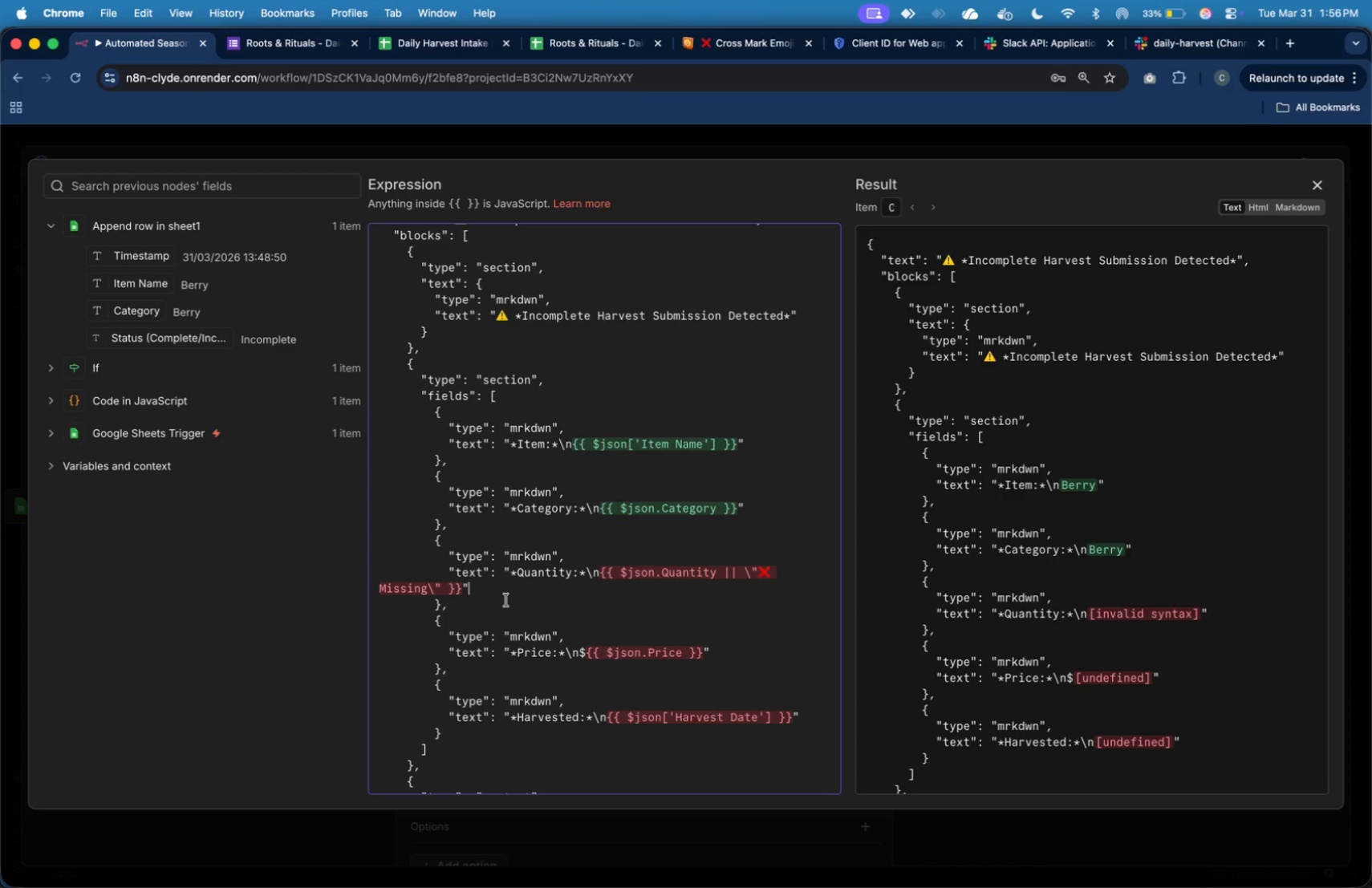 
wait(23.17)
 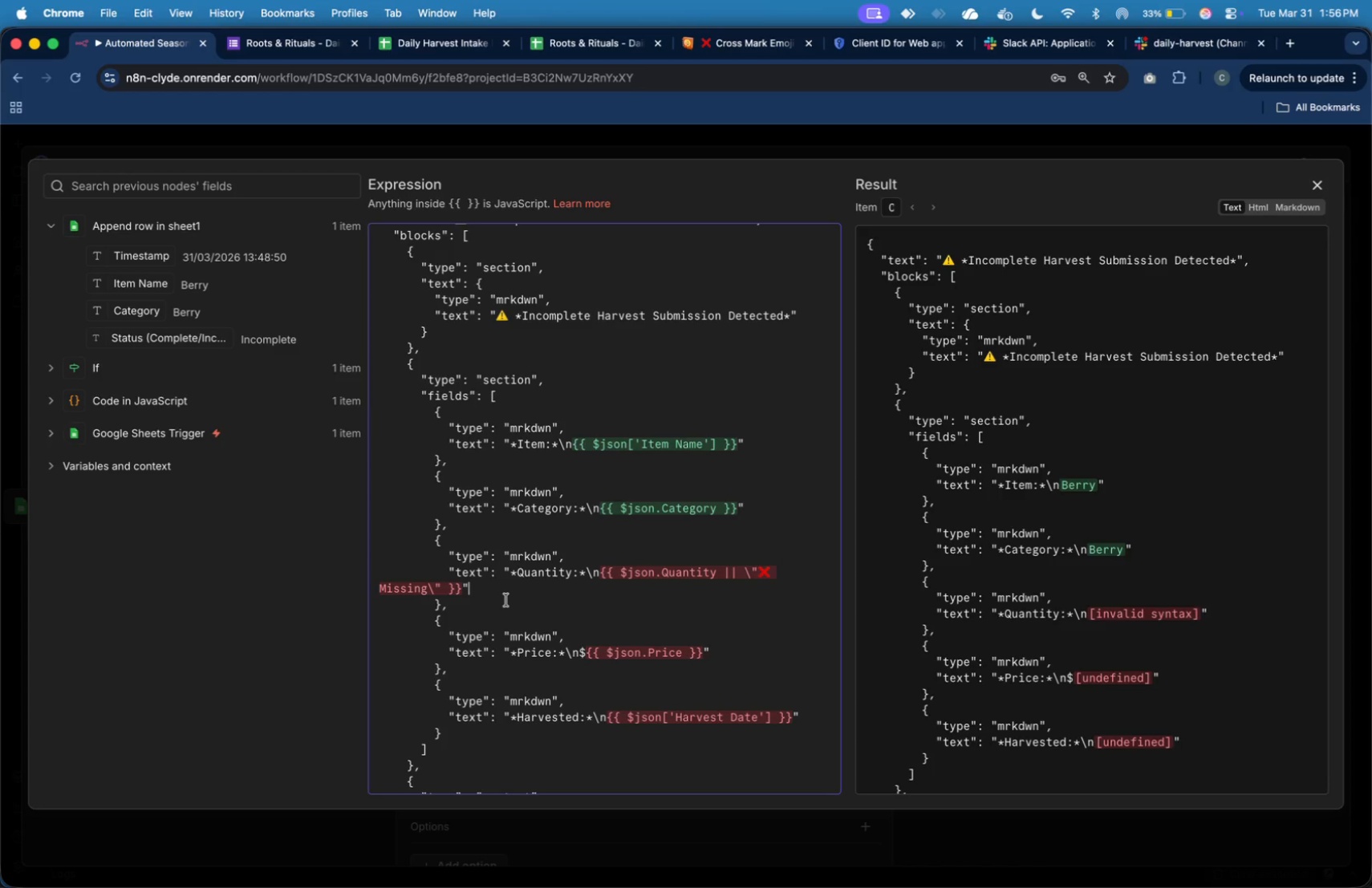 
left_click([656, 592])
 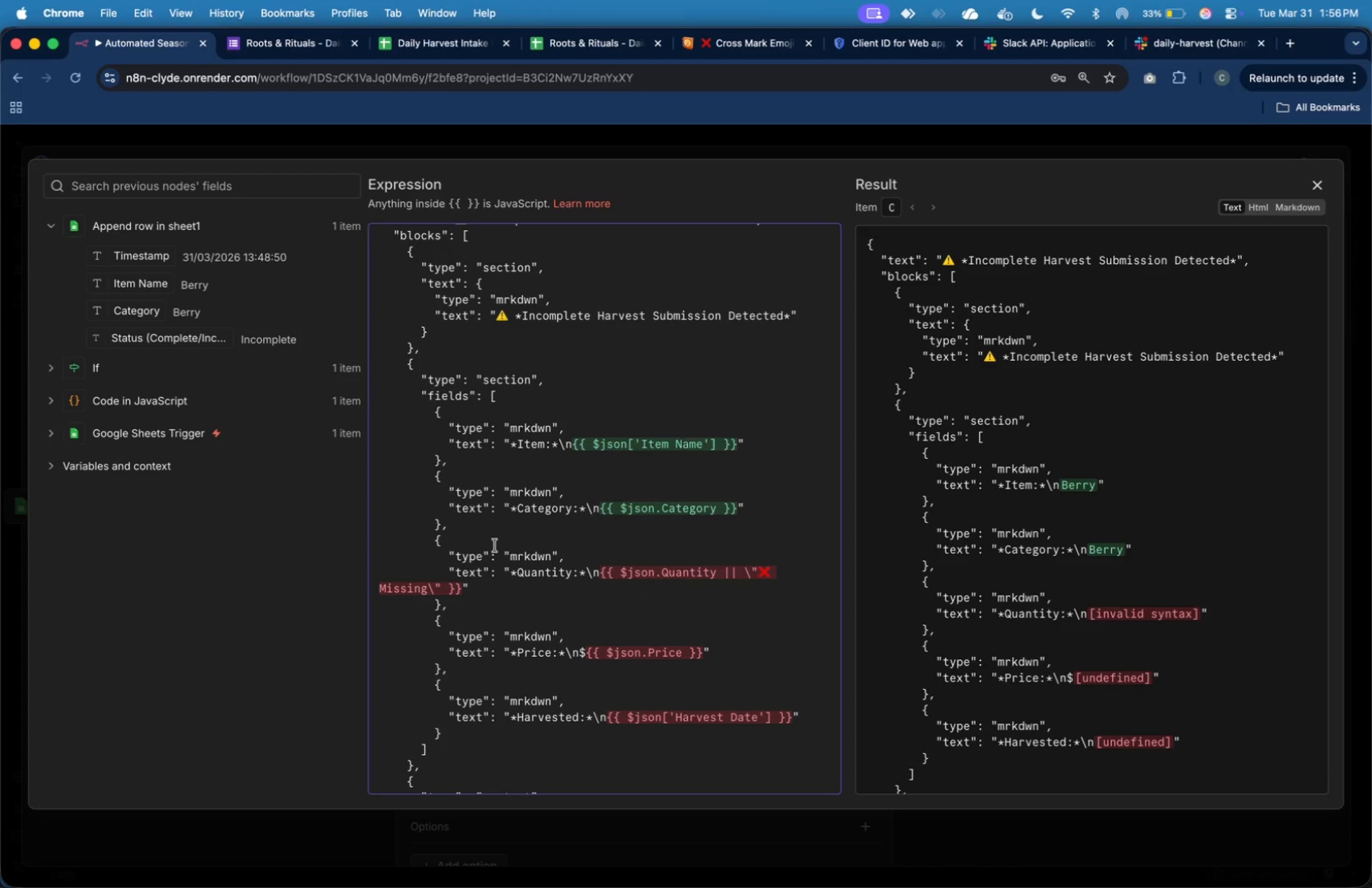 
wait(9.64)
 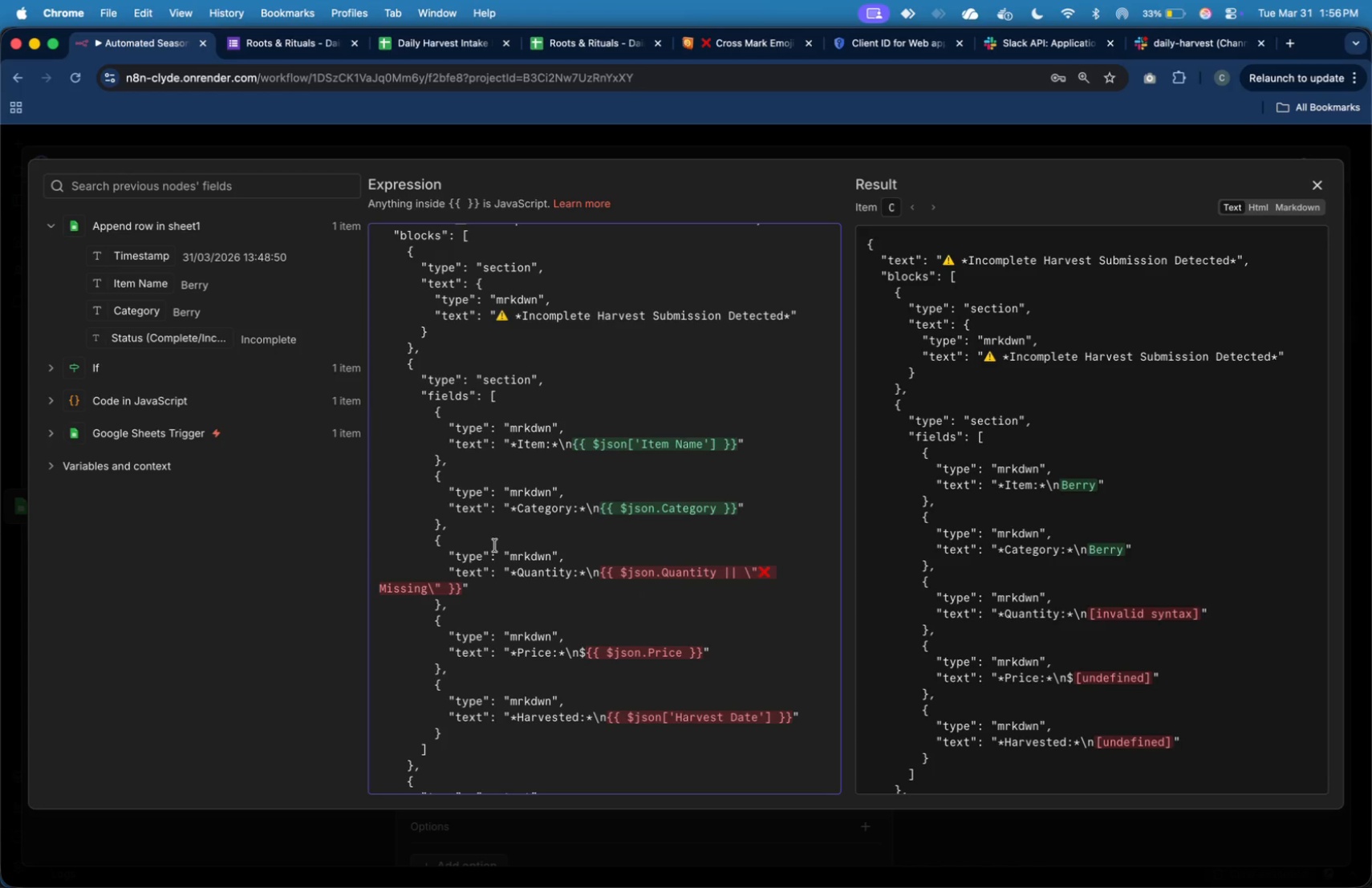 
left_click([664, 578])
 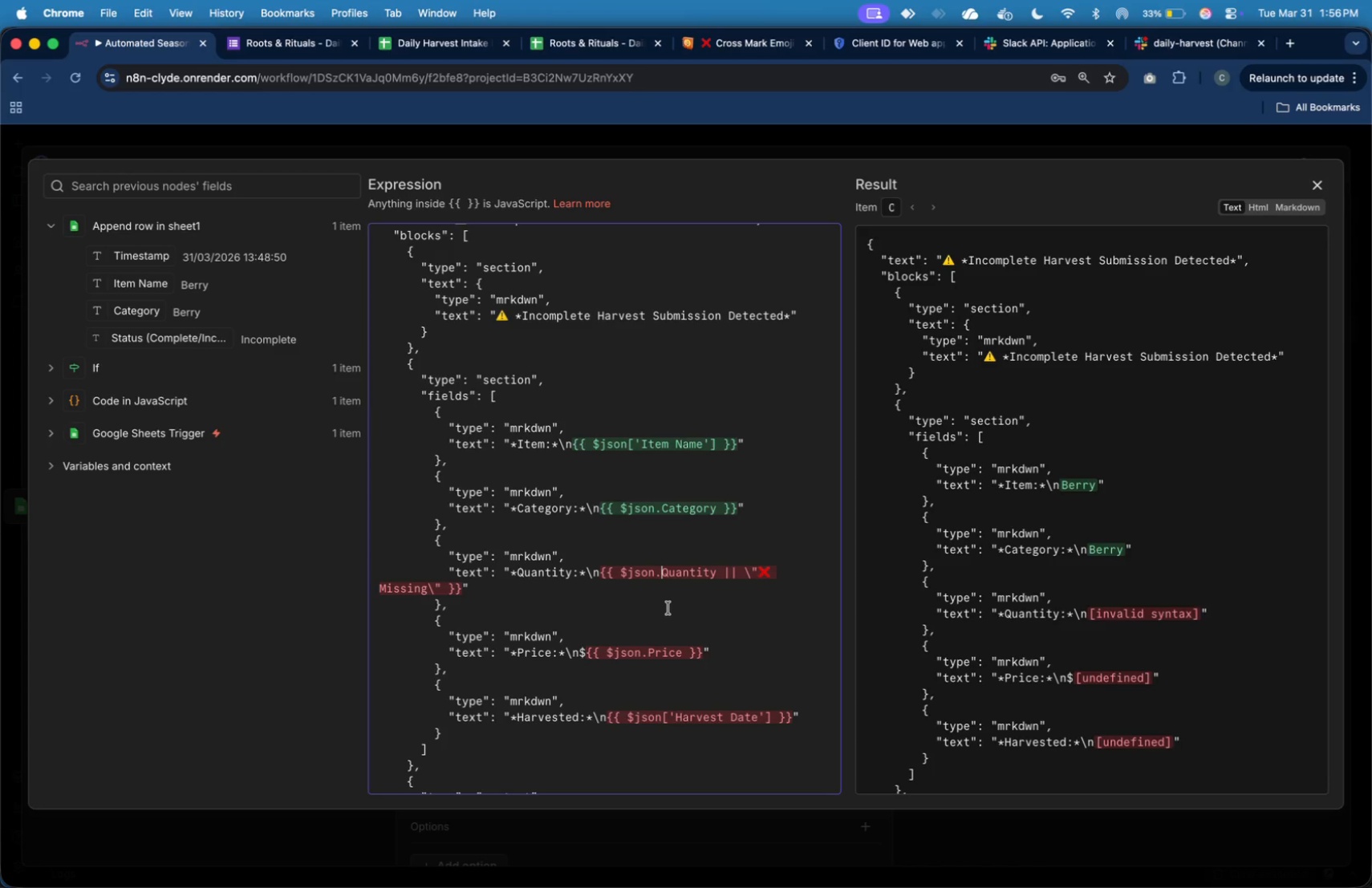 
key(Backspace)
 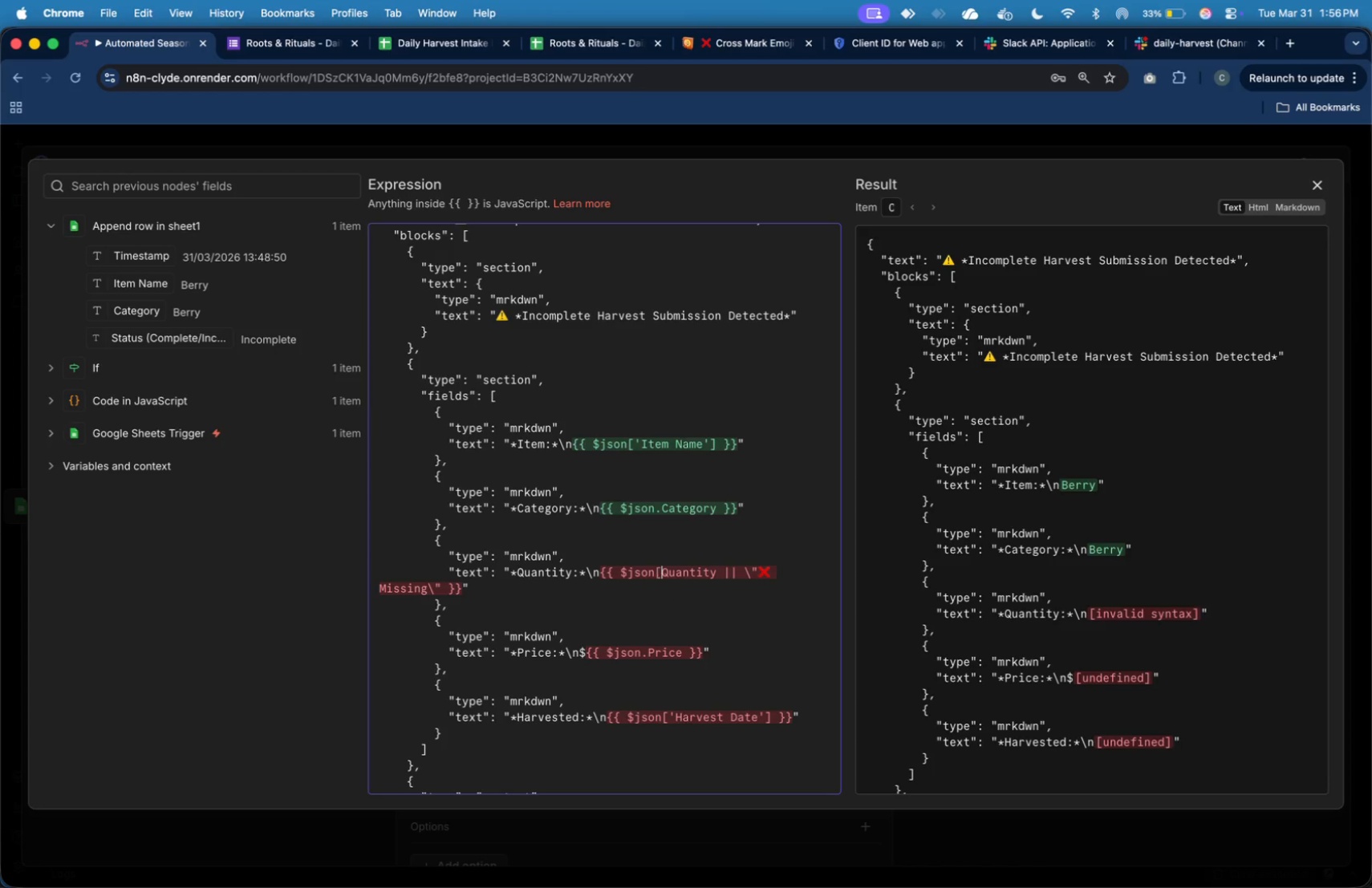 
key(BracketLeft)
 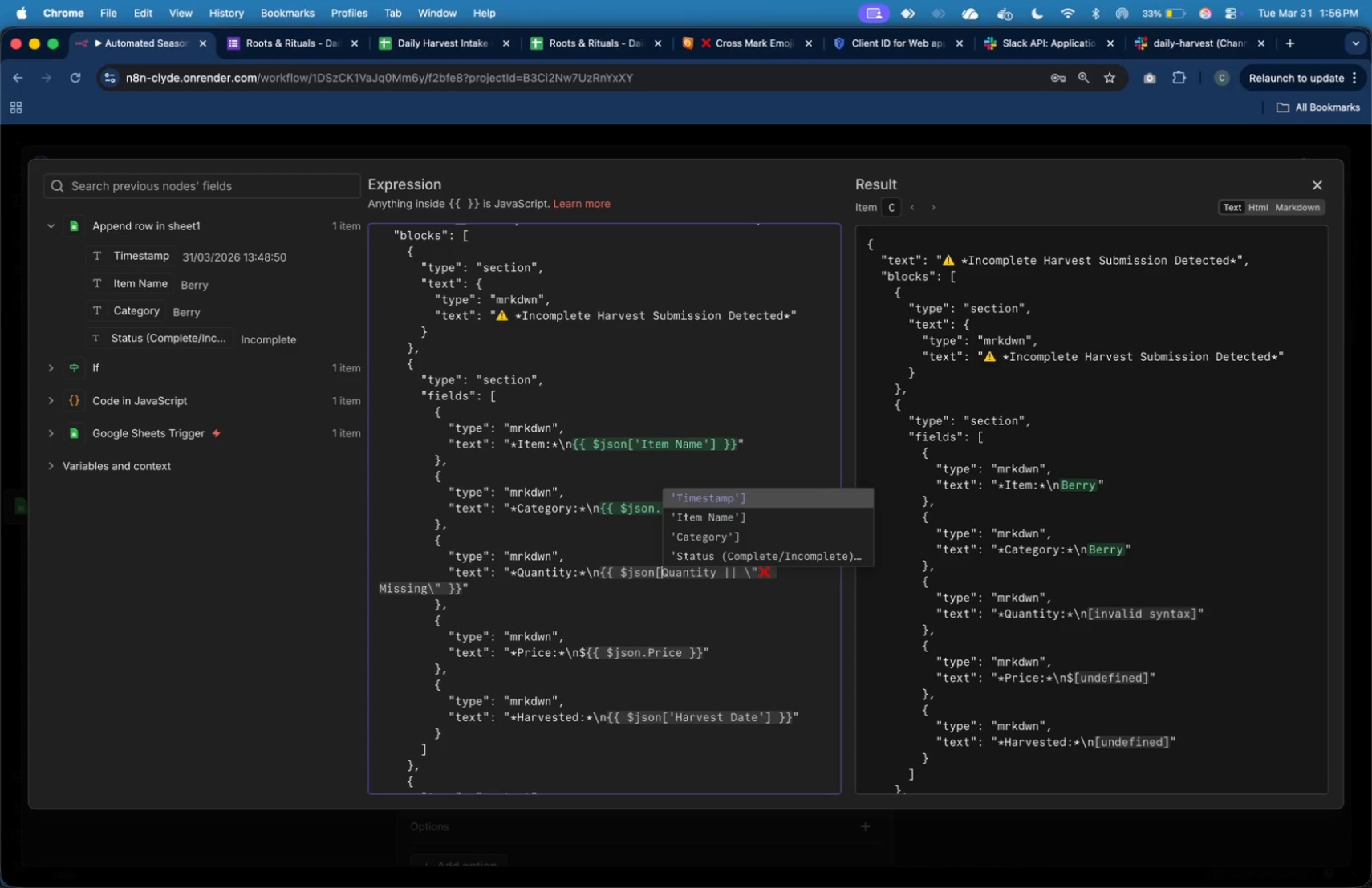 
key(ArrowRight)
 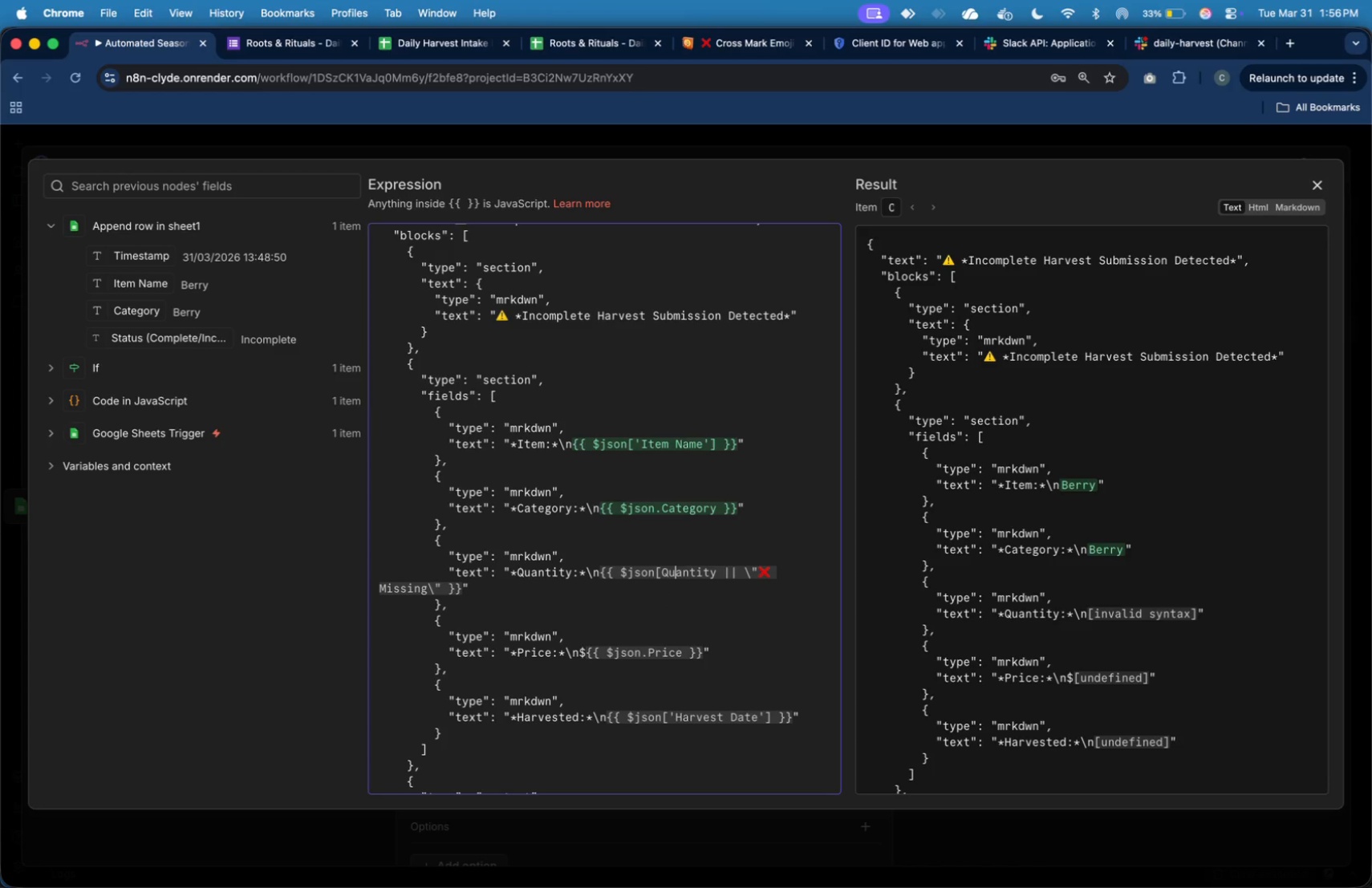 
key(ArrowRight)
 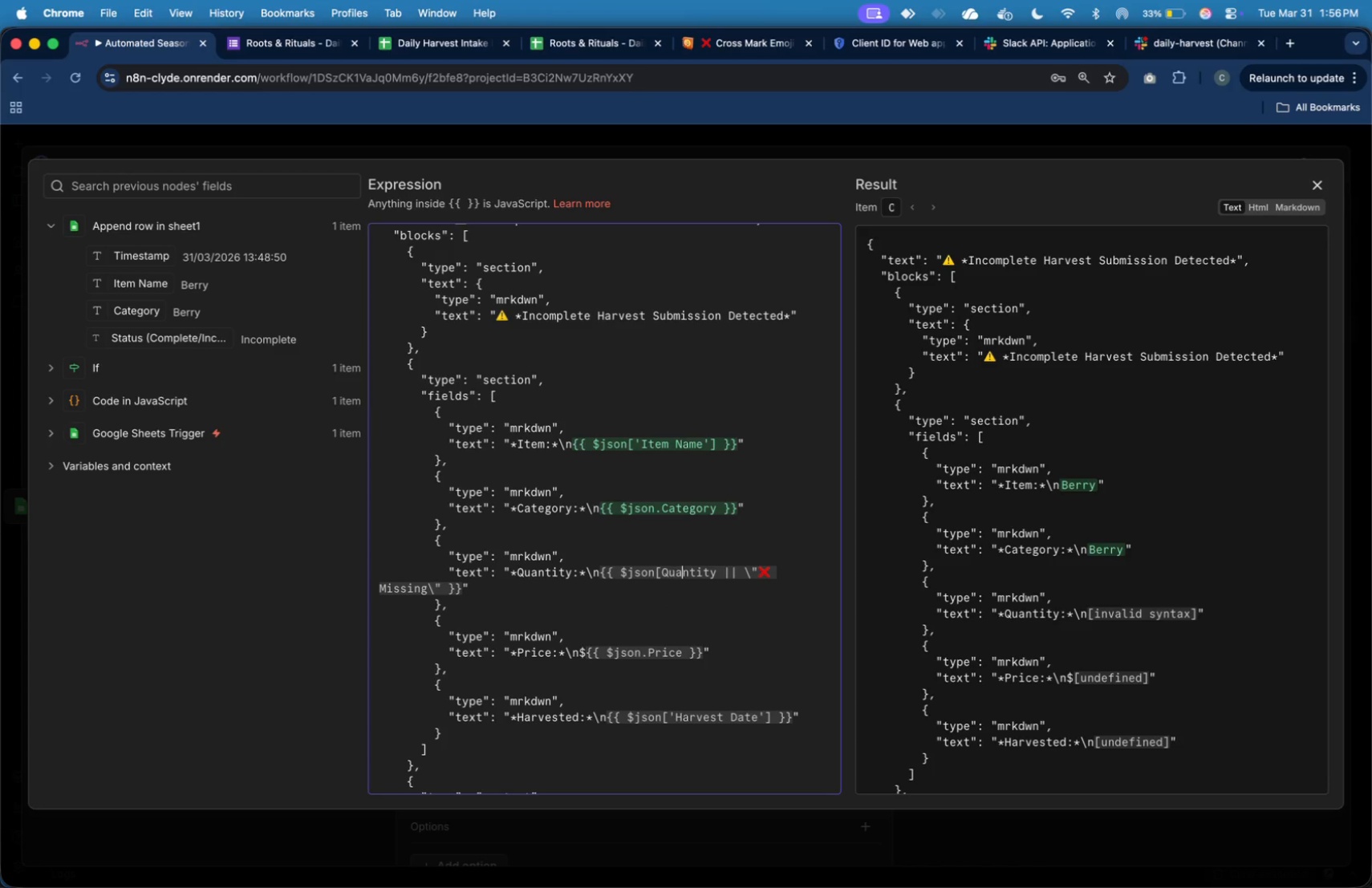 
key(ArrowRight)
 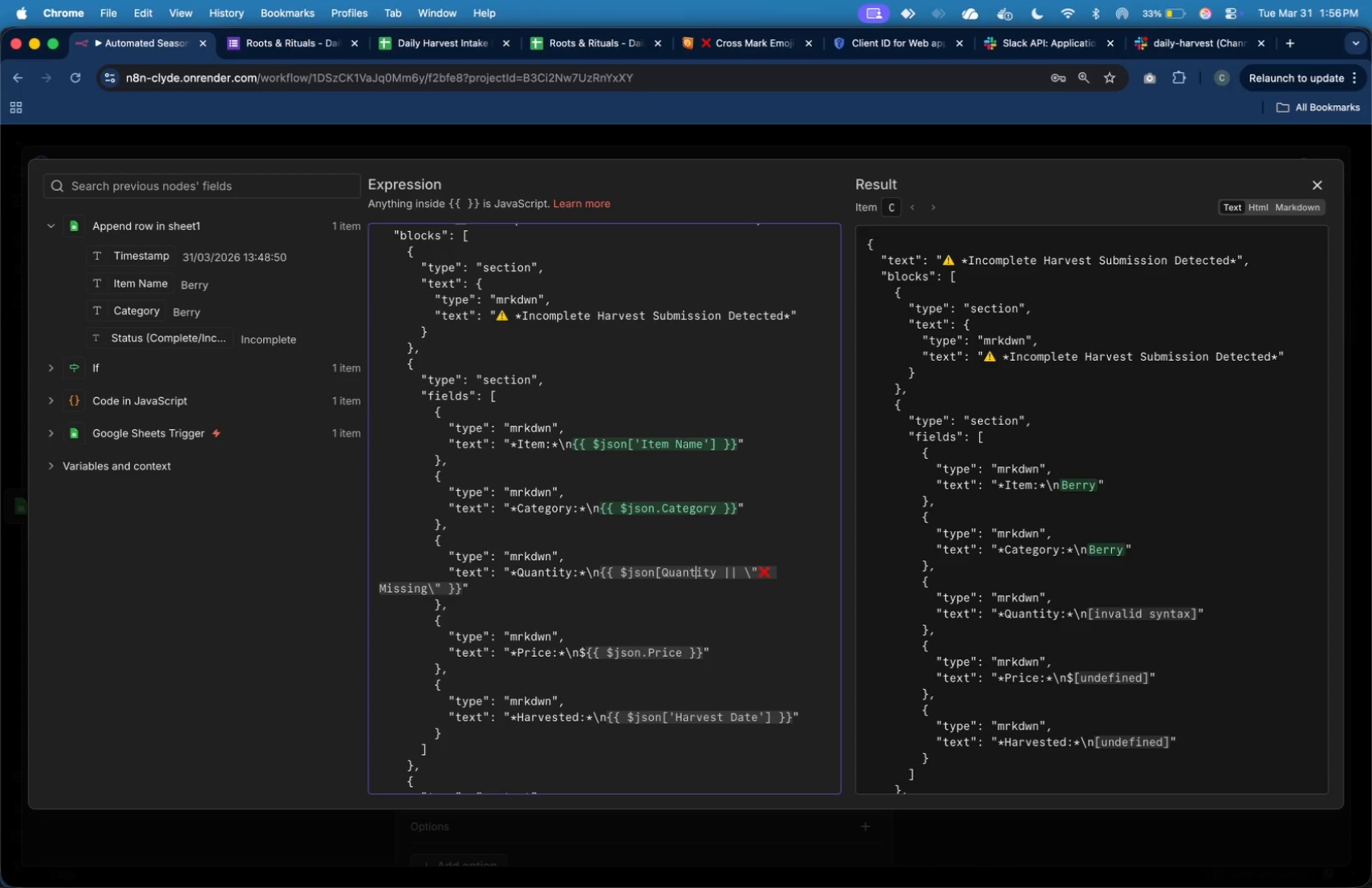 
key(ArrowRight)
 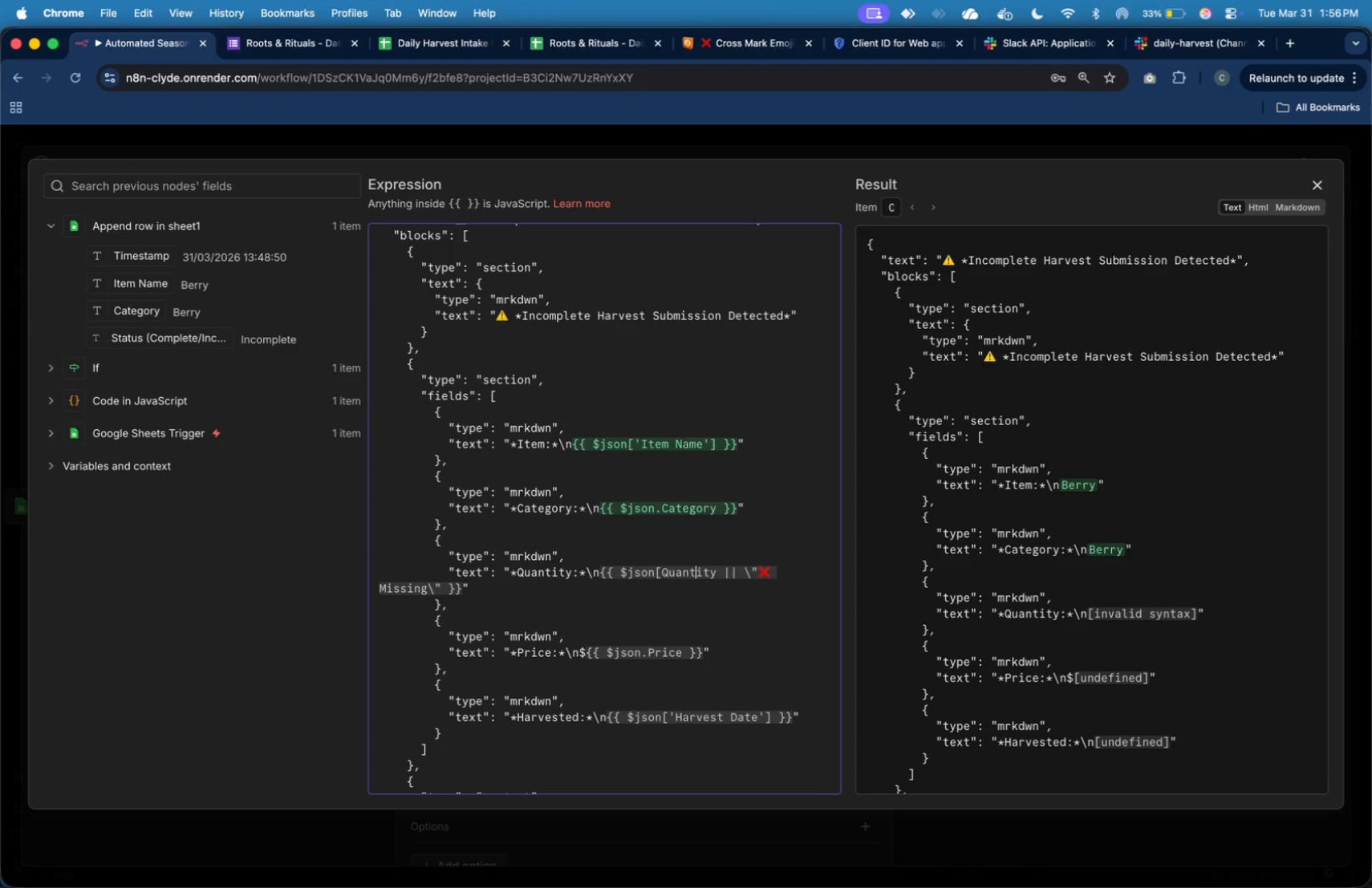 
key(ArrowRight)
 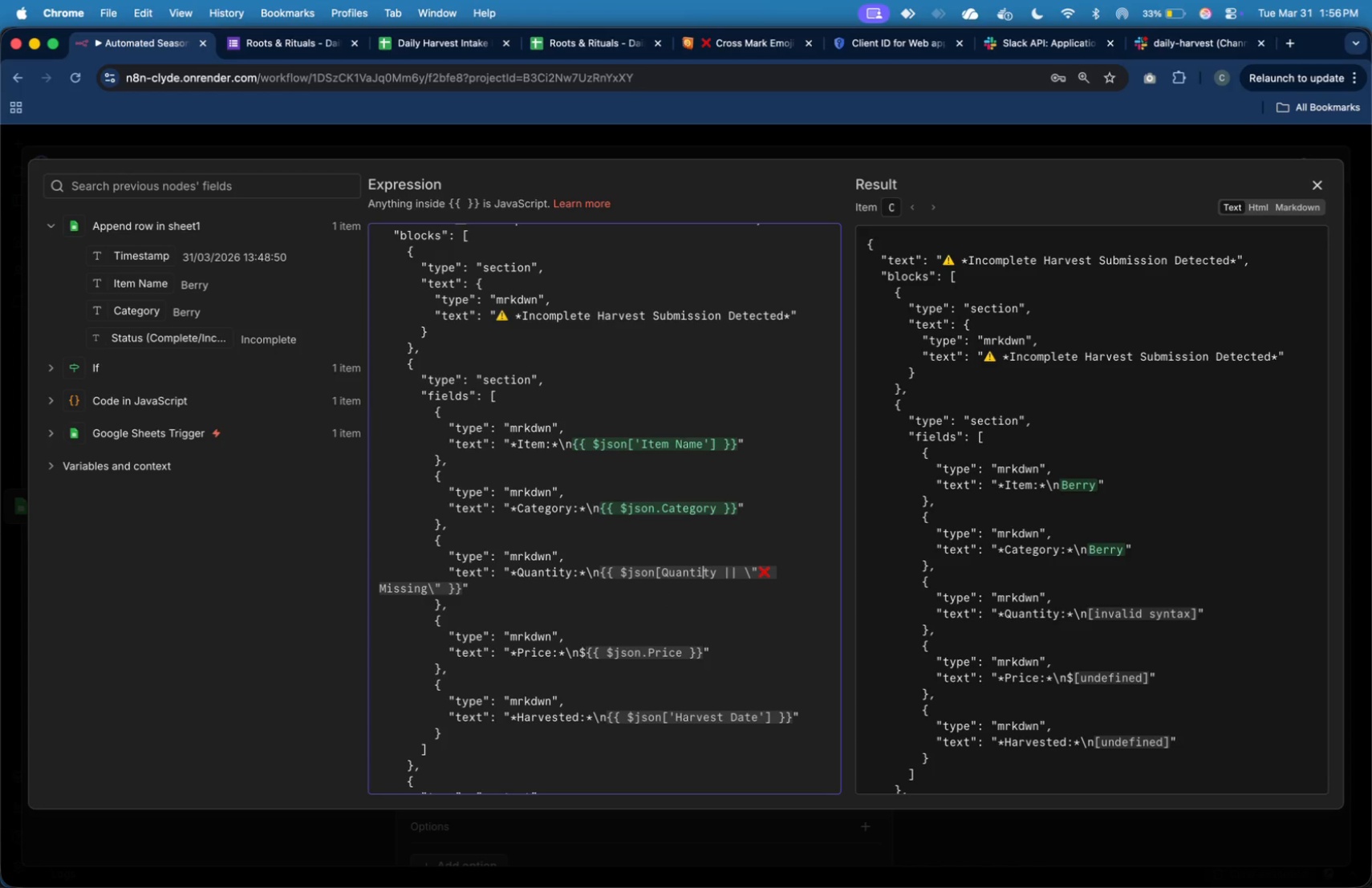 
key(ArrowRight)
 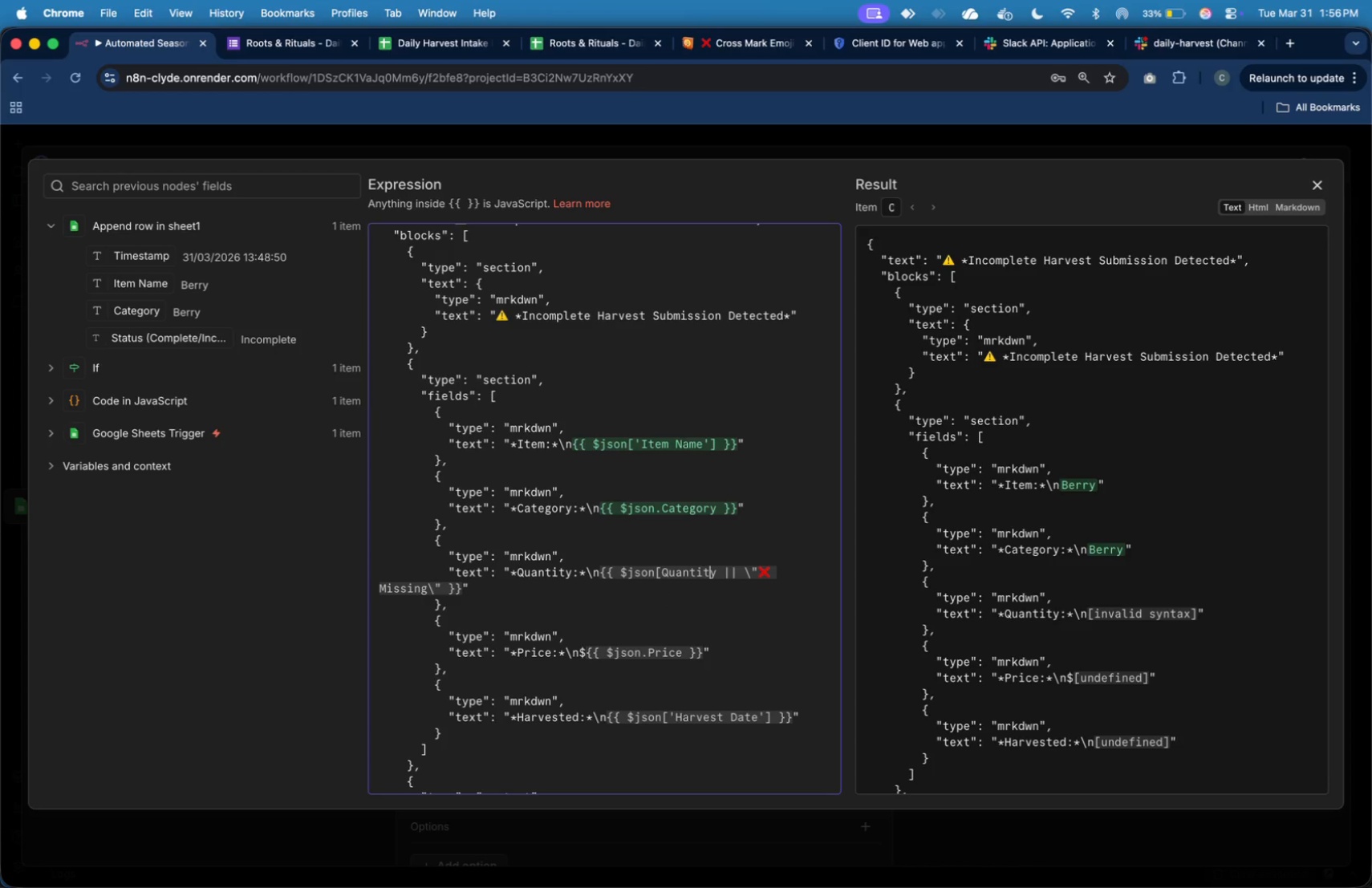 
key(ArrowRight)
 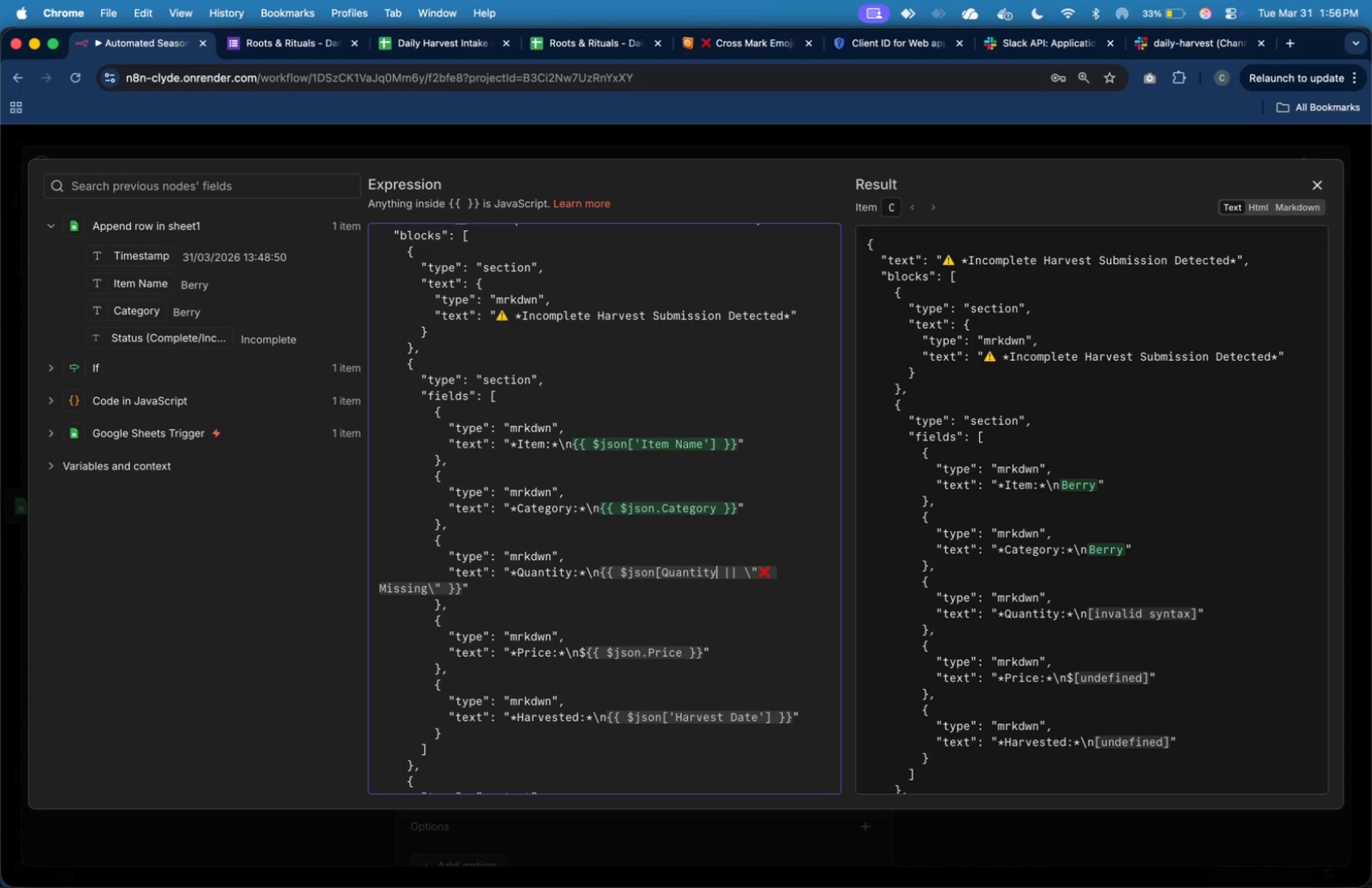 
key(ArrowRight)
 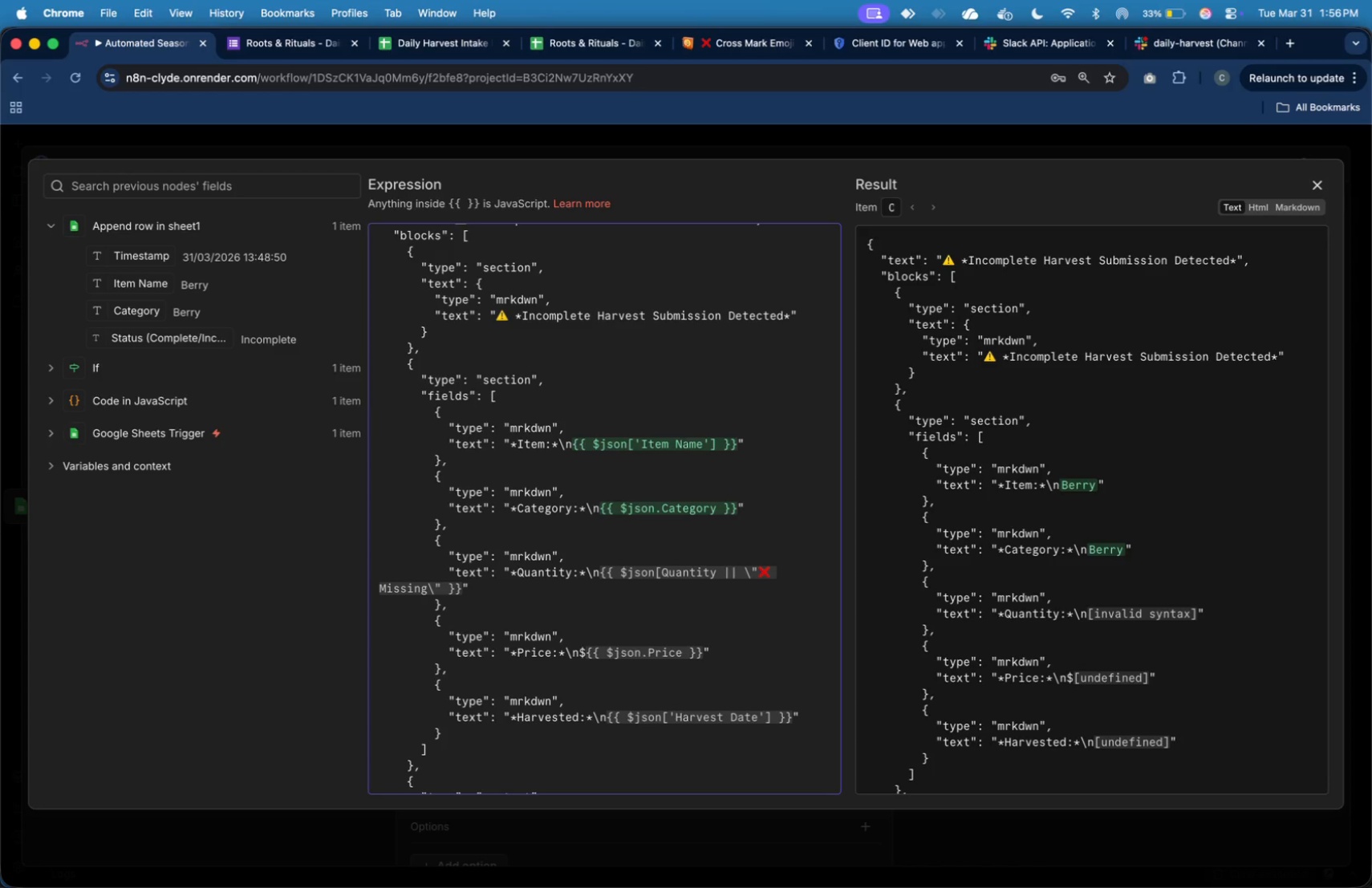 
key(BracketRight)
 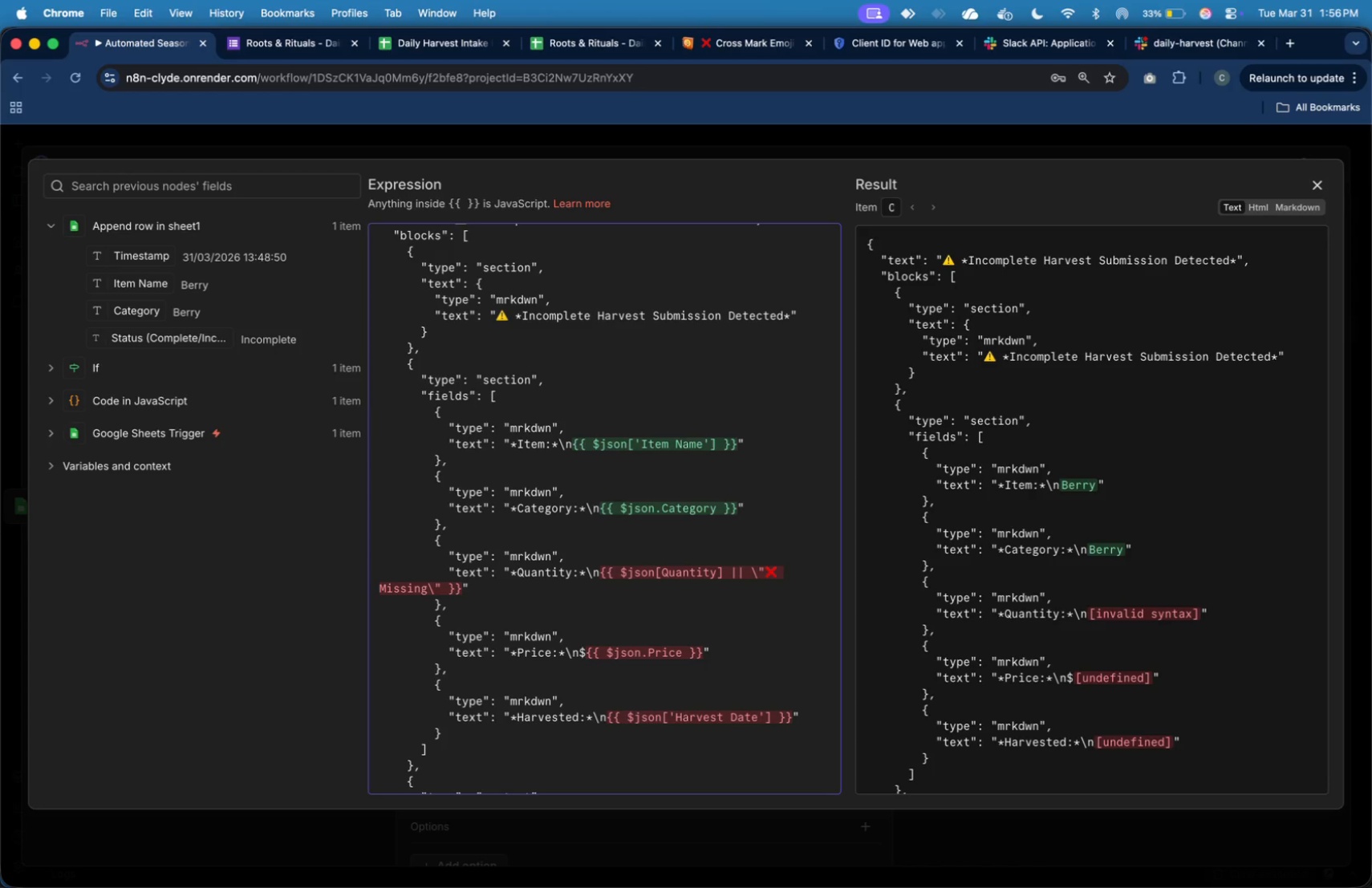 
key(ArrowLeft)
 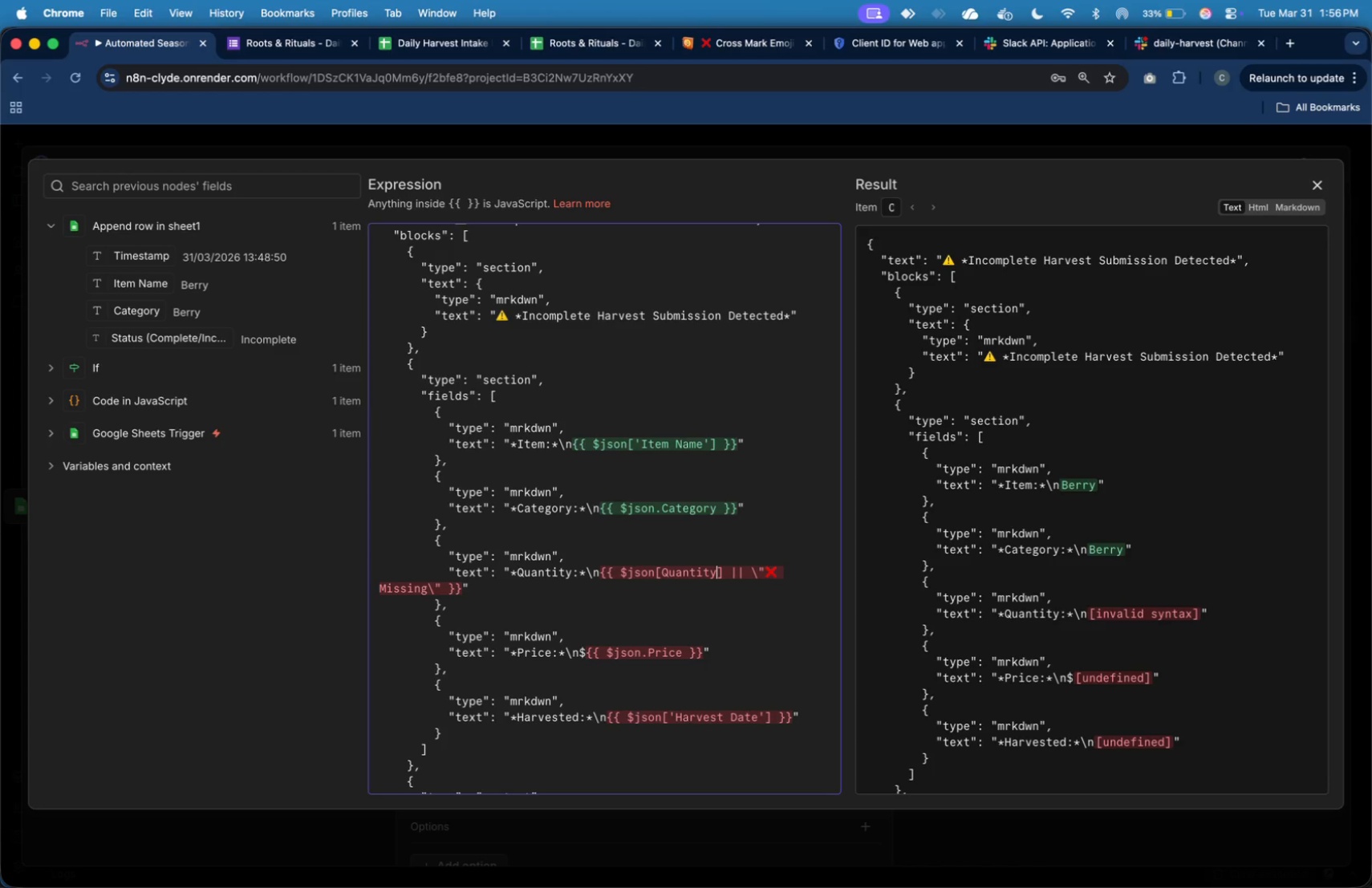 
key(Shift+Quote)
 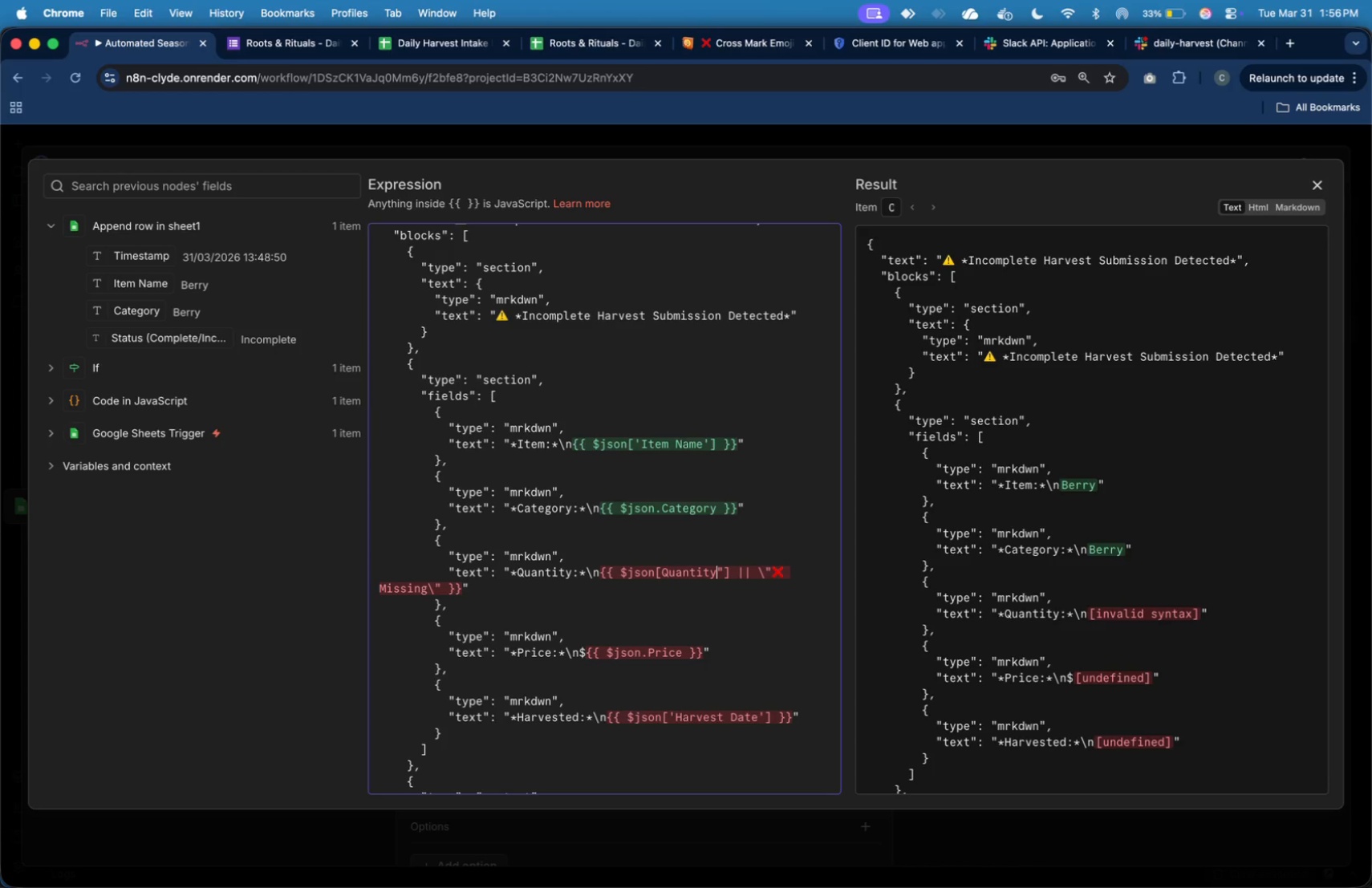 
hold_key(key=ArrowLeft, duration=1.09)
 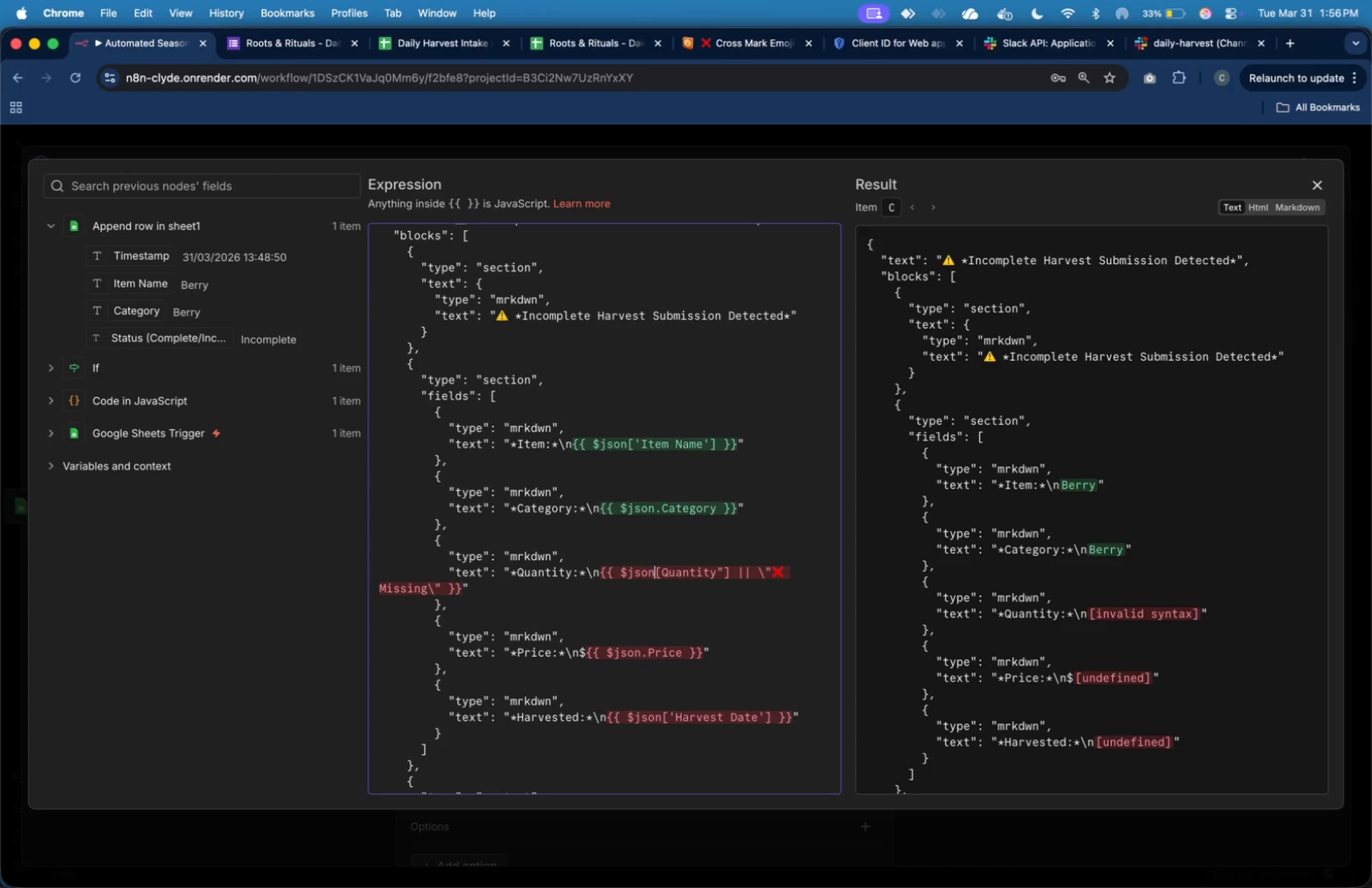 
key(ArrowLeft)
 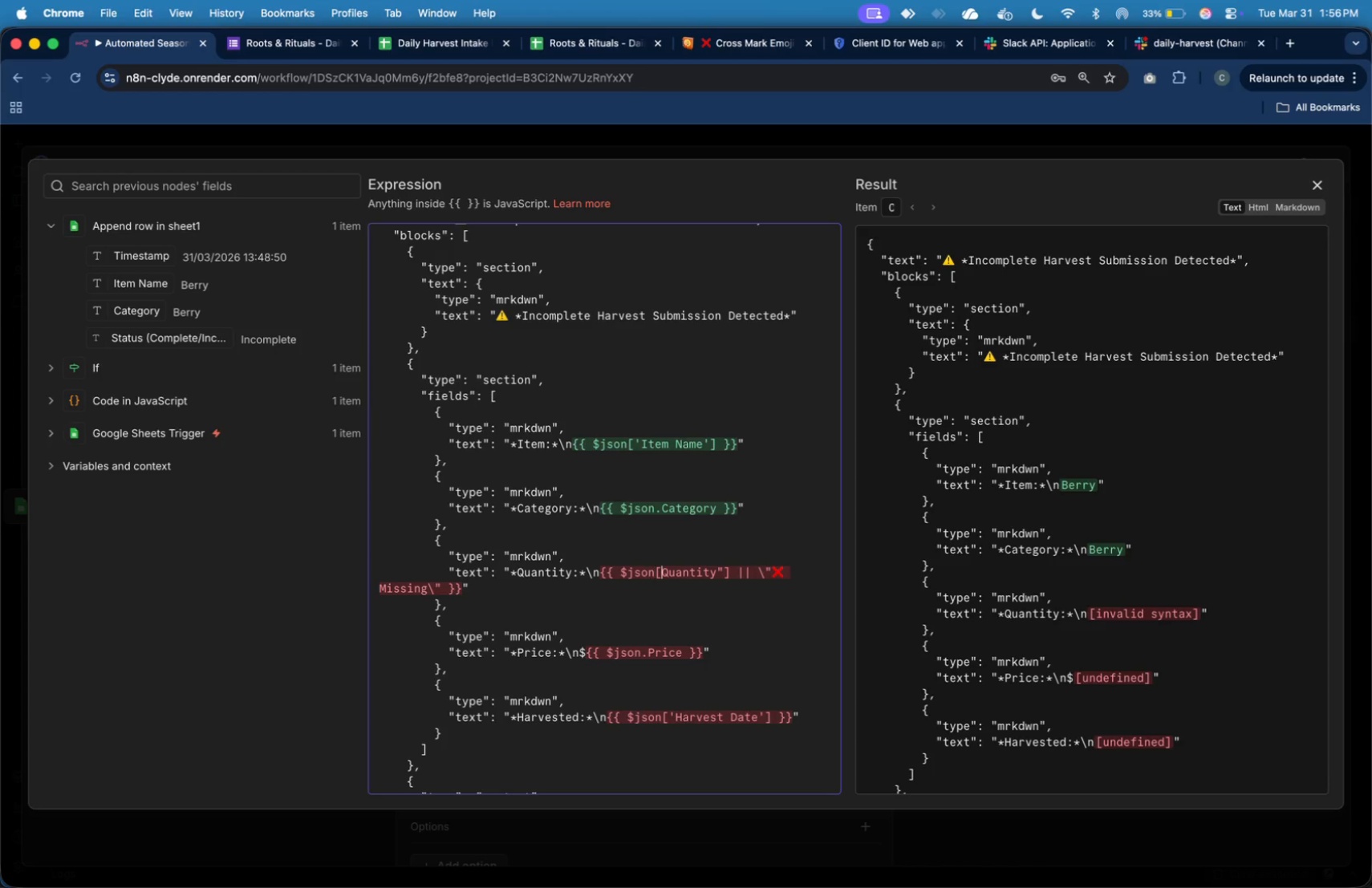 
key(ArrowRight)
 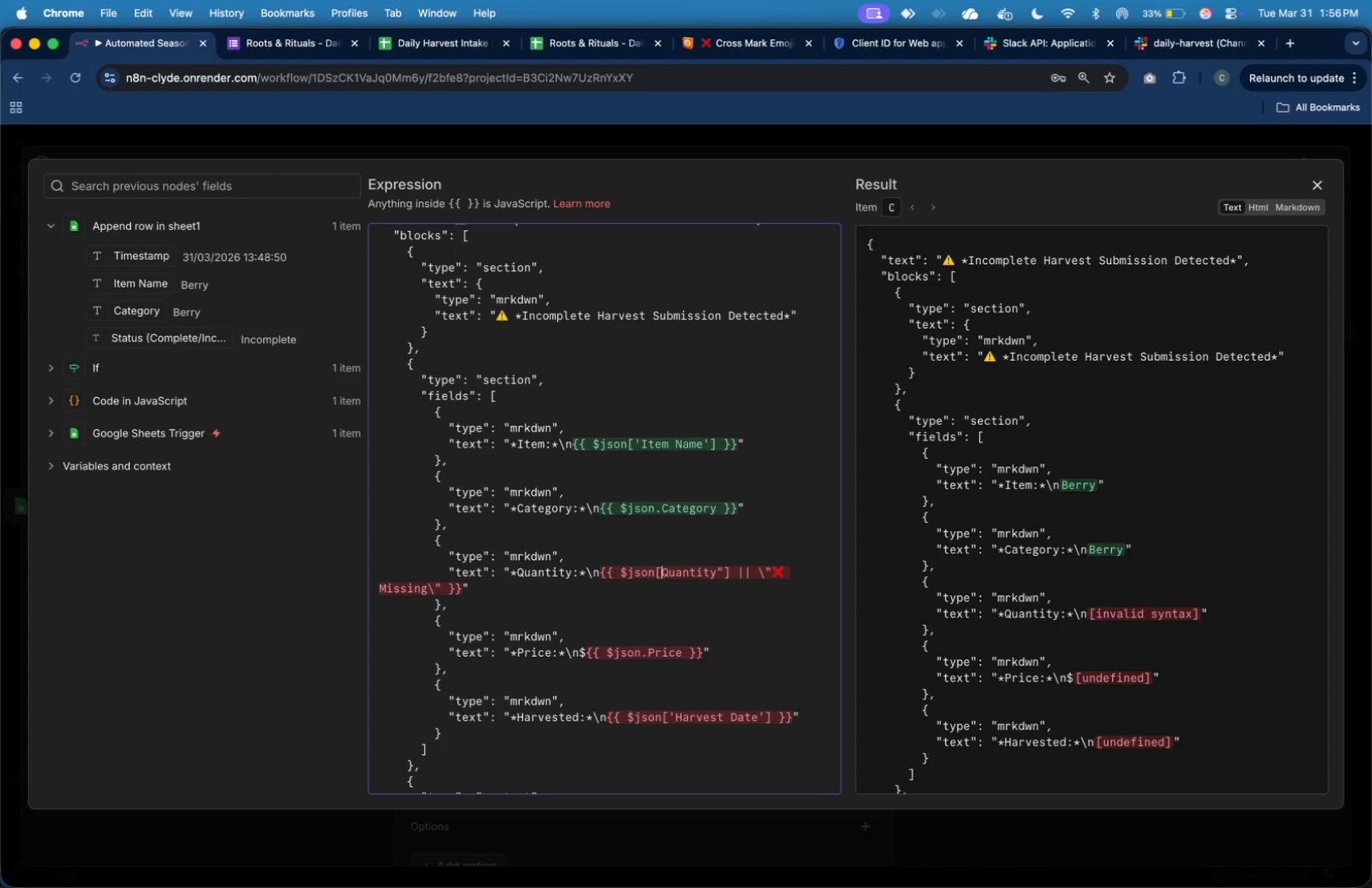 
key(Shift+Quote)
 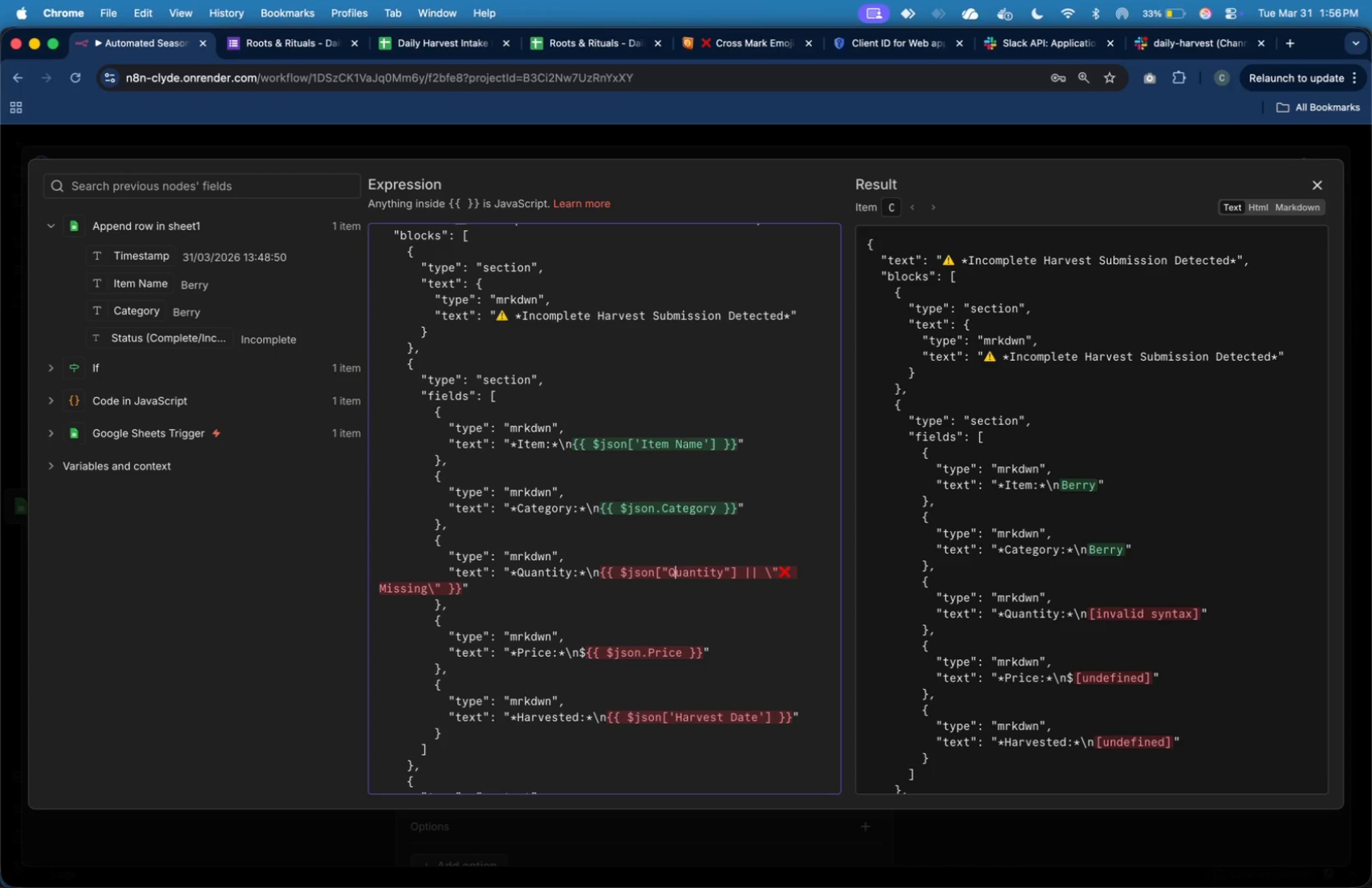 
hold_key(key=ArrowRight, duration=1.11)
 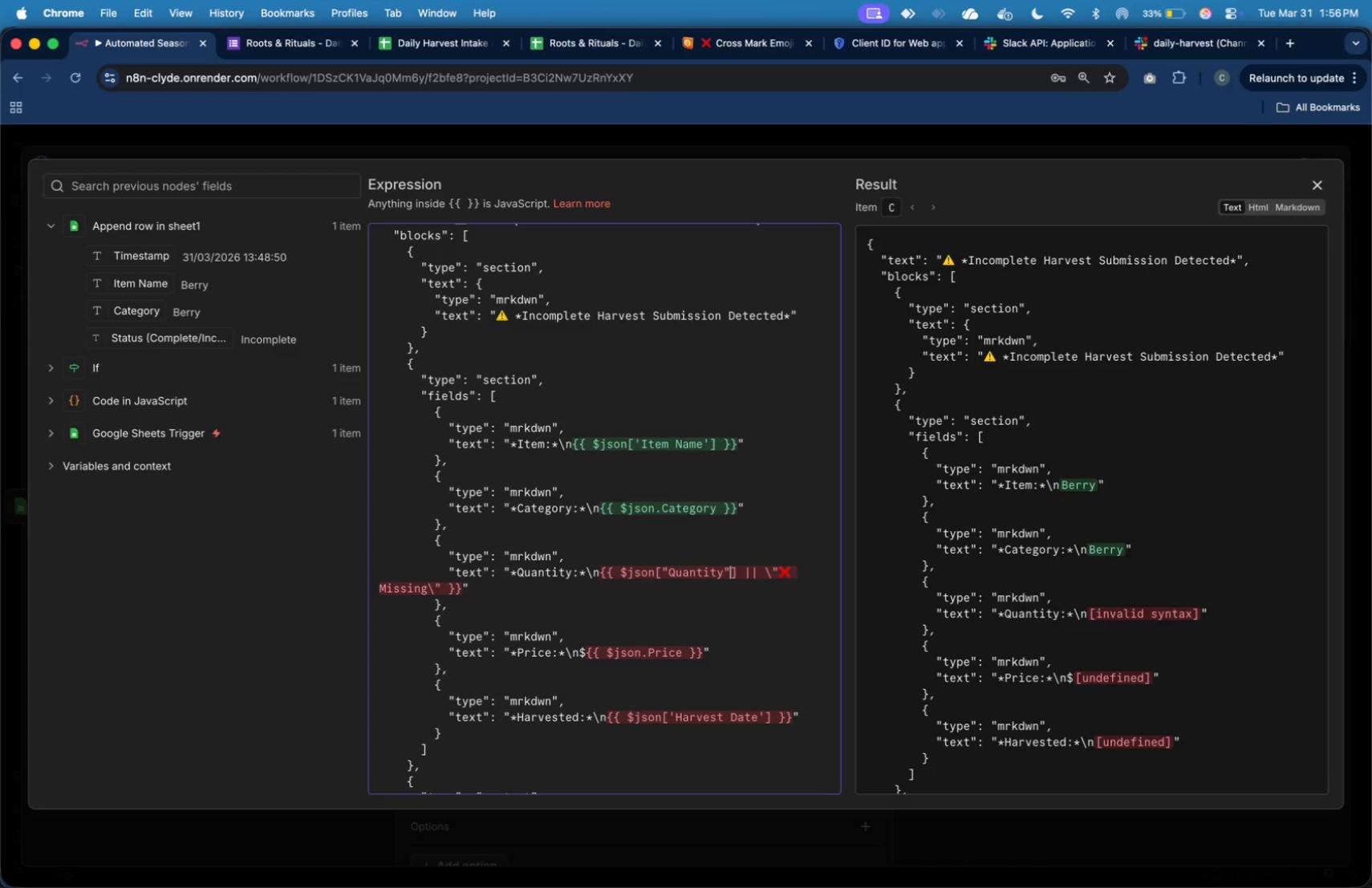 
key(ArrowRight)
 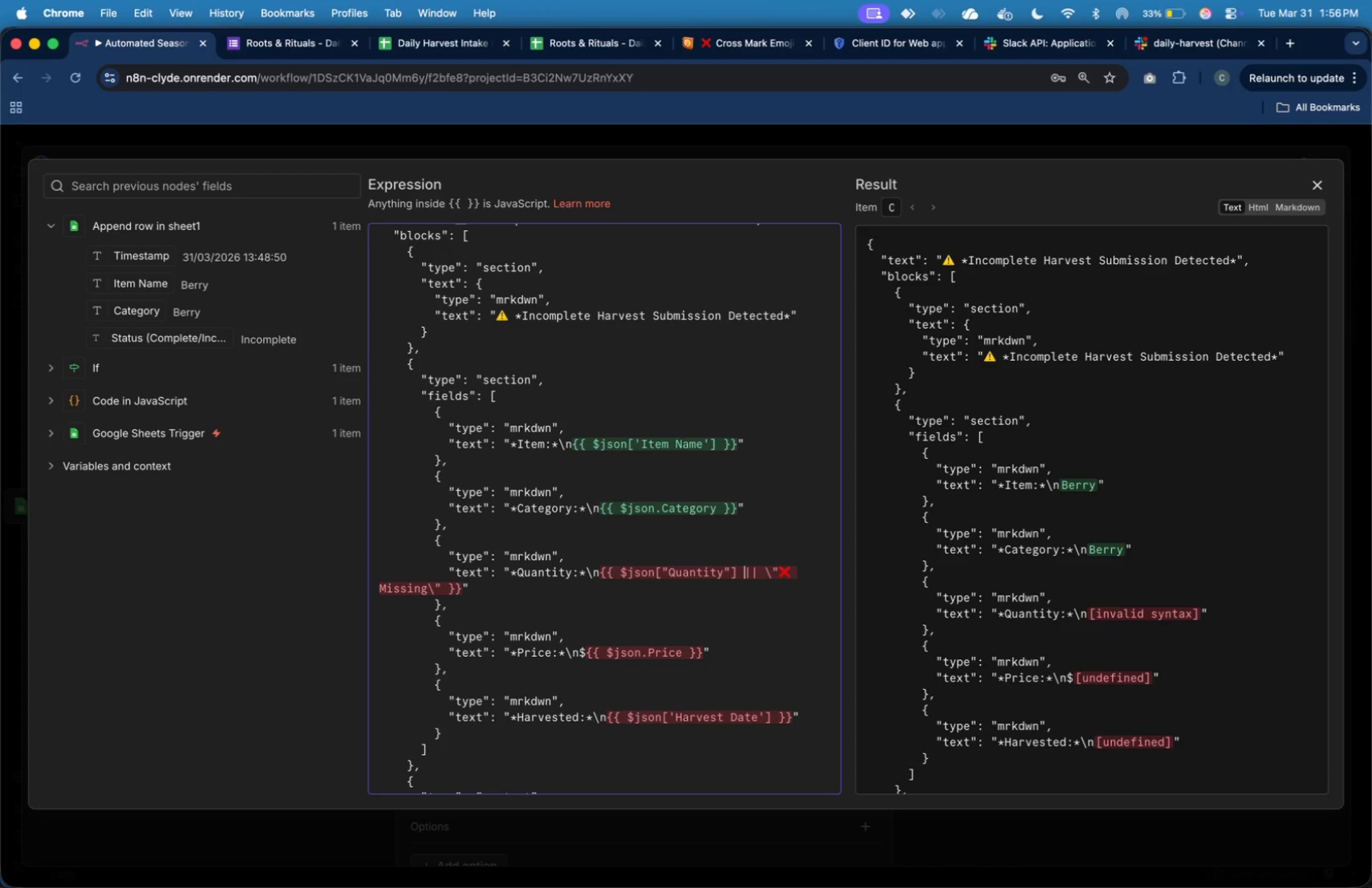 
key(ArrowRight)
 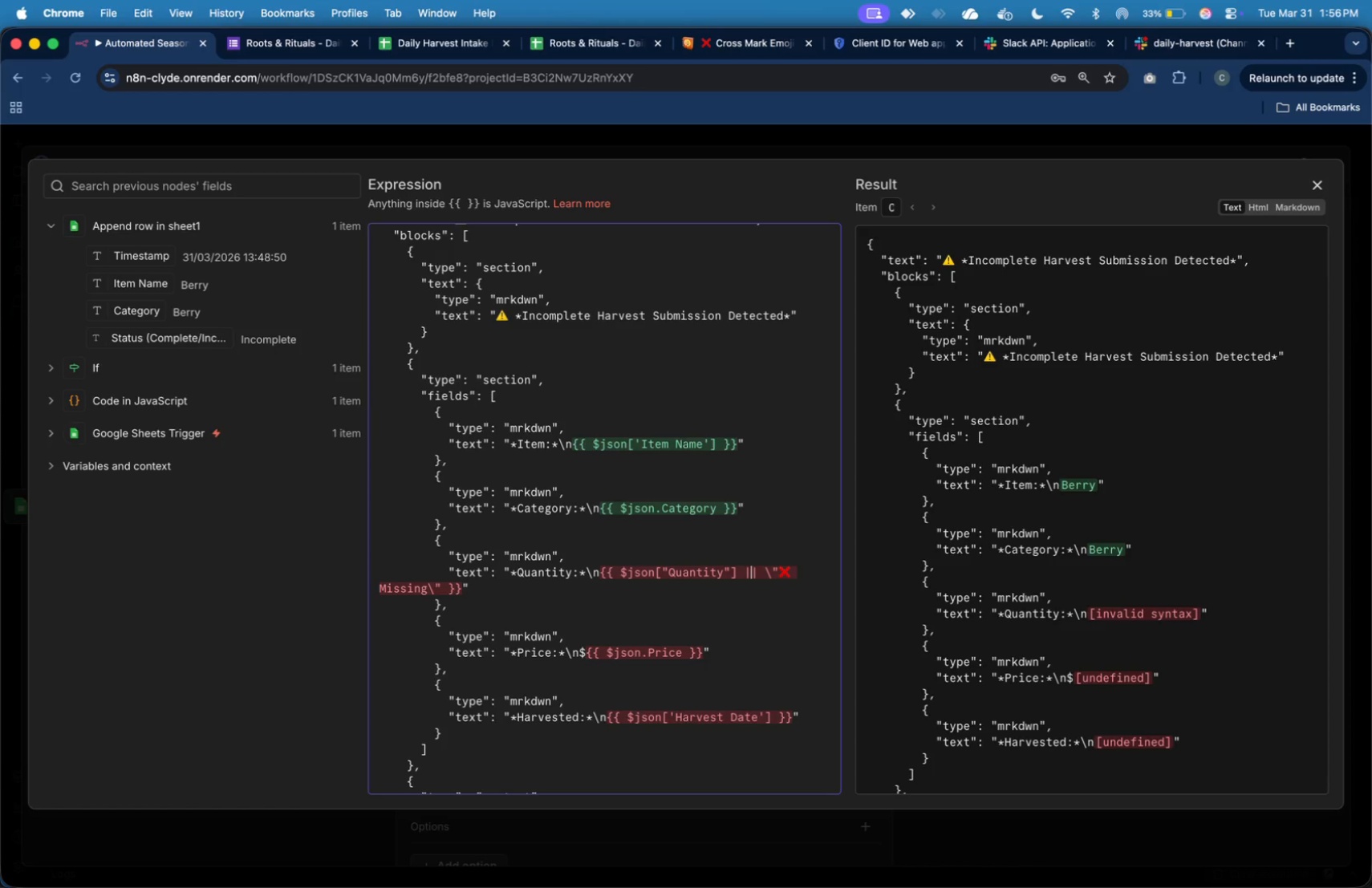 
key(ArrowRight)
 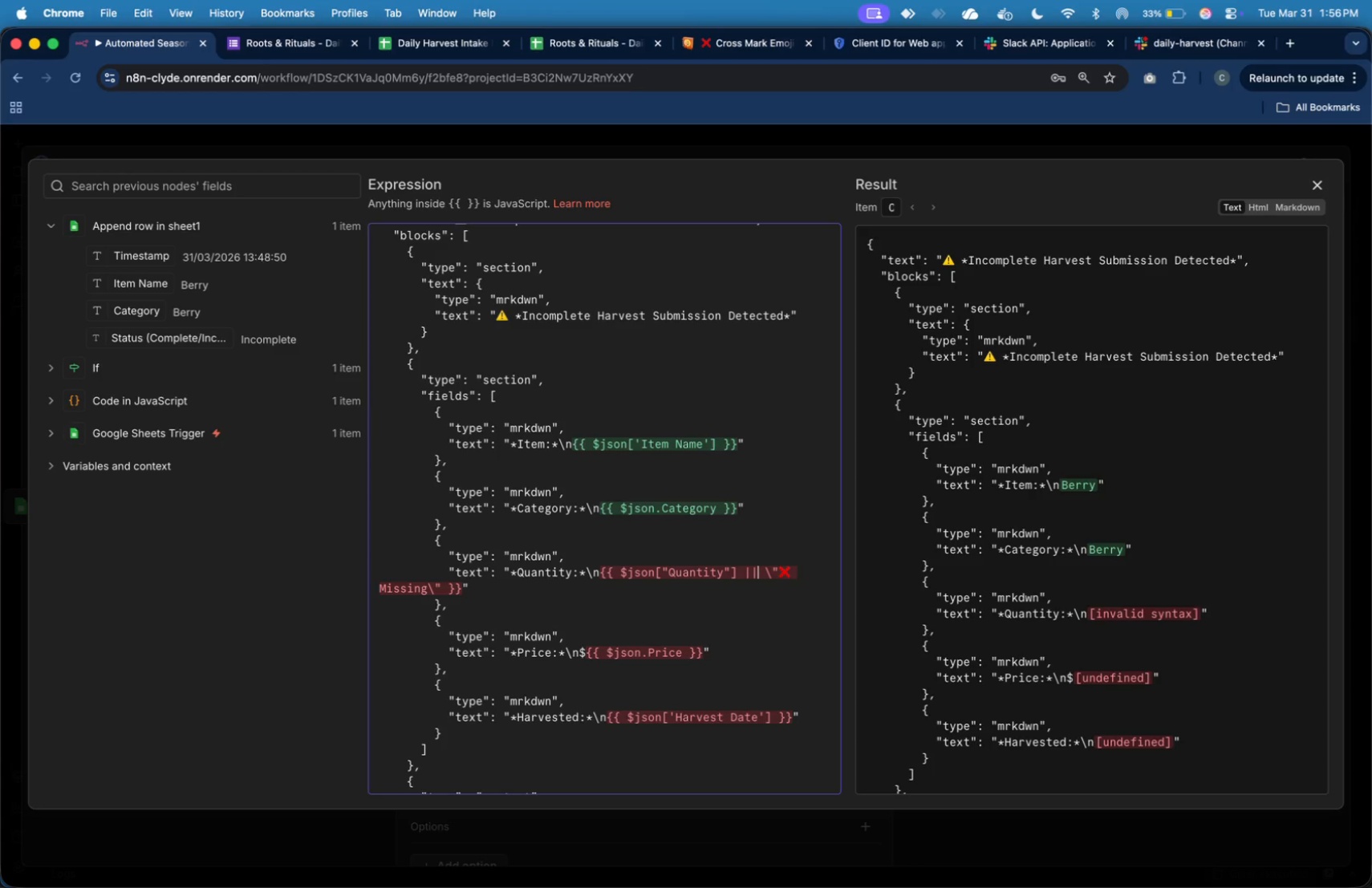 
key(ArrowRight)
 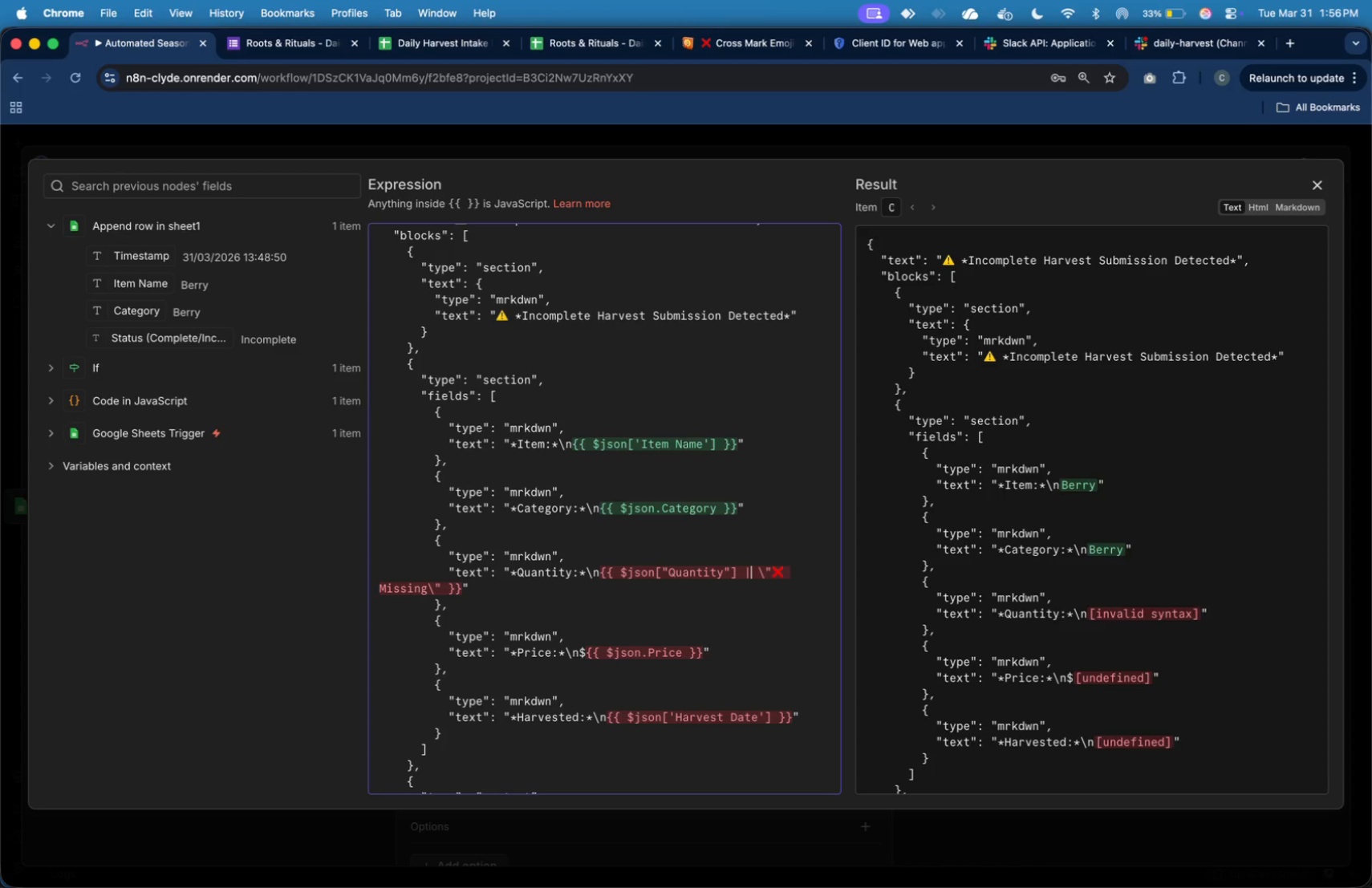 
key(Backspace)
 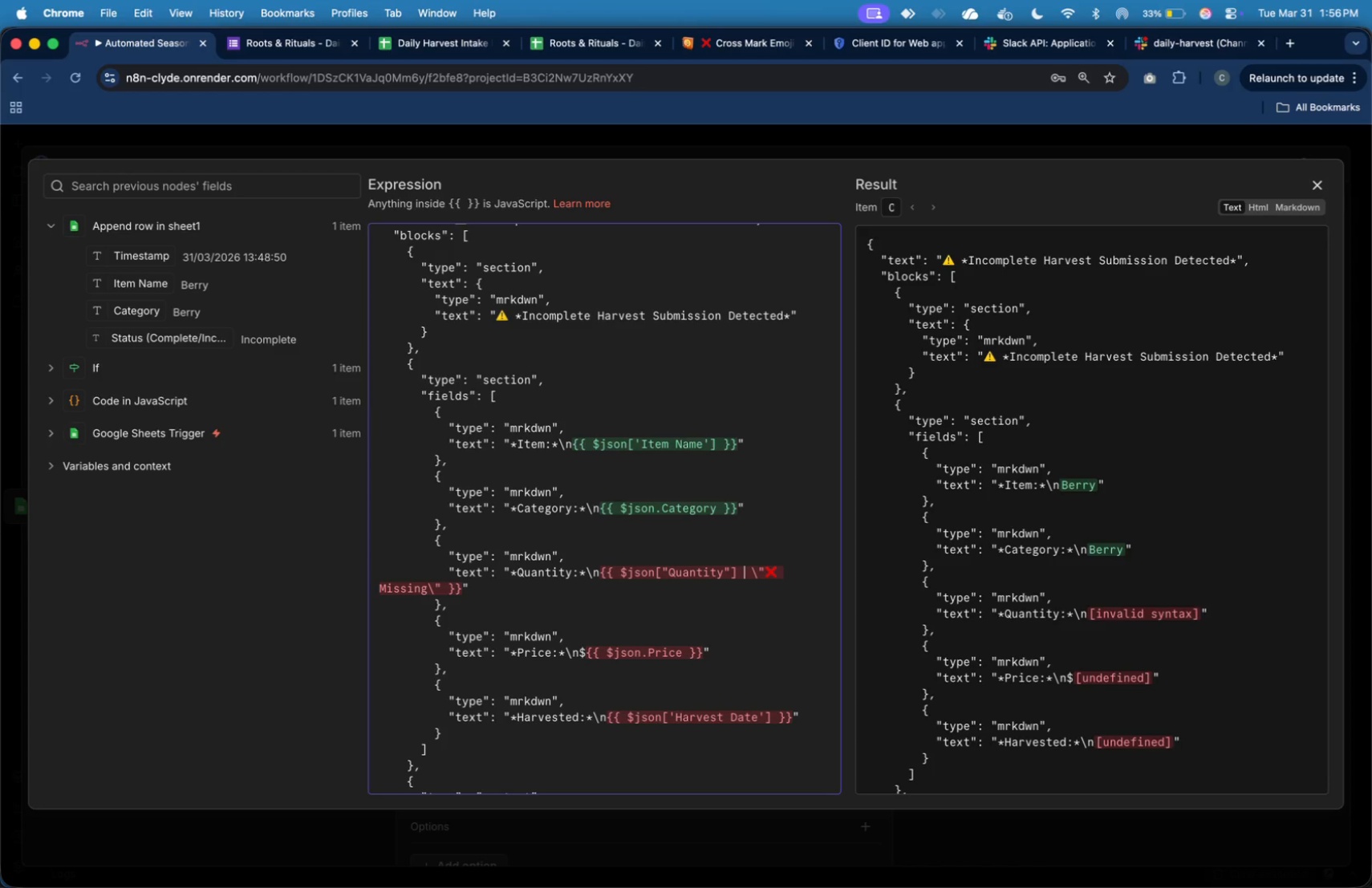 
key(Backspace)
 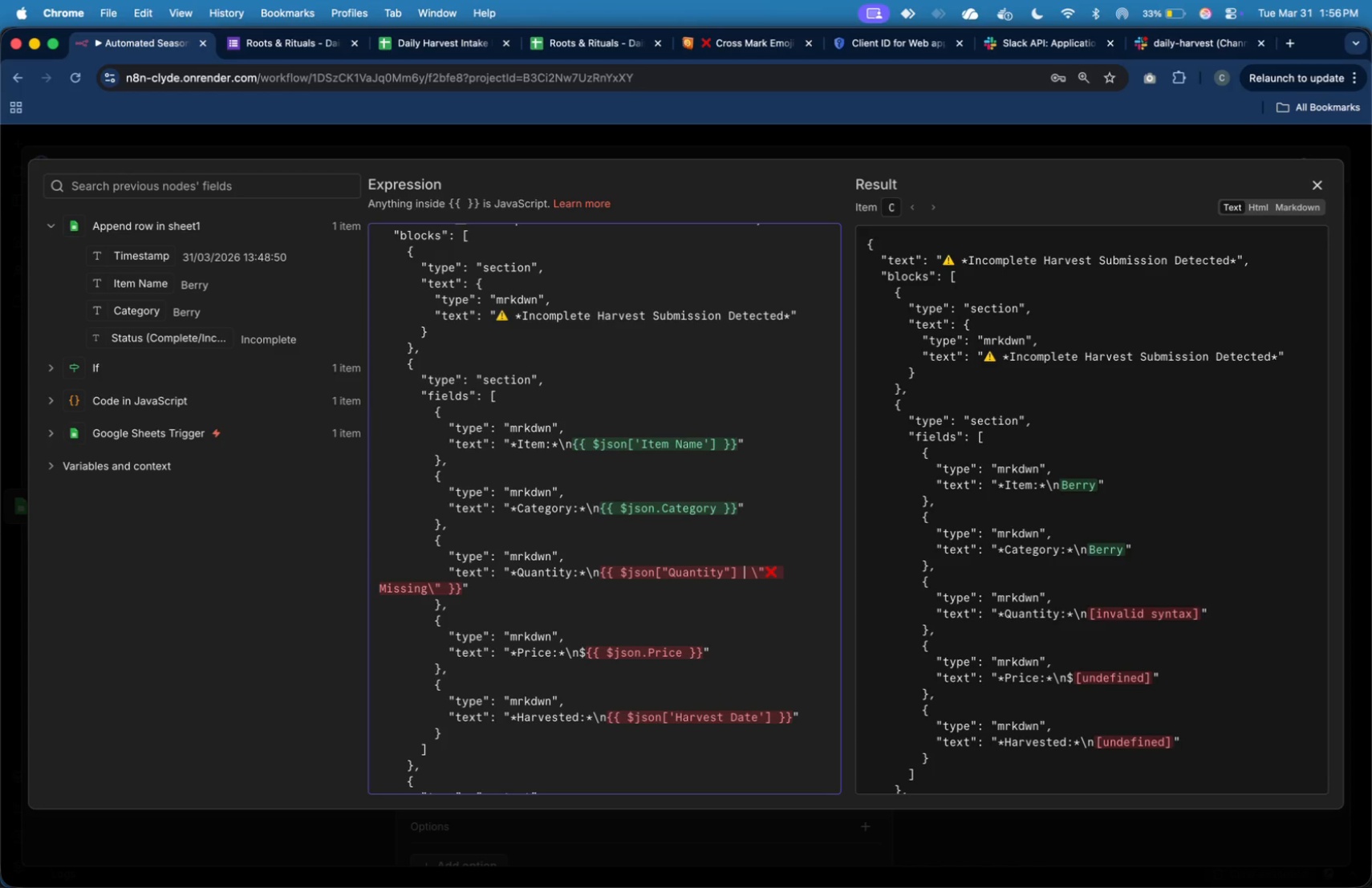 
key(Shift+Slash)
 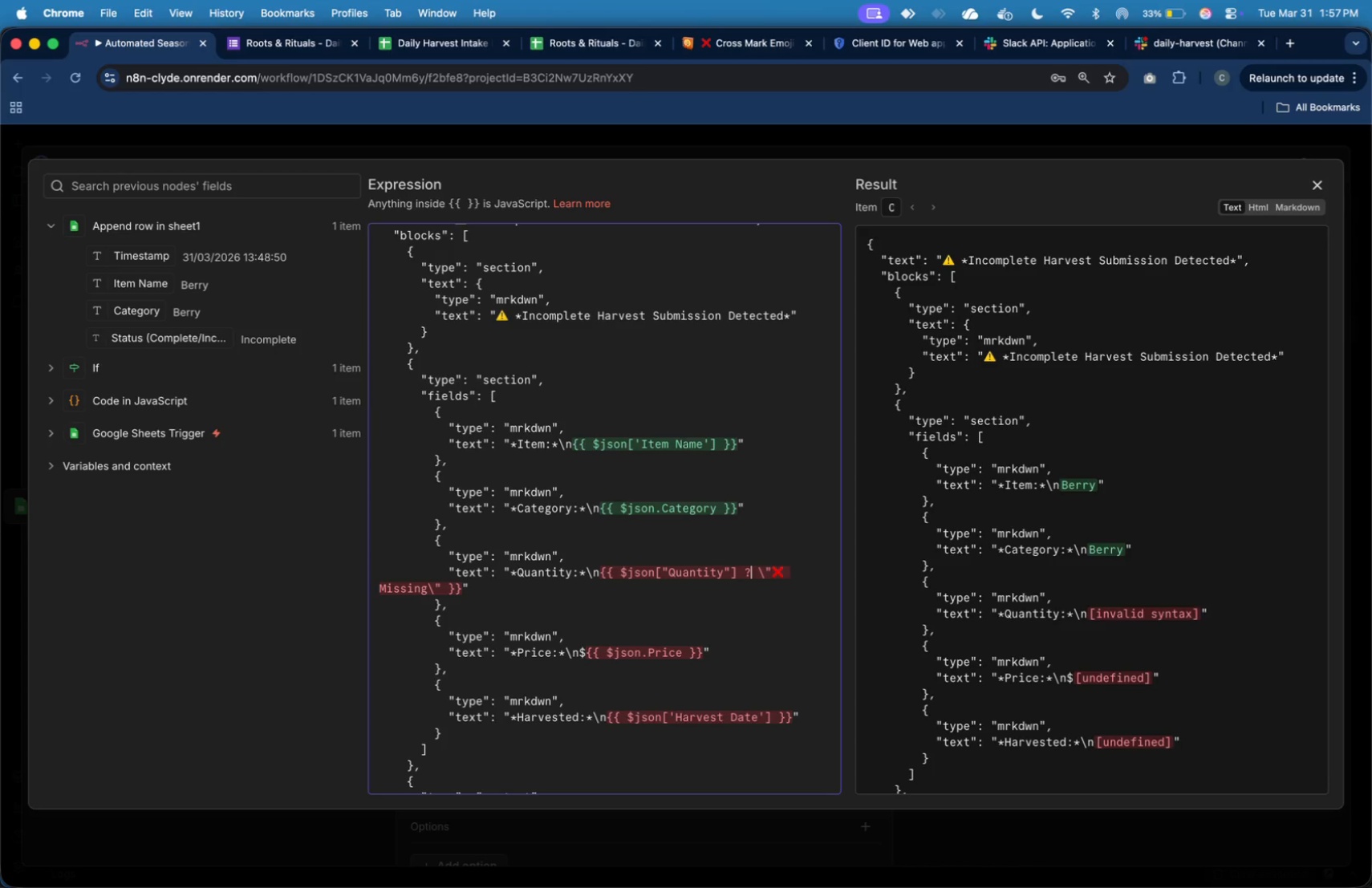 
key(ArrowRight)
 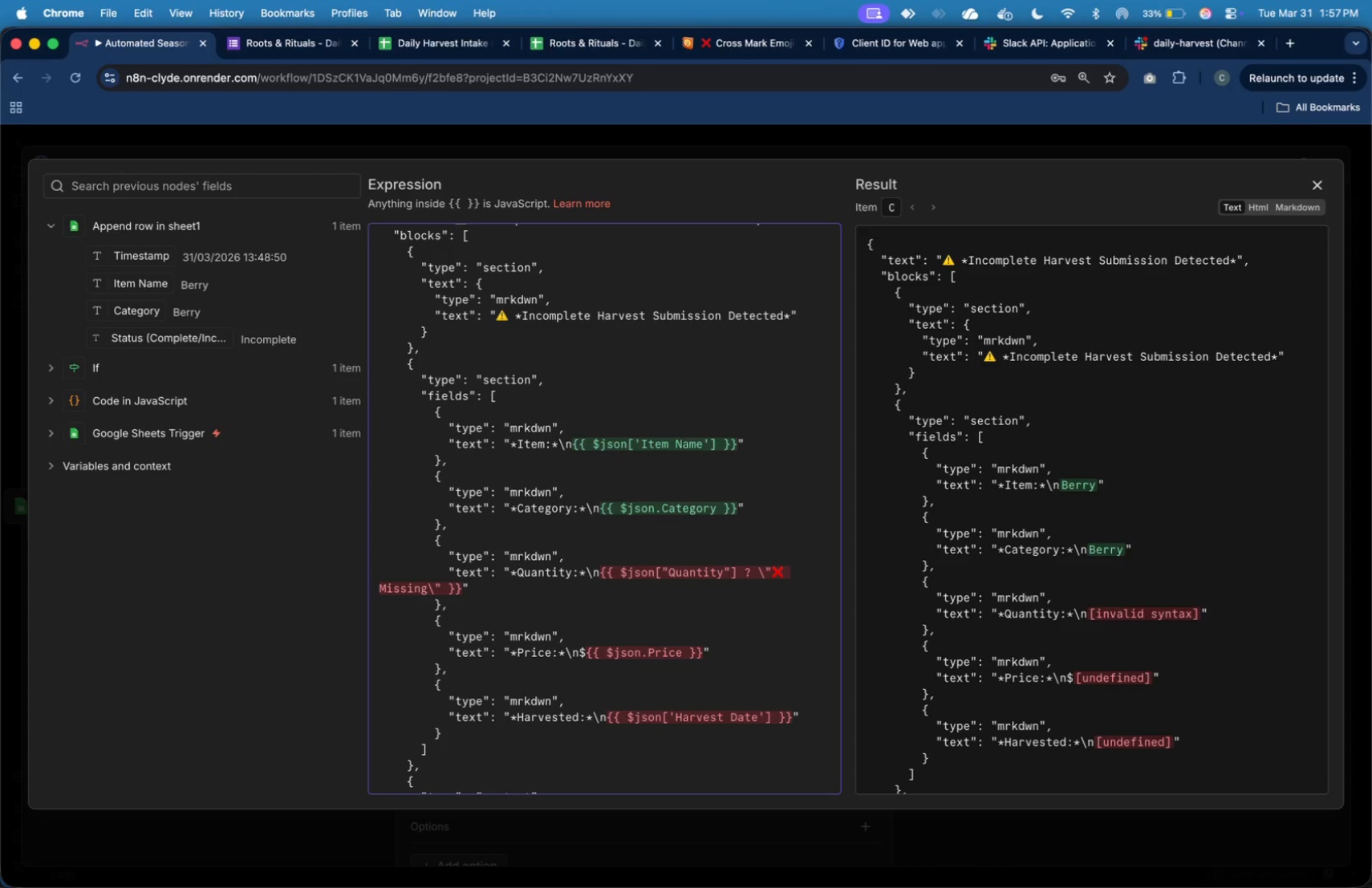 
wait(6.63)
 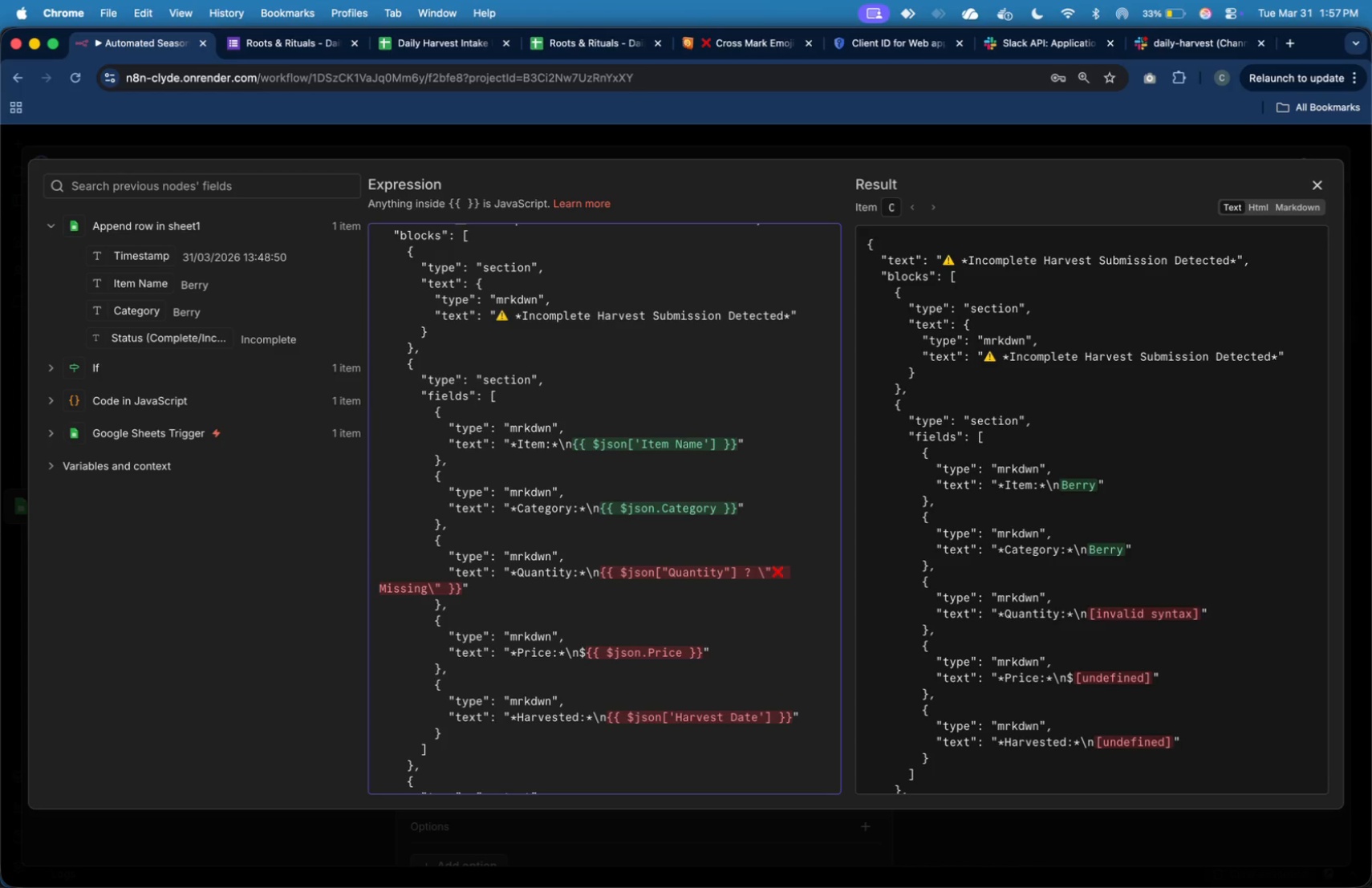 
type($json[])
 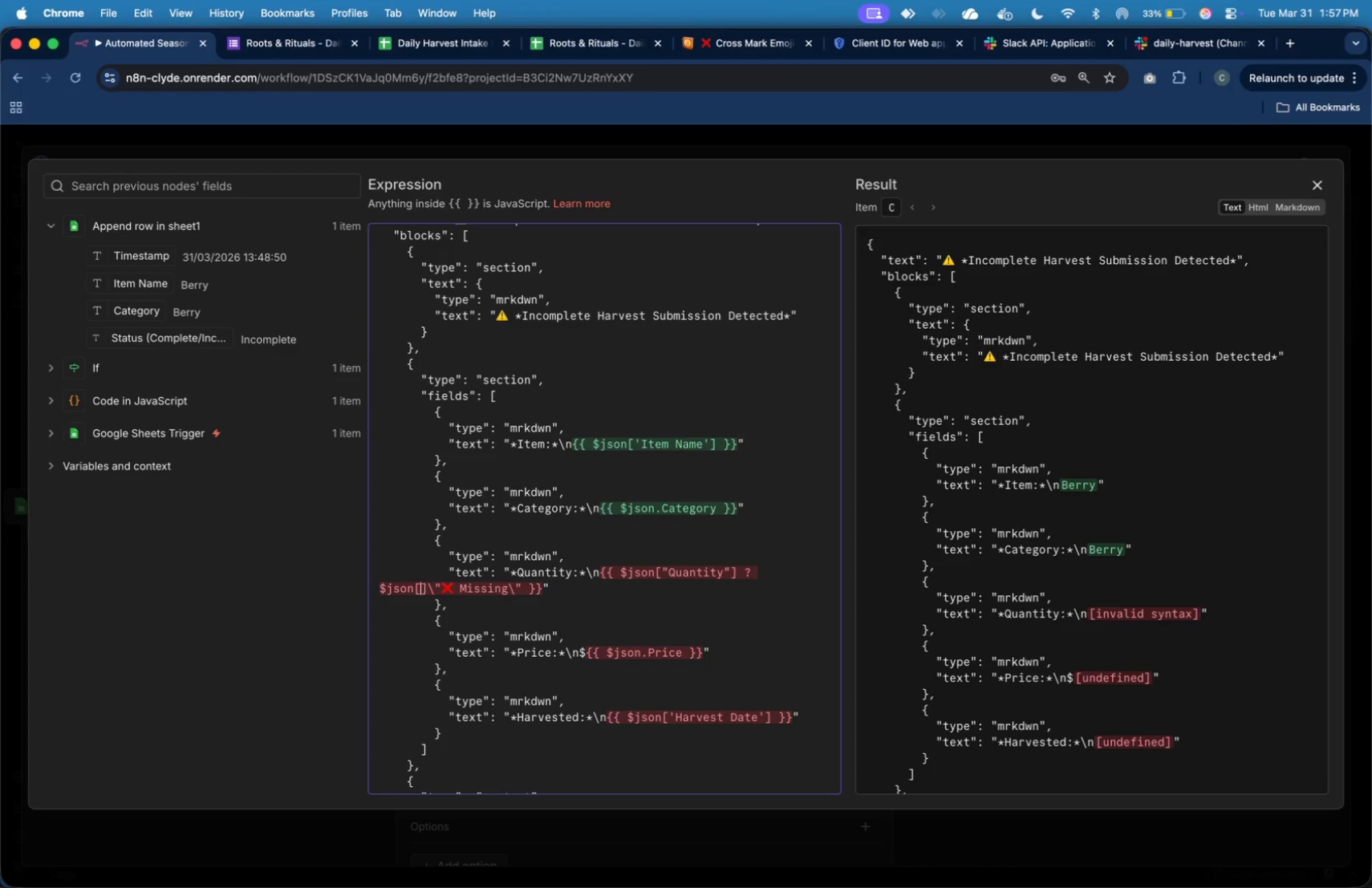 
key(ArrowLeft)
 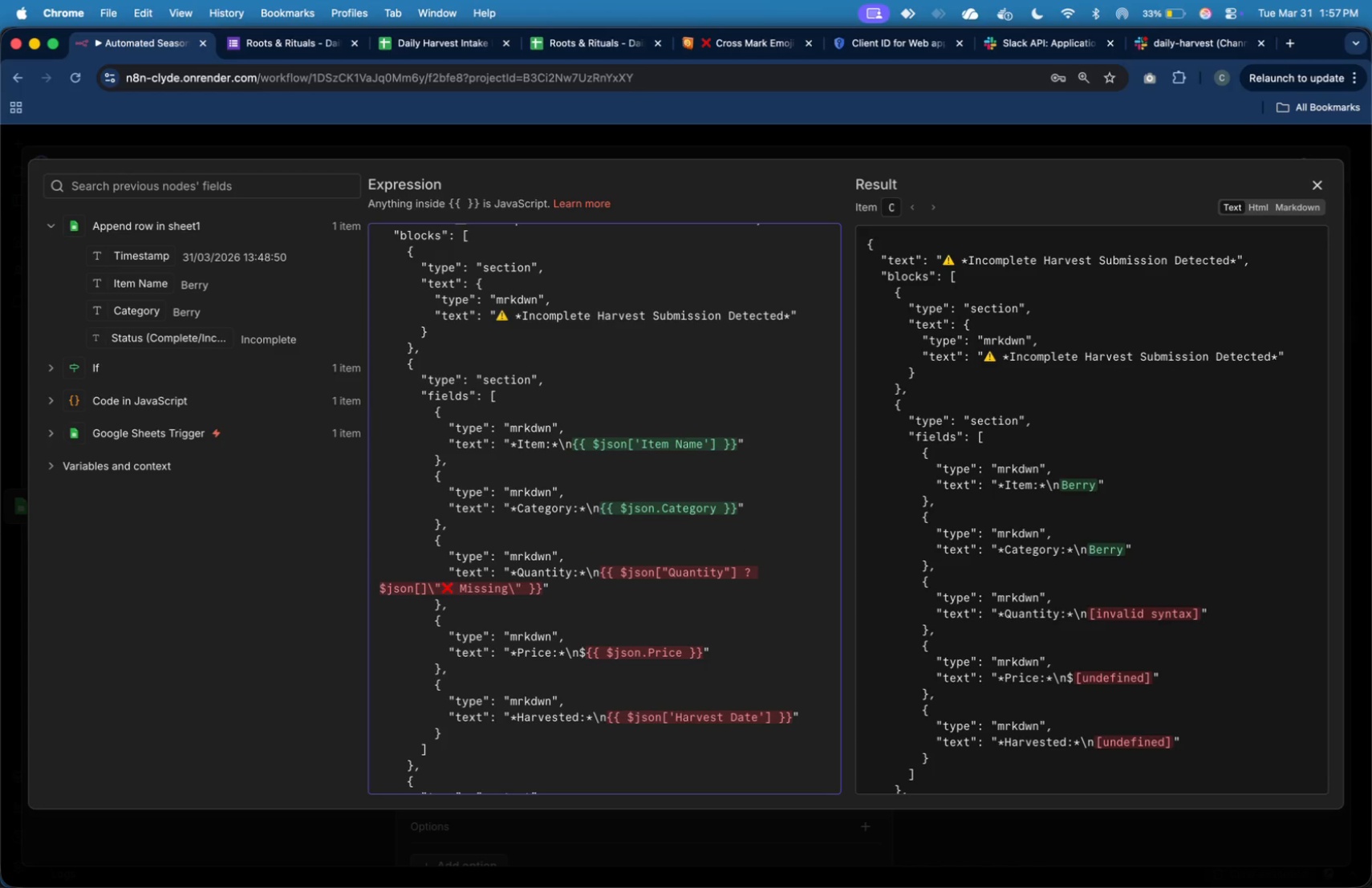 
type("Quantity)
 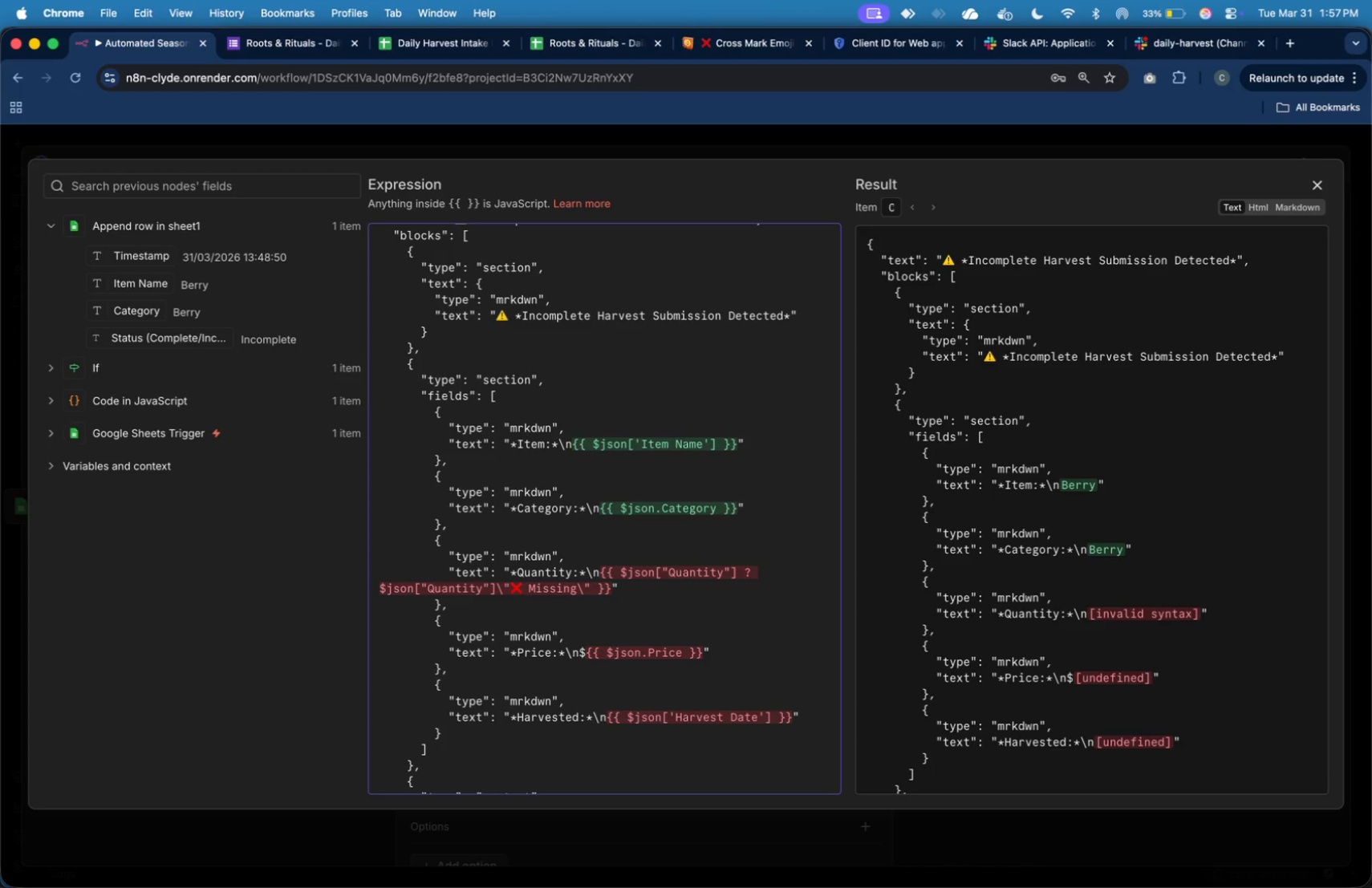 
key(ArrowRight)
 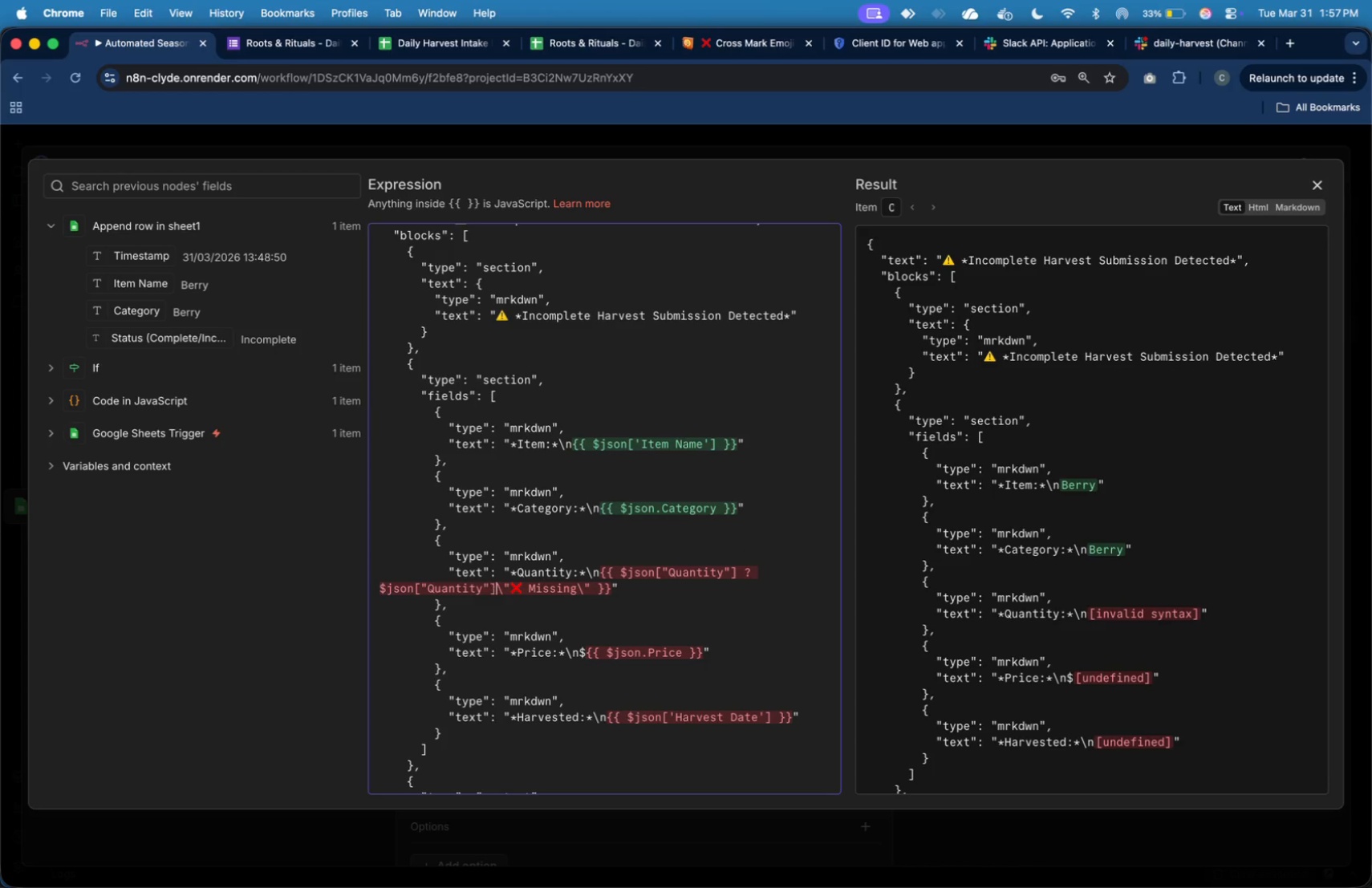 
key(ArrowRight)
 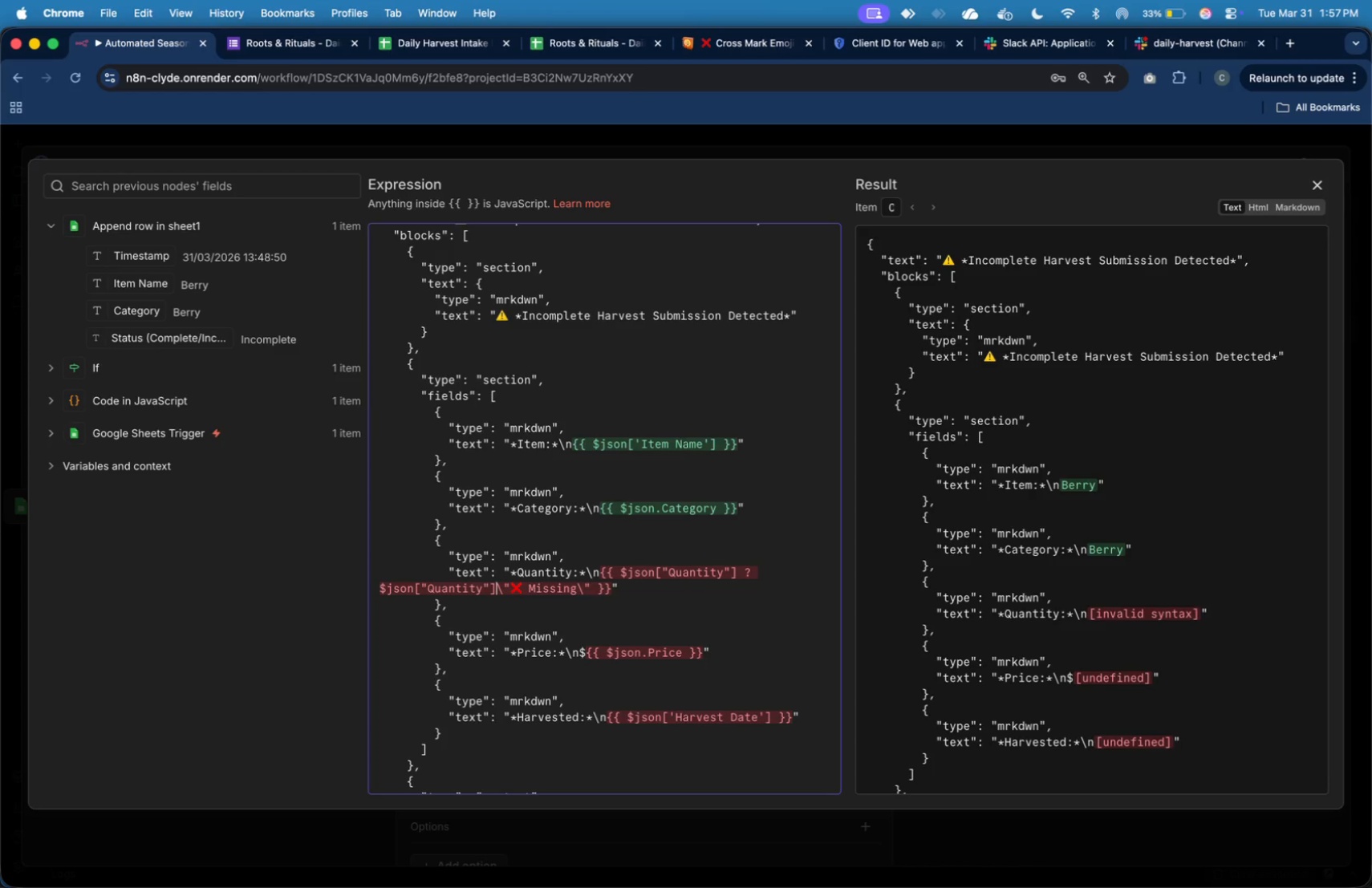 
key(Space)
 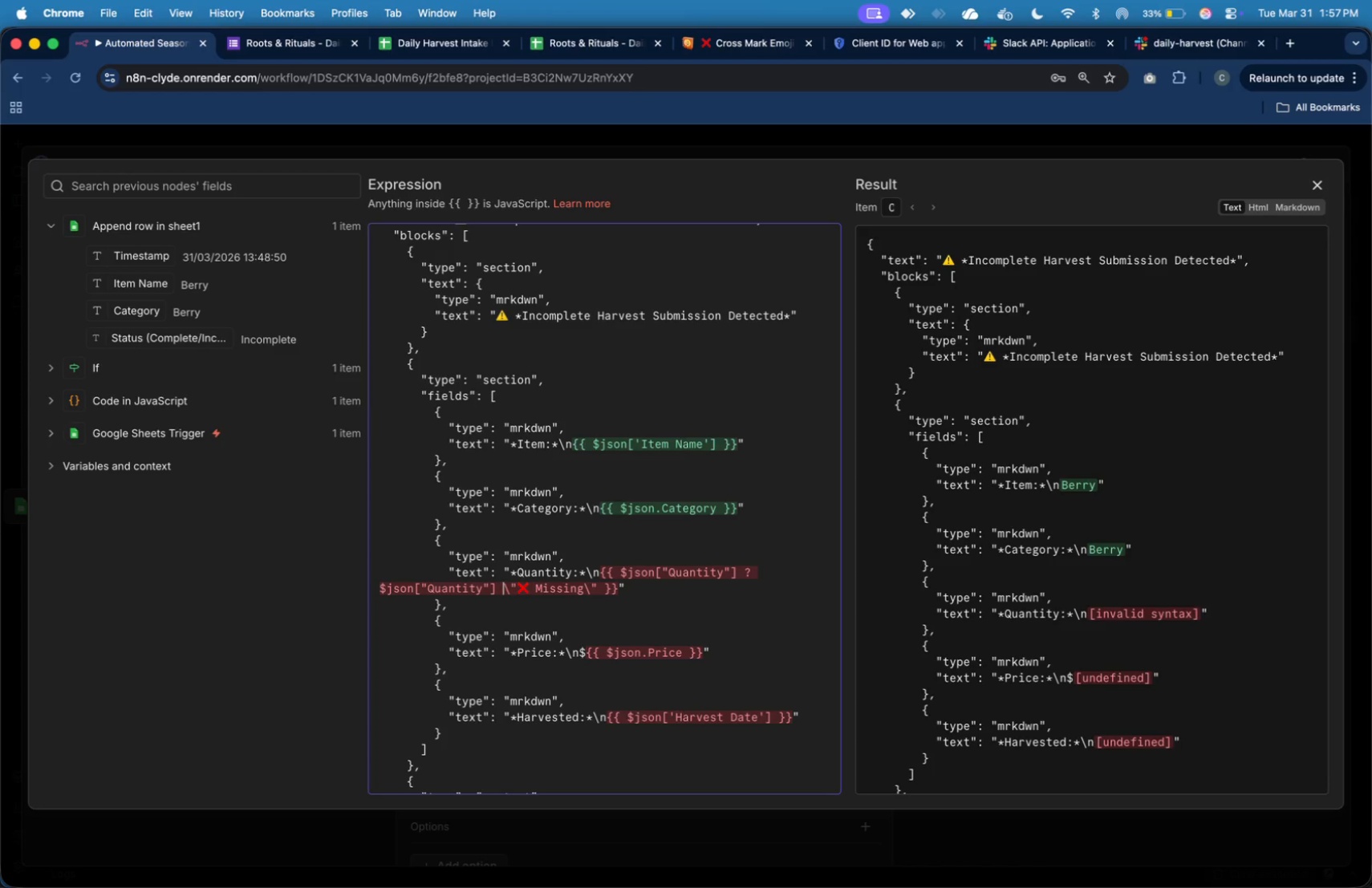 
key(Shift+Semicolon)
 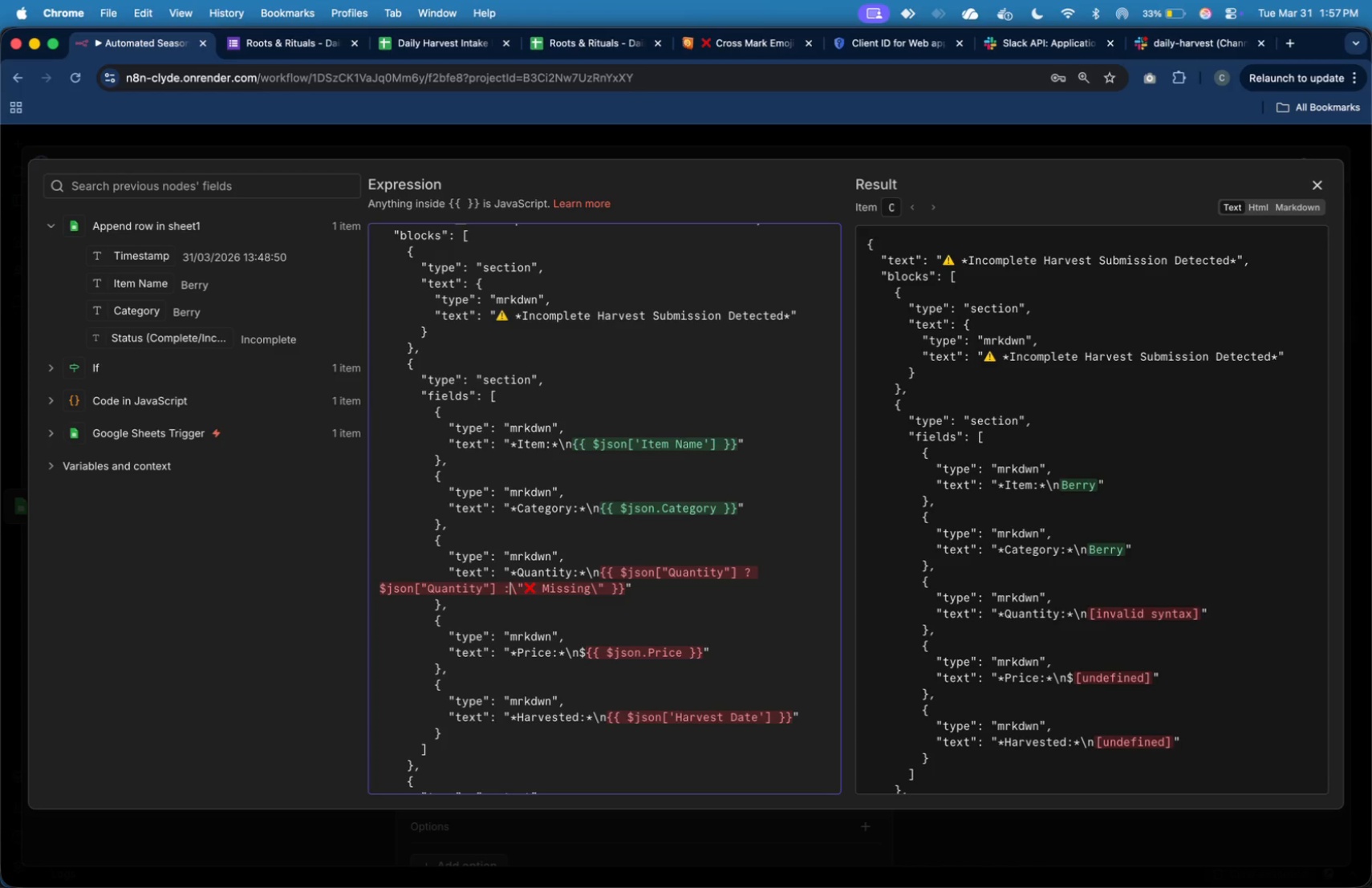 
key(Shift+Space)
 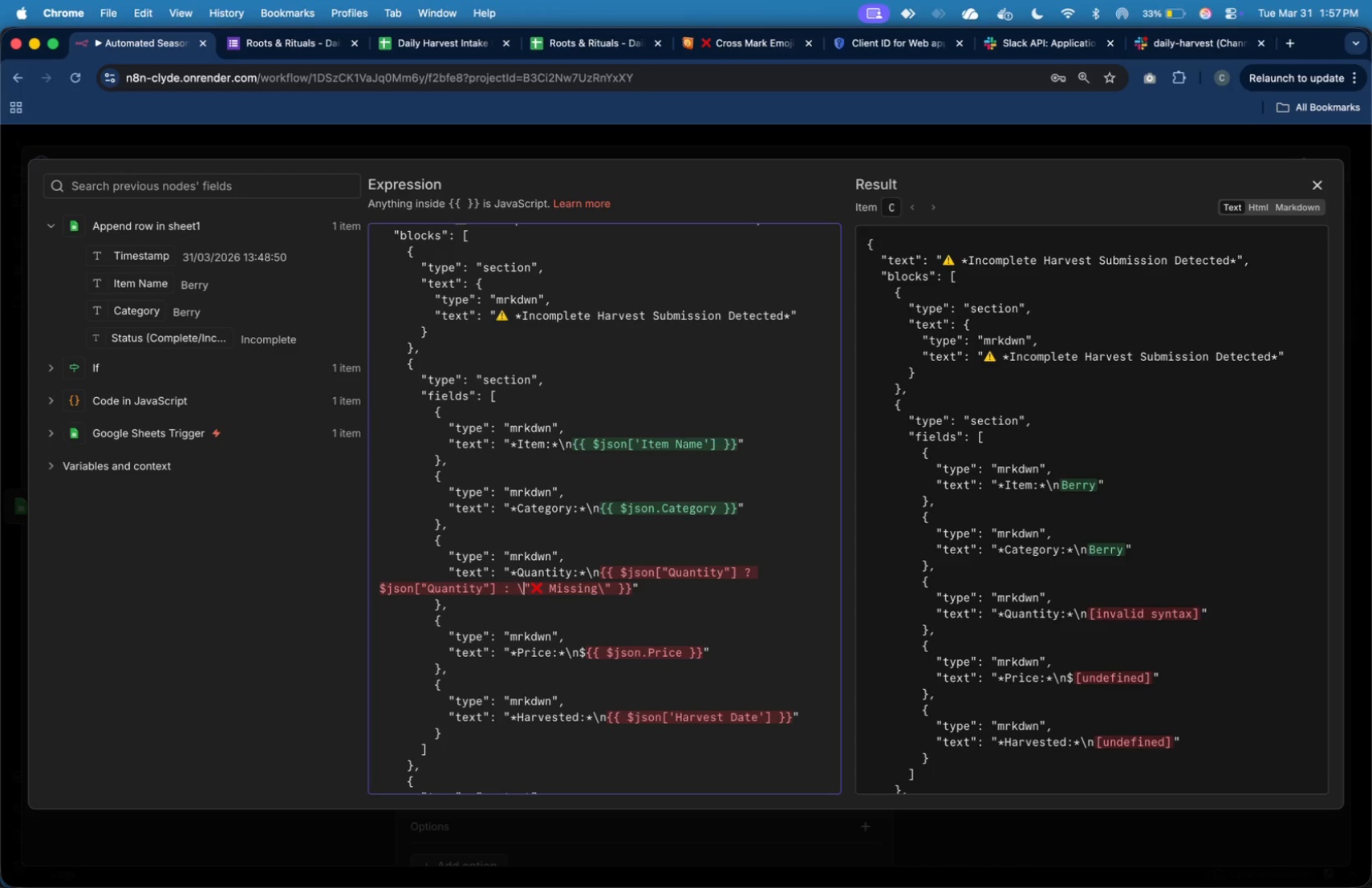 
key(ArrowRight)
 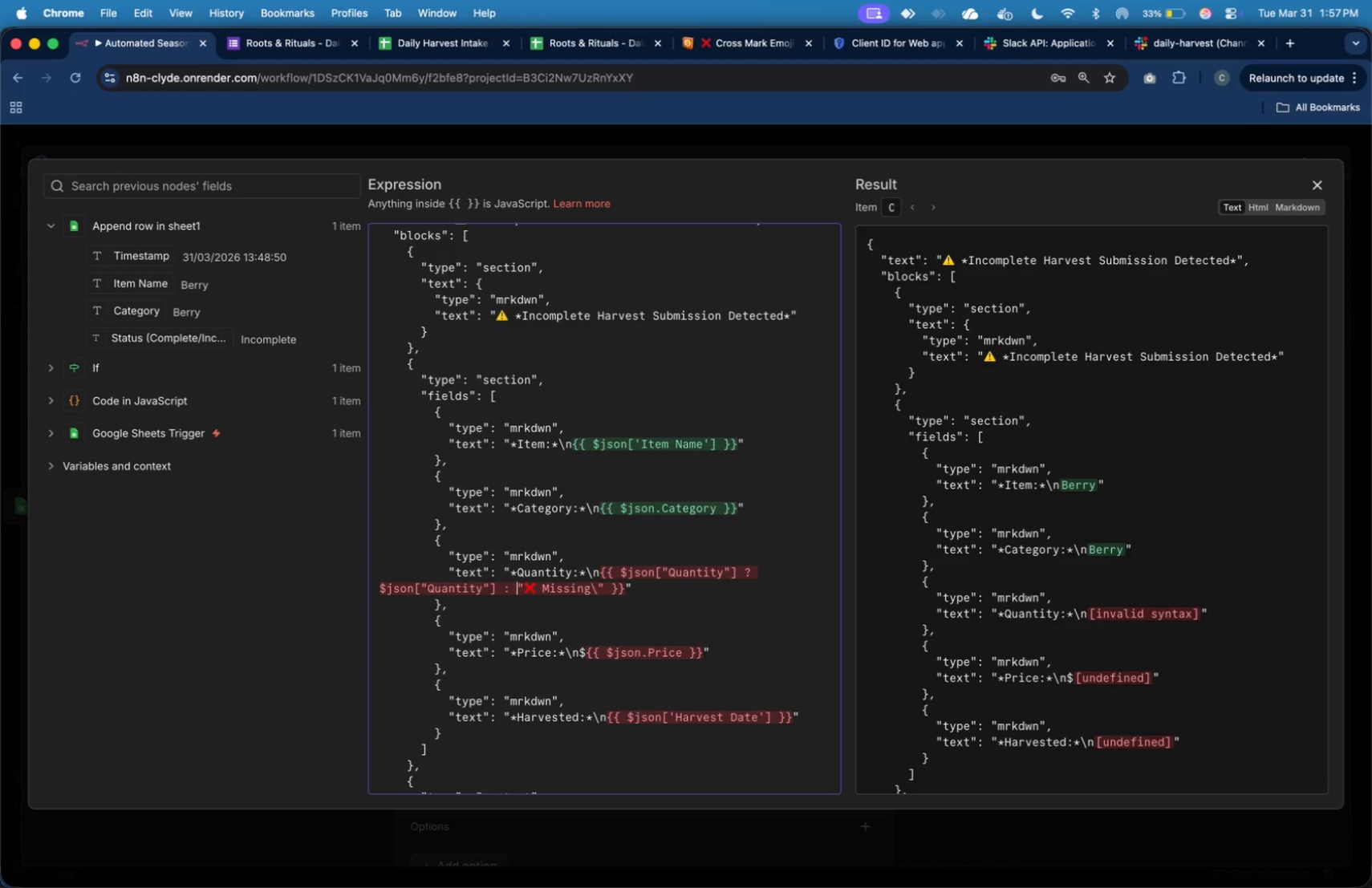 
key(Backspace)
 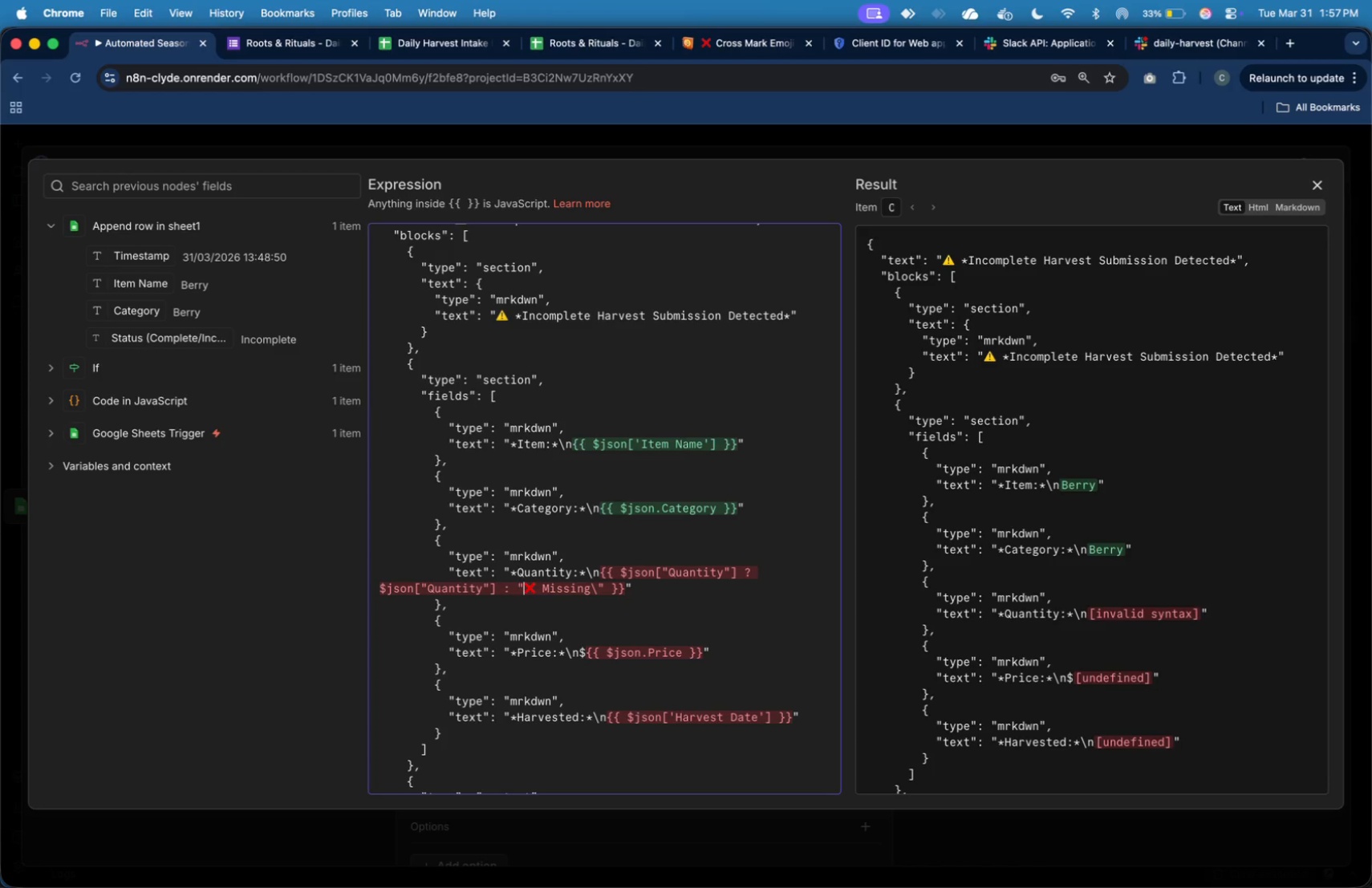 
hold_key(key=ArrowRight, duration=1.2)
 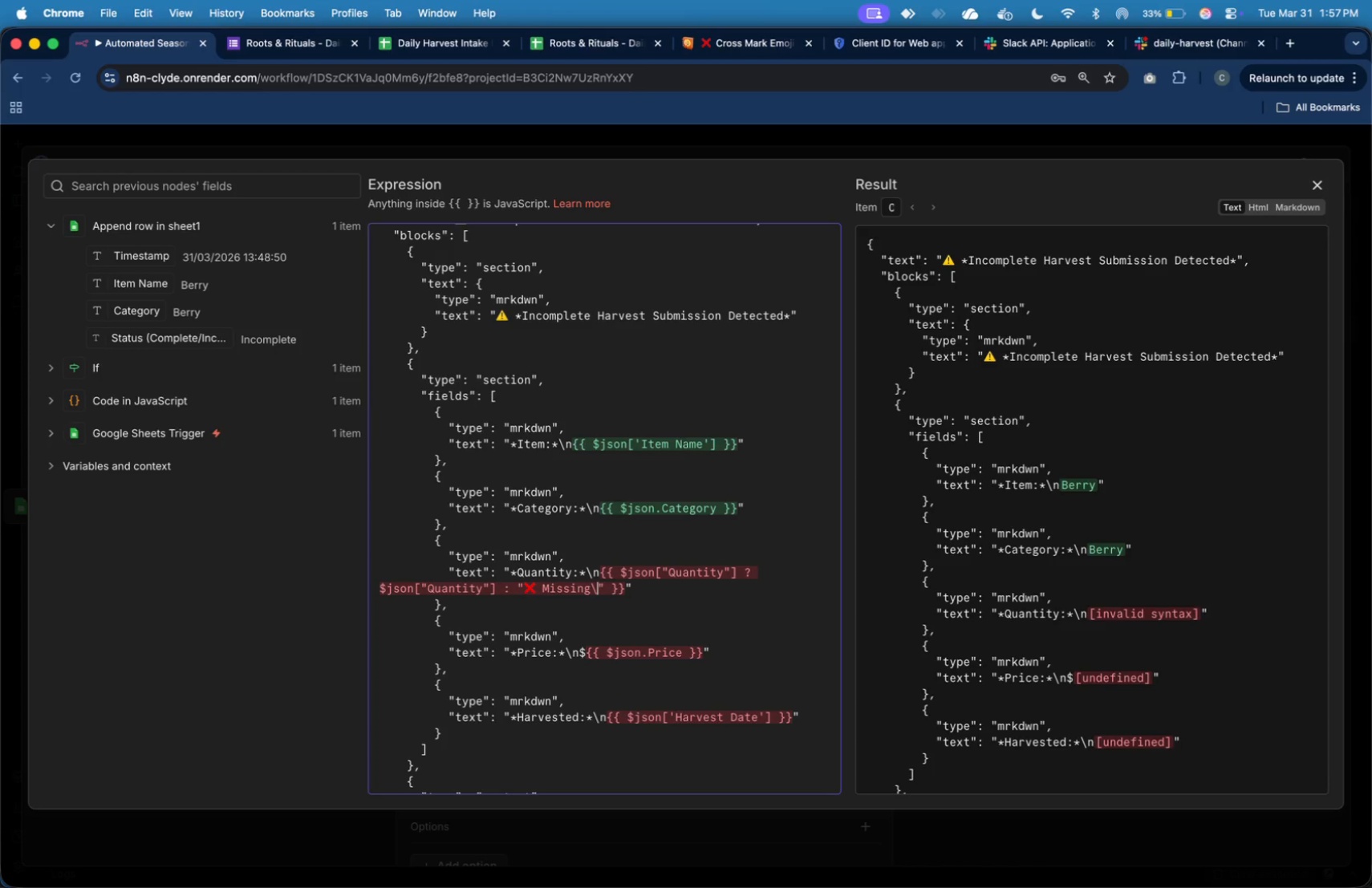 
key(ArrowRight)
 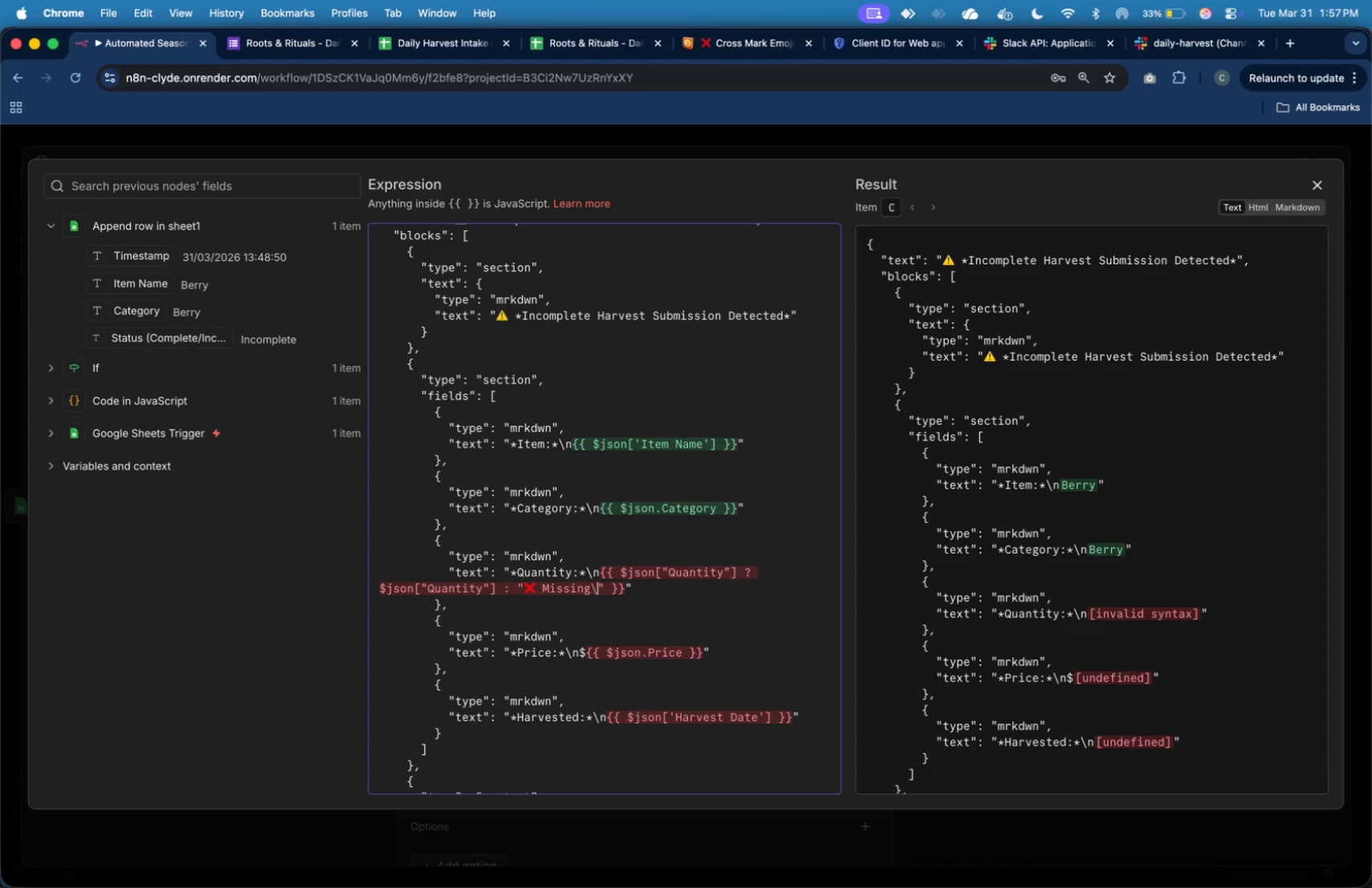 
key(Backspace)
 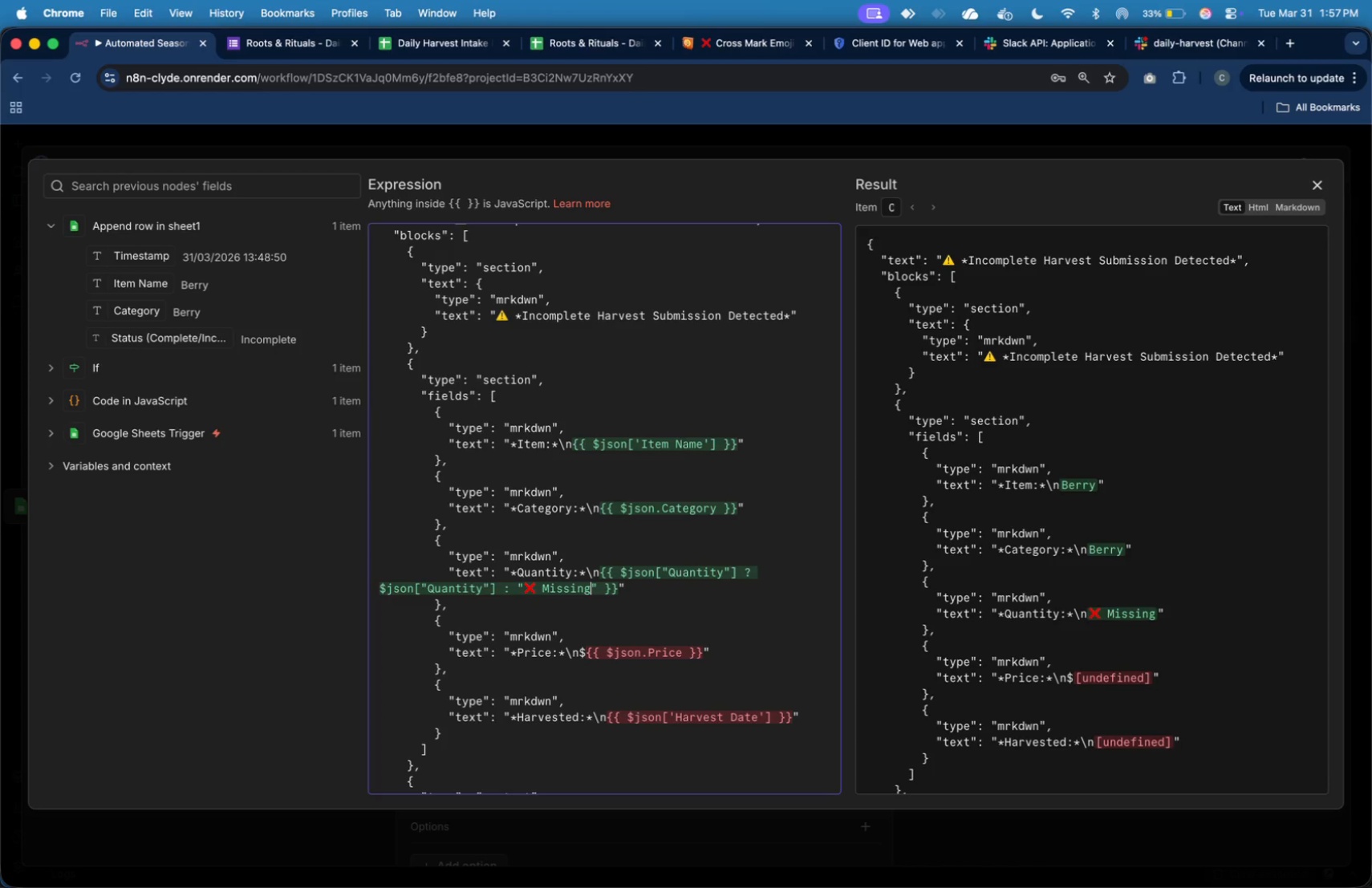 
key(ArrowDown)
 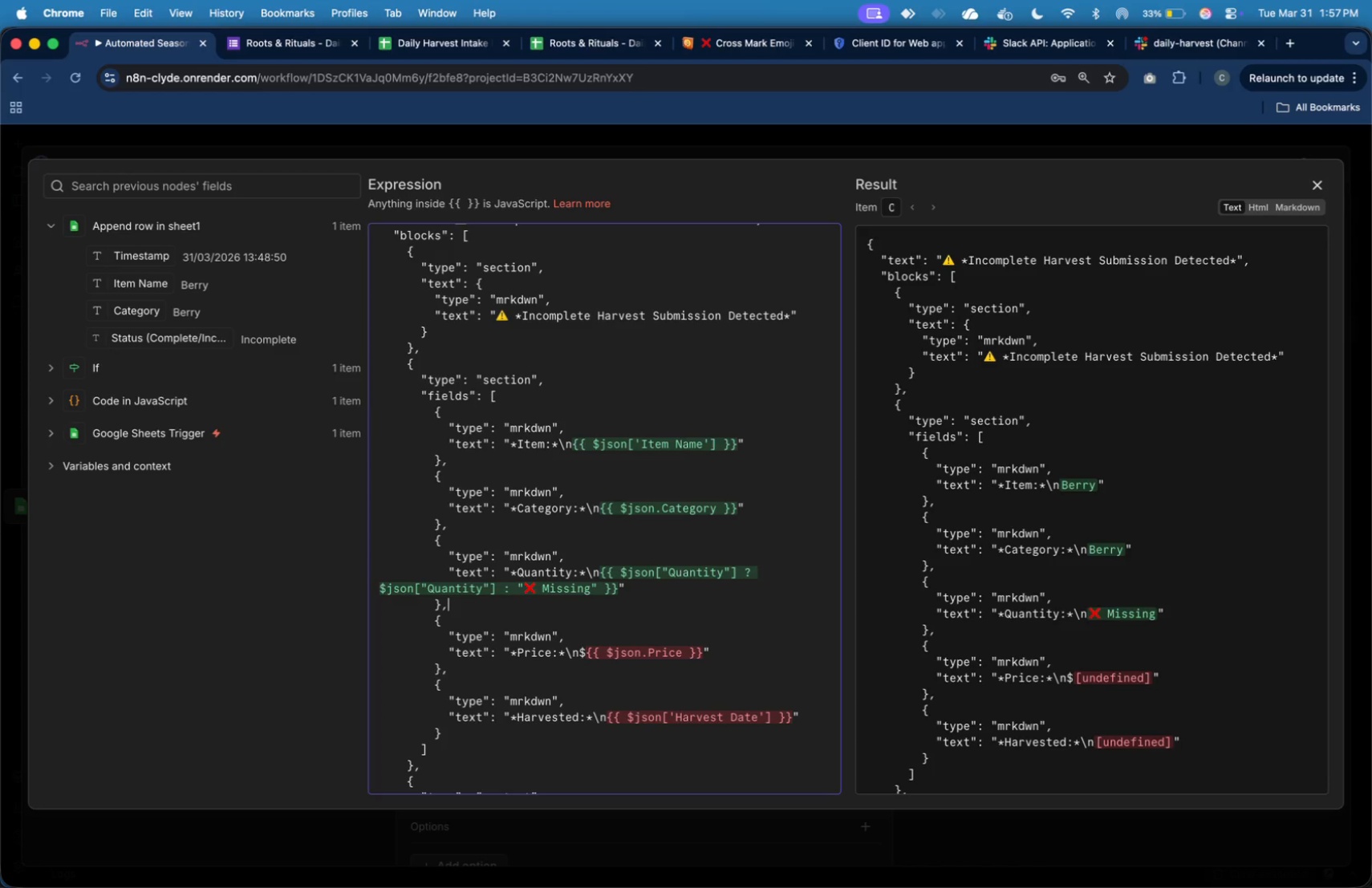 
key(ArrowDown)
 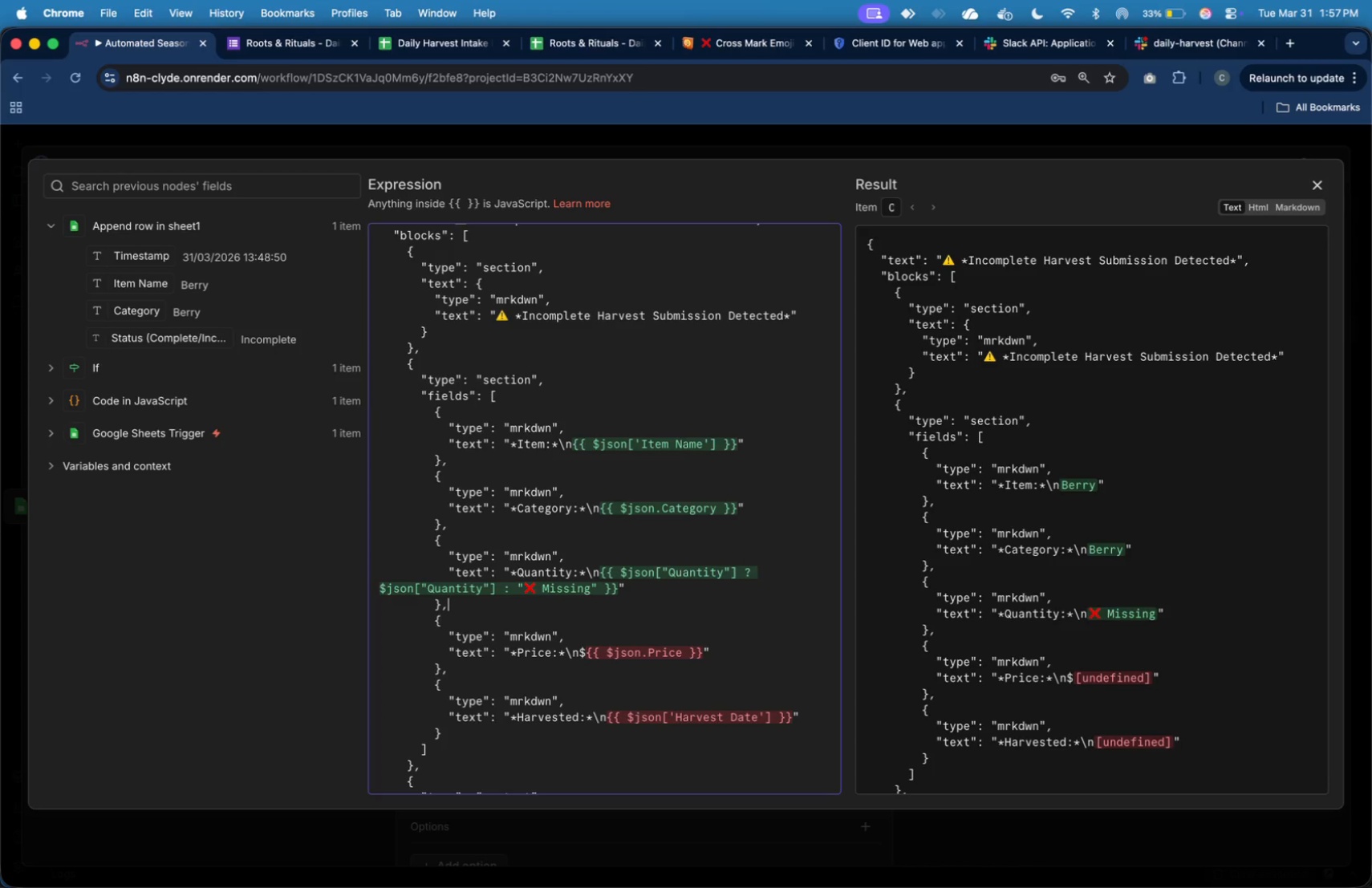 
key(ArrowUp)
 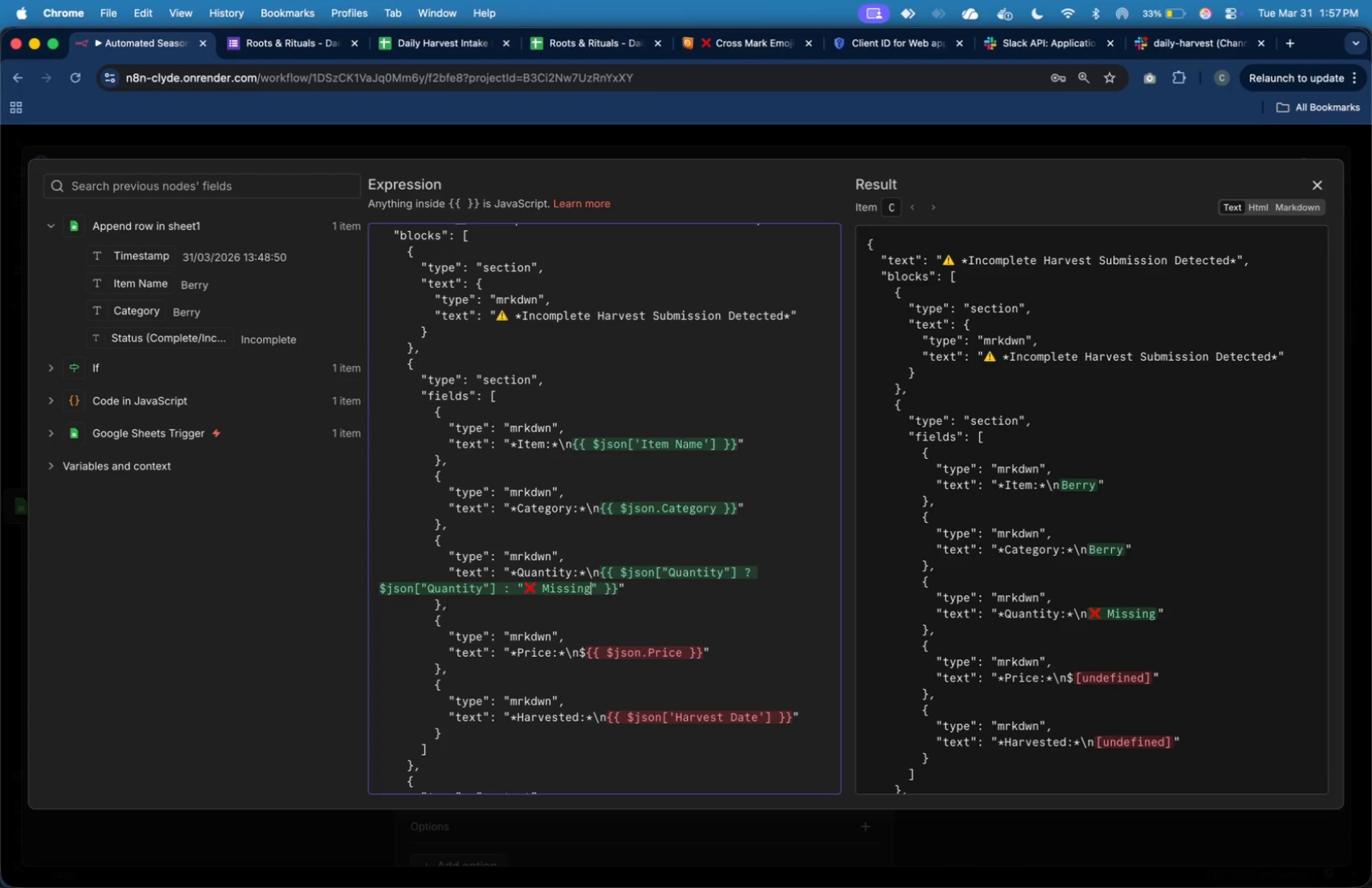 
key(ArrowUp)
 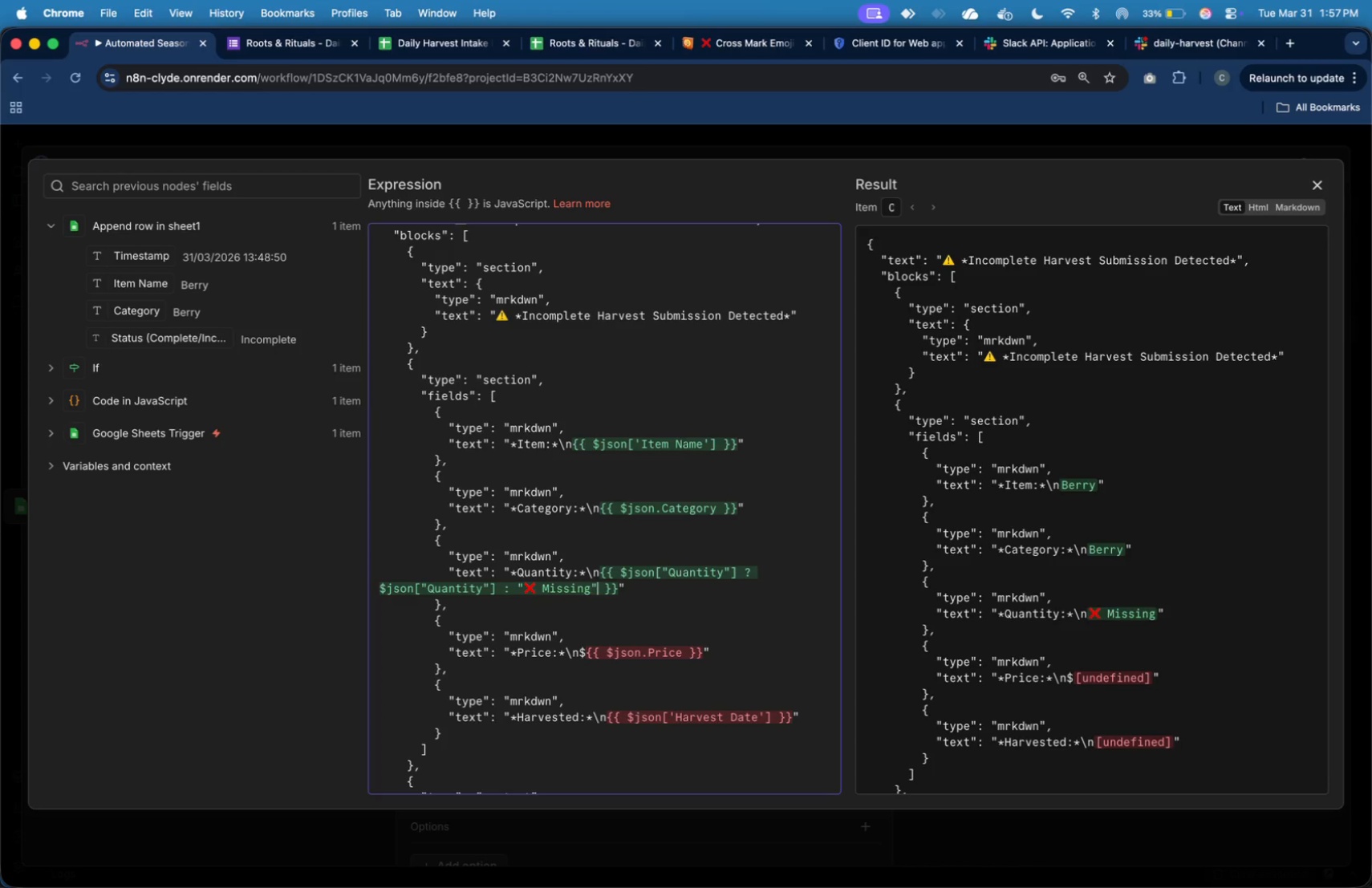 
key(ArrowRight)
 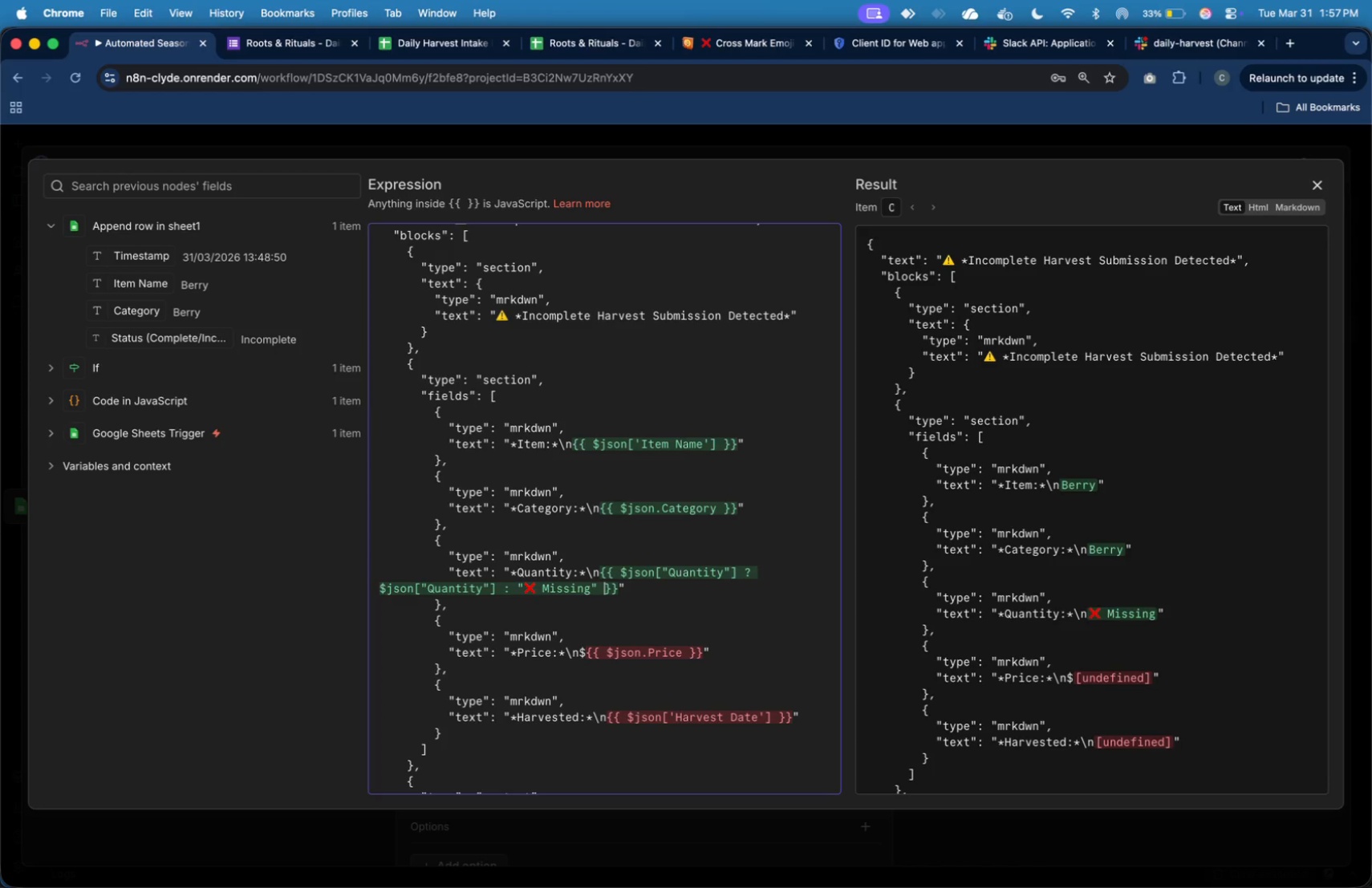 
key(ArrowRight)
 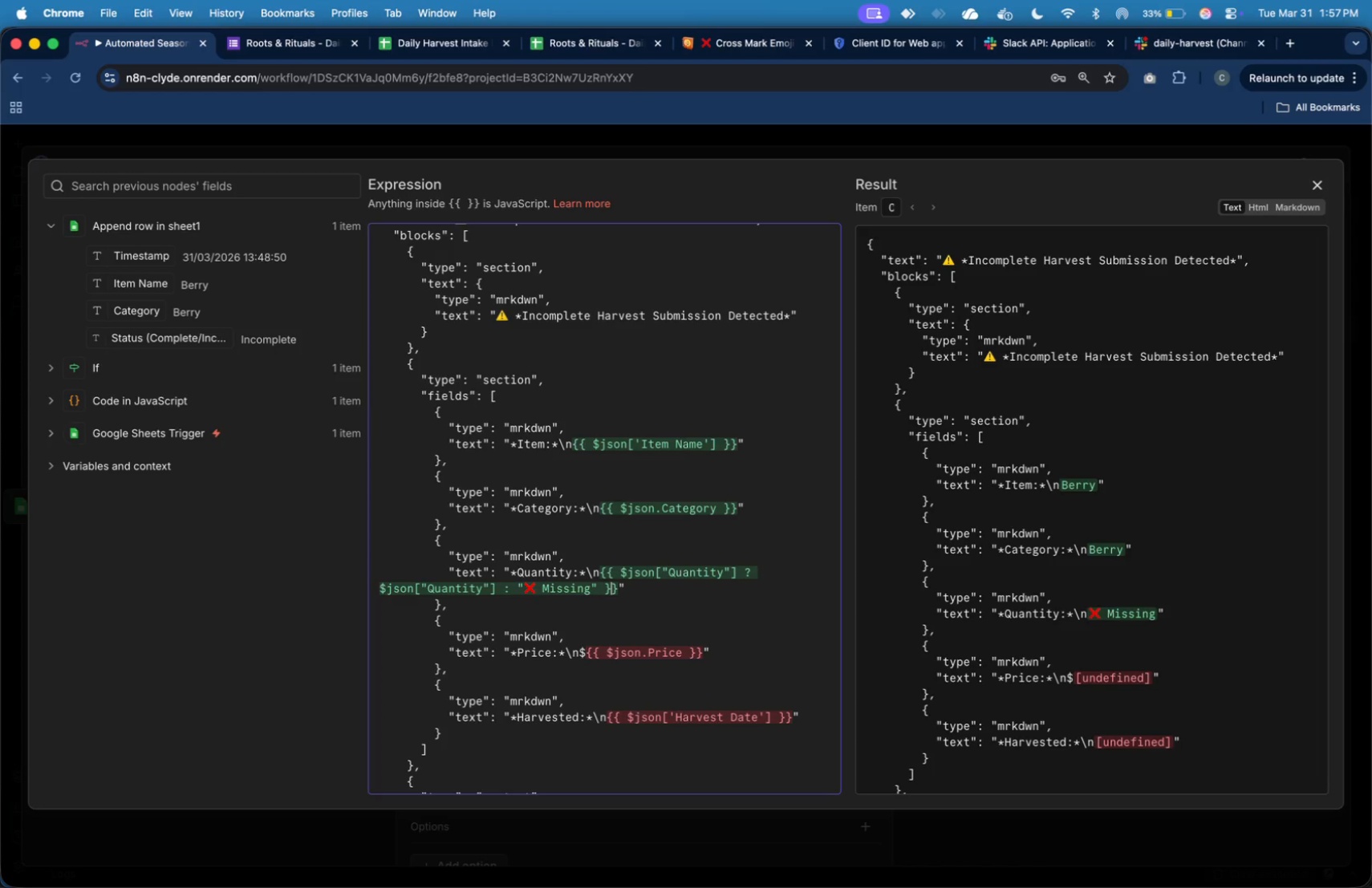 
key(ArrowRight)
 